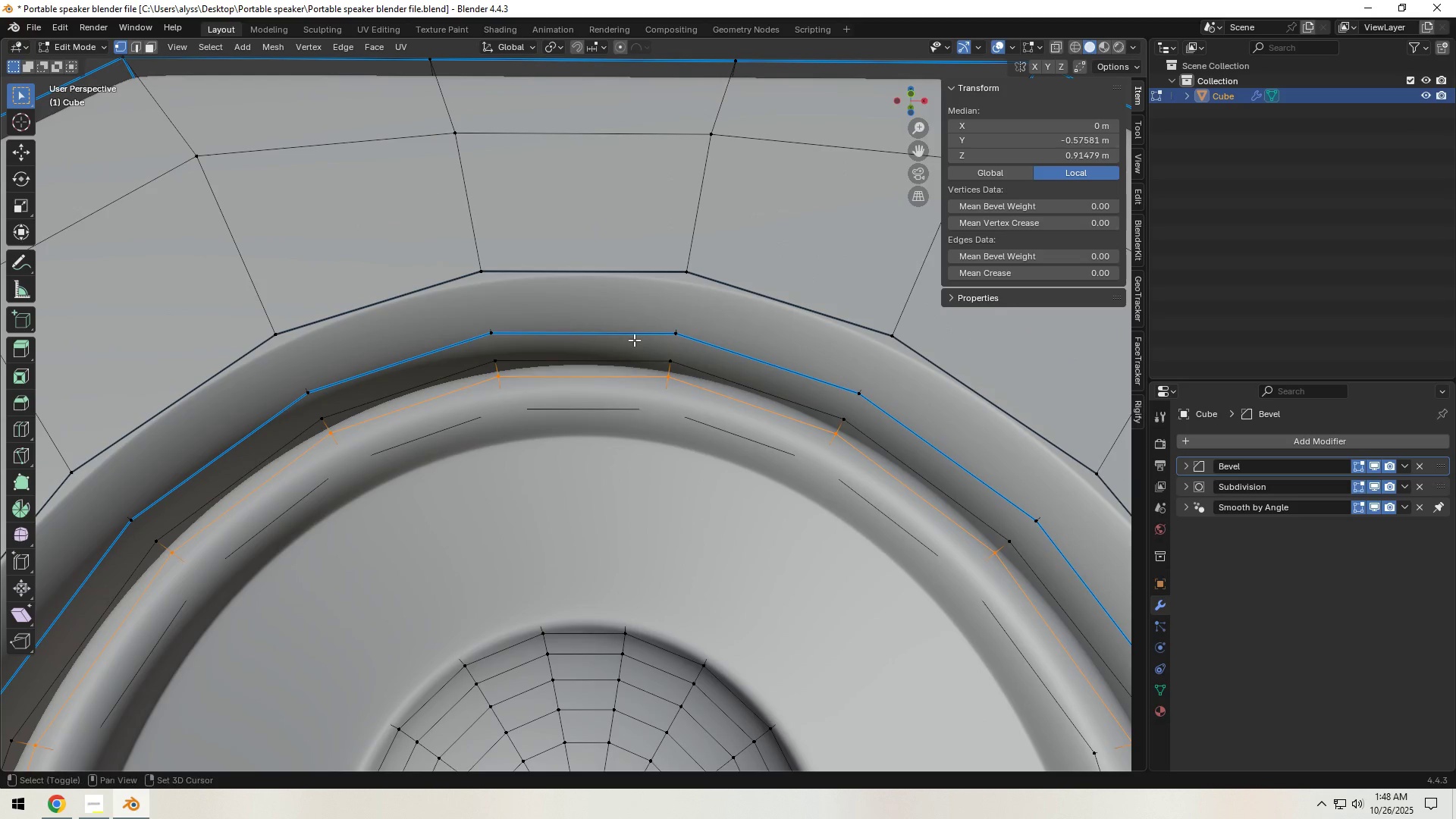 
hold_key(key=ShiftLeft, duration=0.57)
 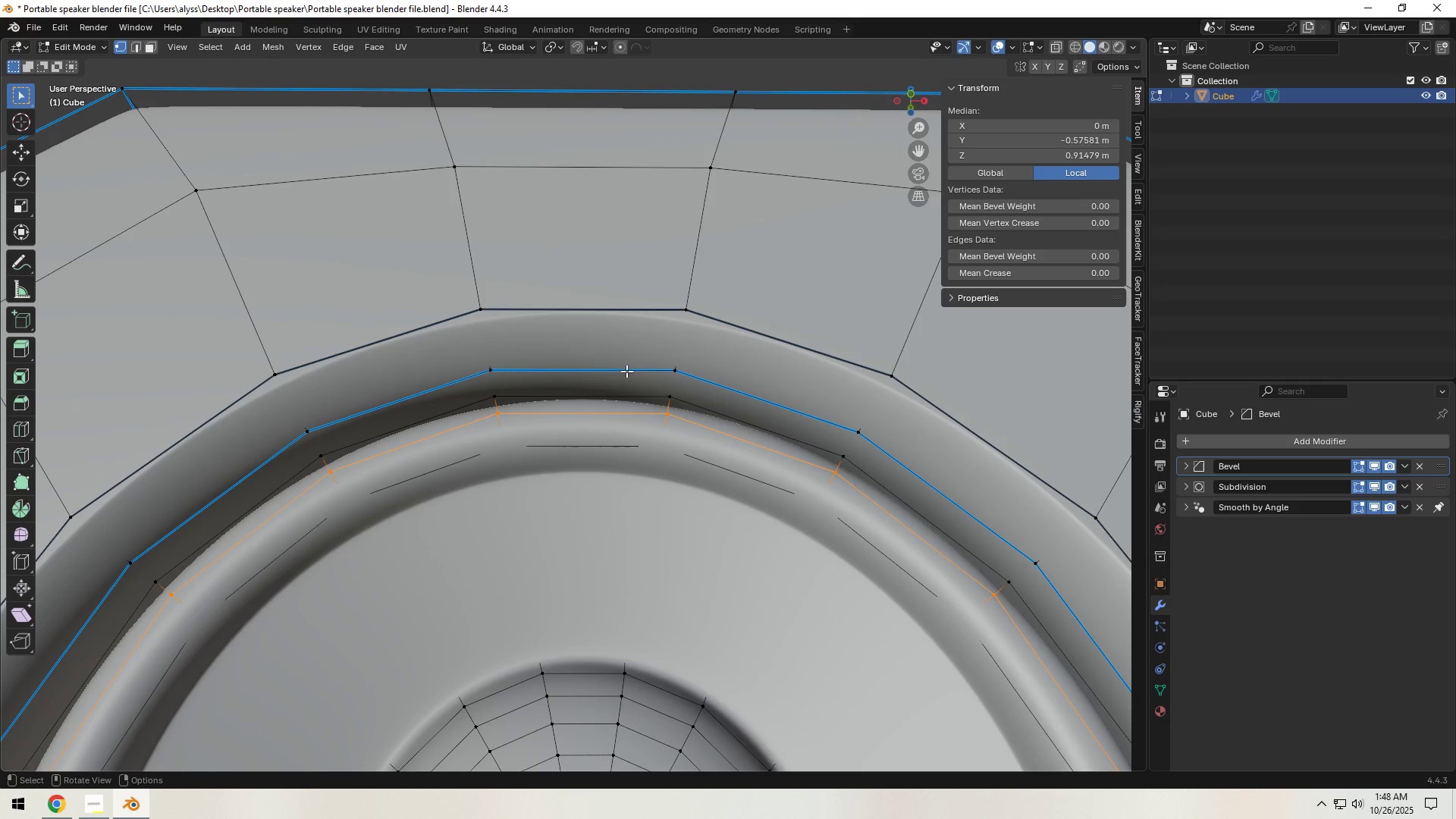 
key(3)
 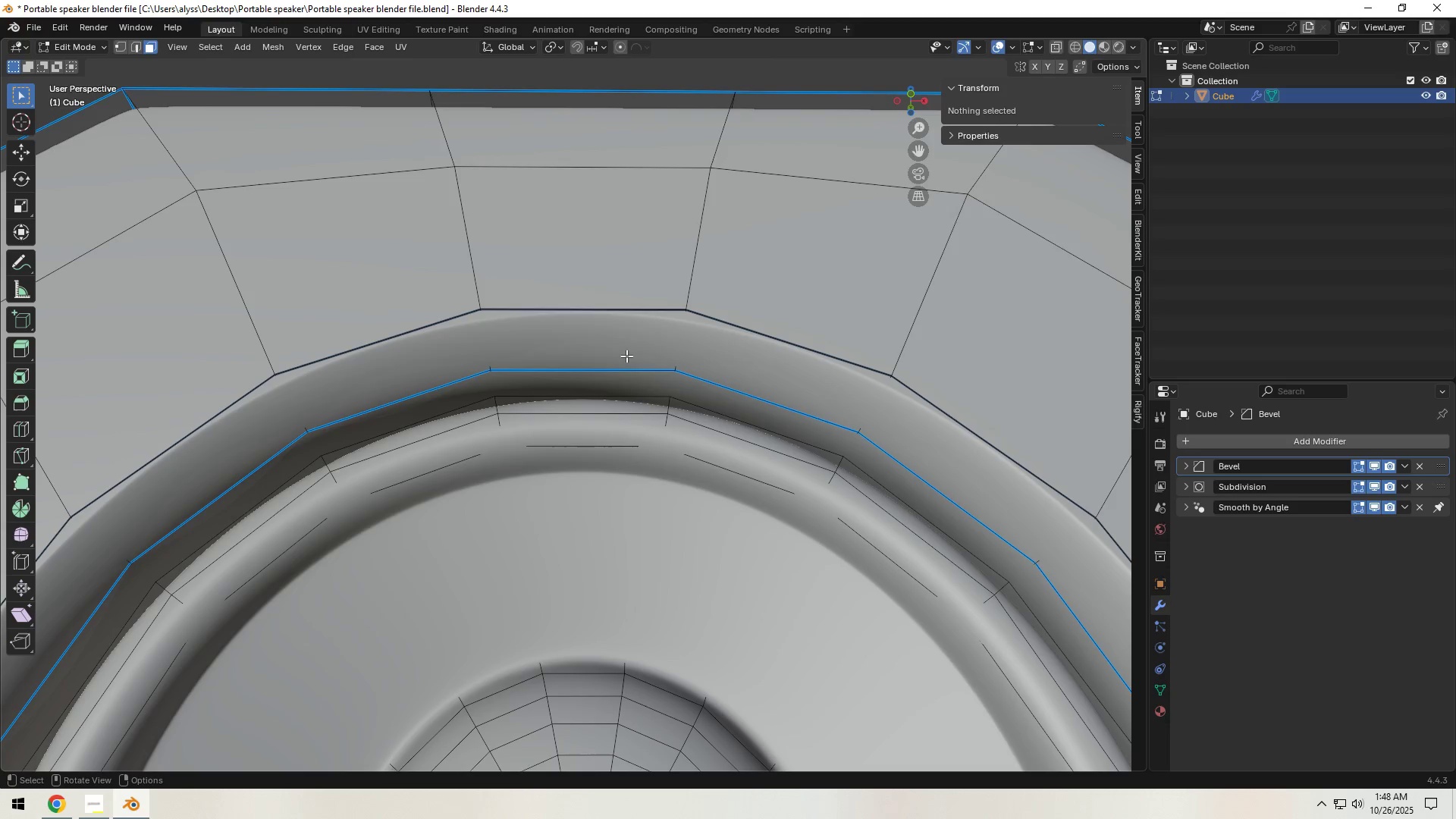 
left_click([626, 356])
 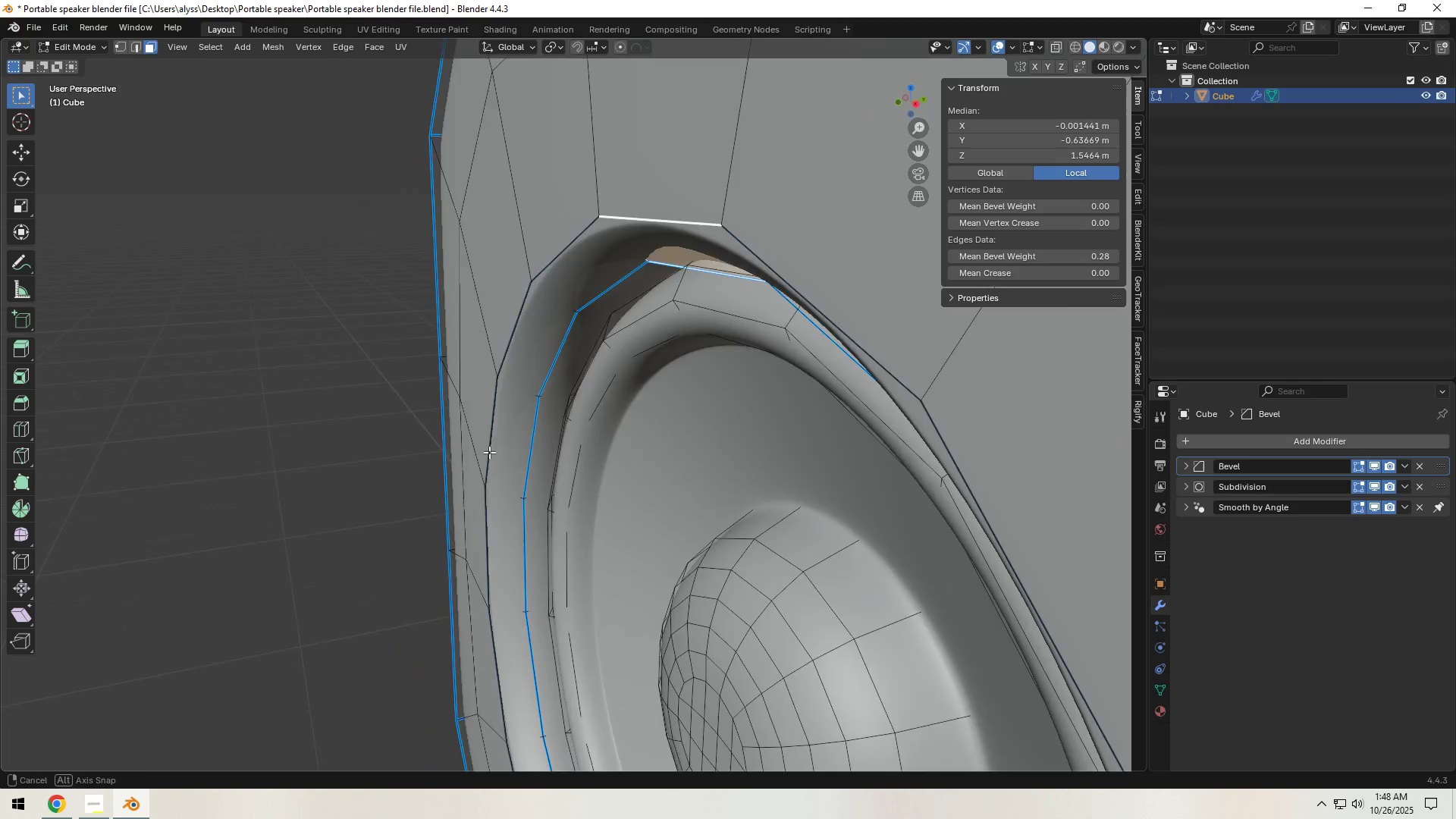 
scroll: coordinate [676, 364], scroll_direction: down, amount: 3.0
 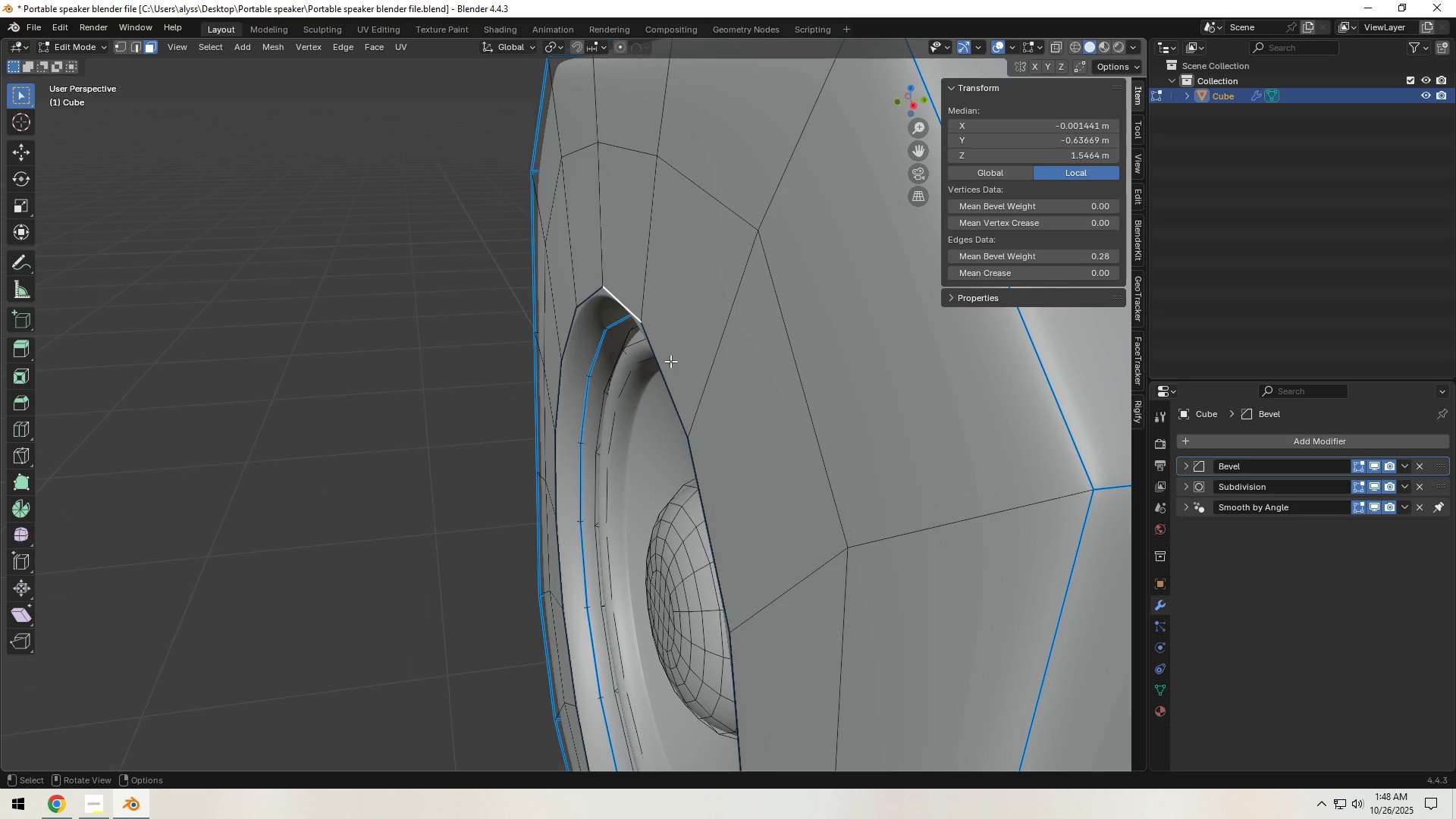 
key(E)
 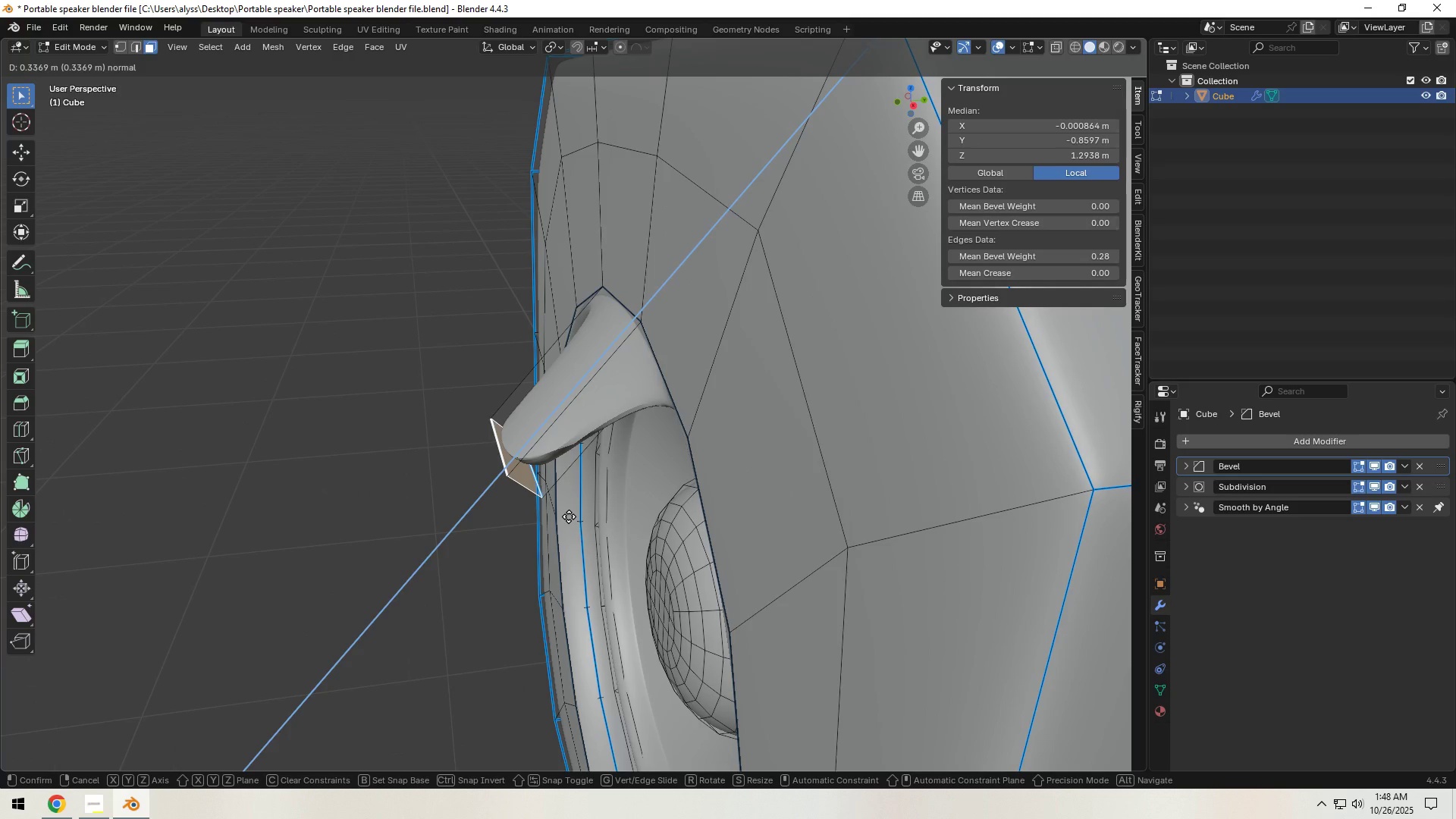 
left_click([569, 516])
 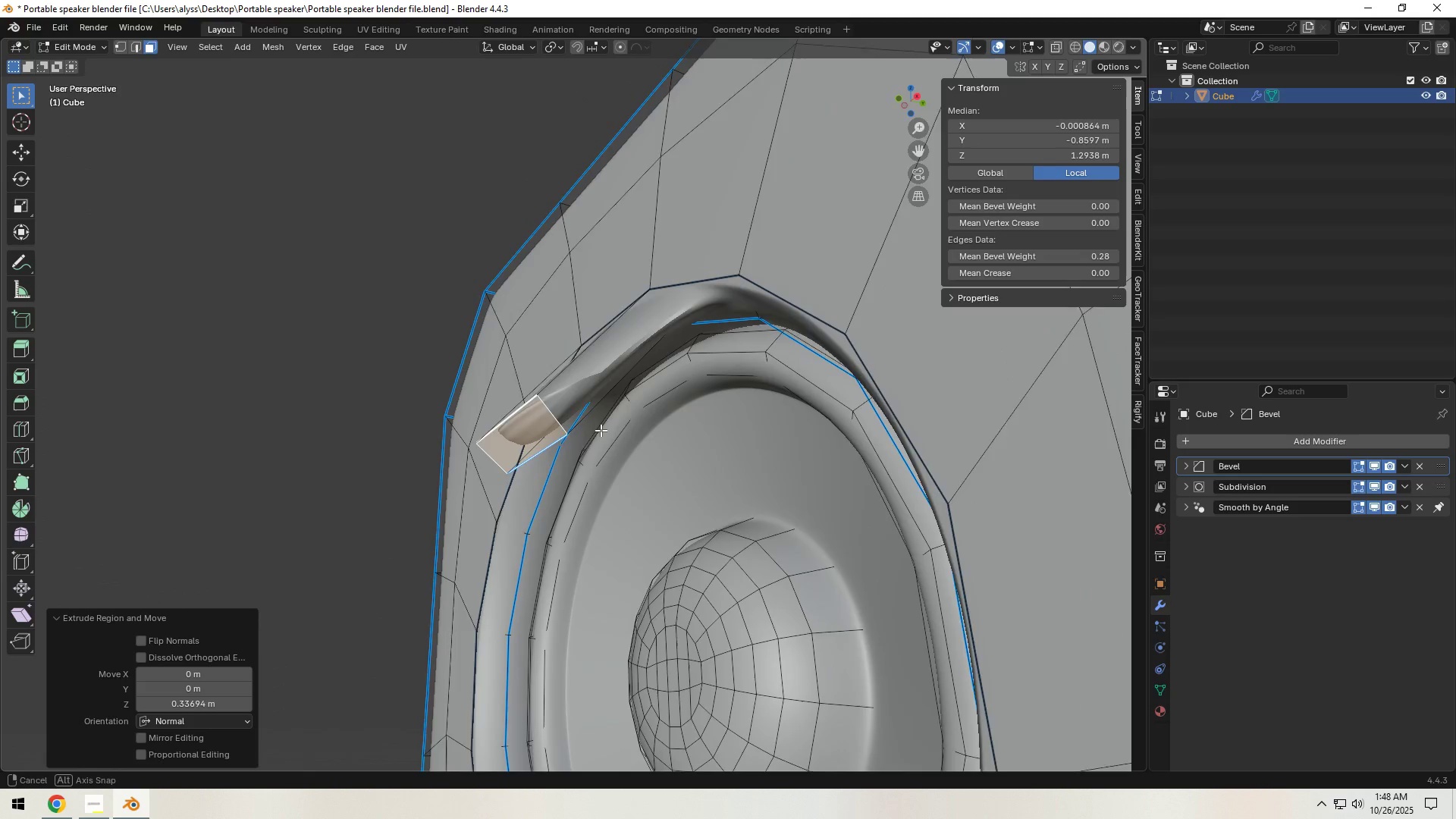 
scroll: coordinate [604, 425], scroll_direction: down, amount: 4.0
 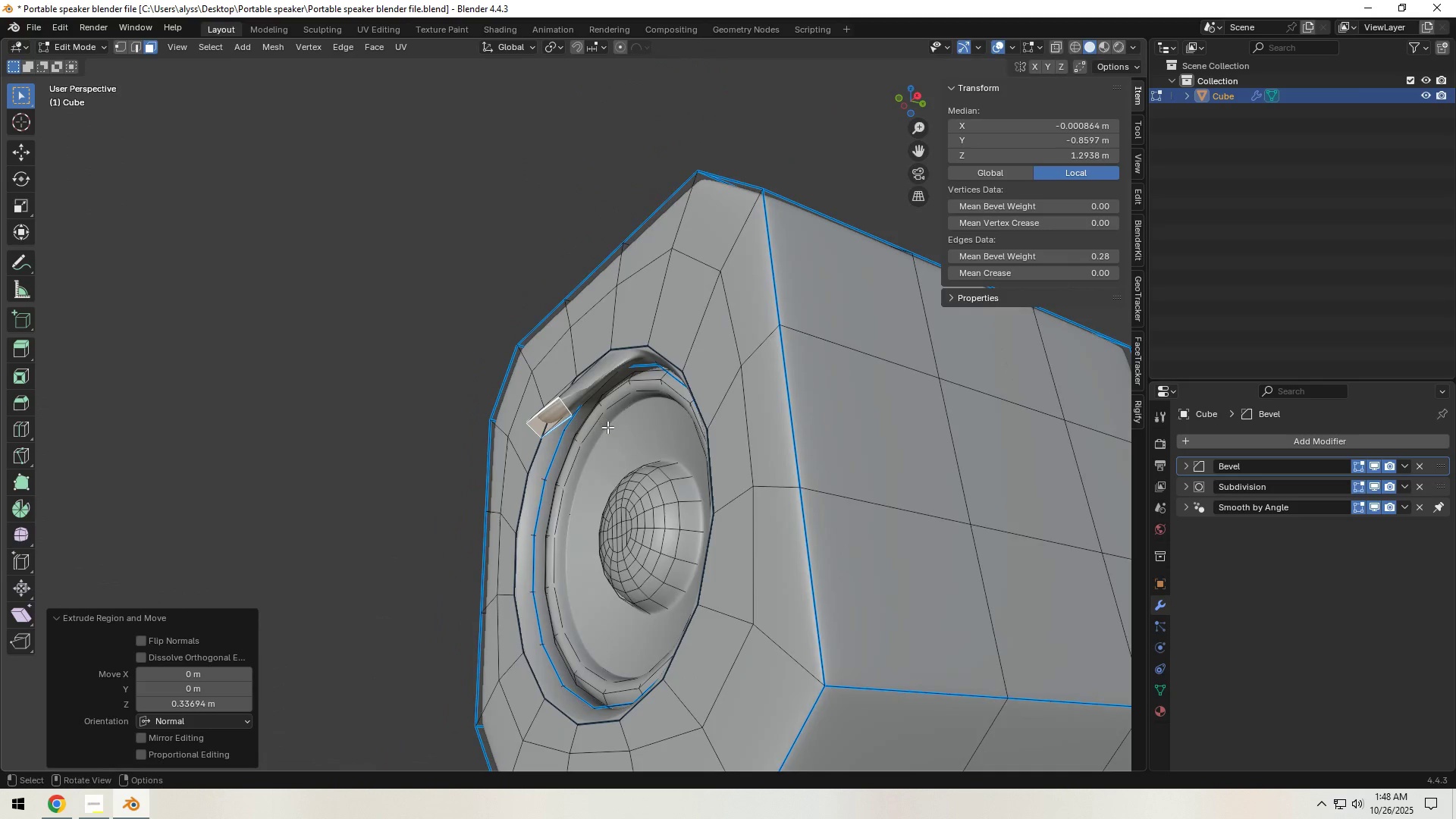 
key(Tab)
 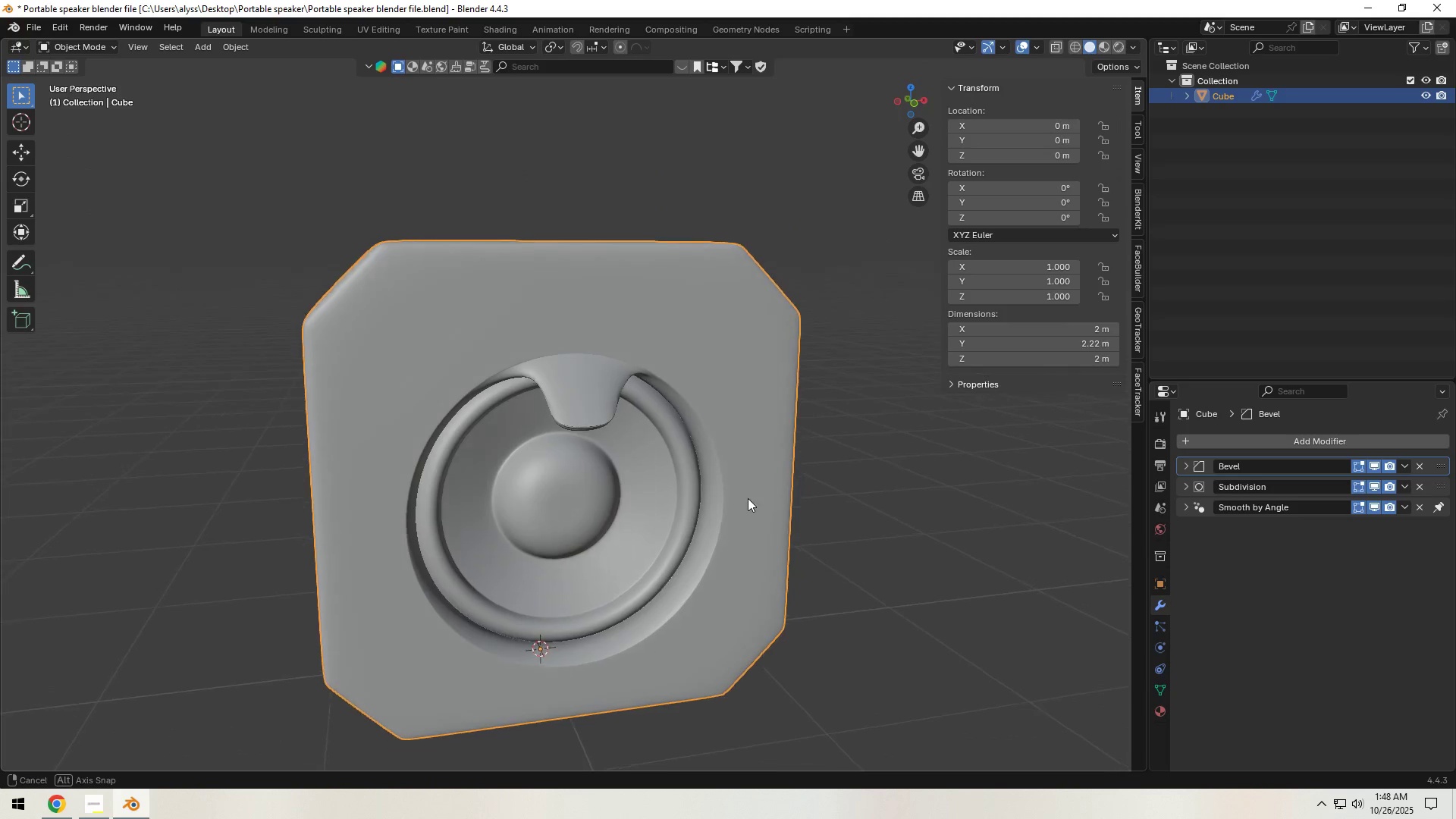 
key(Tab)
 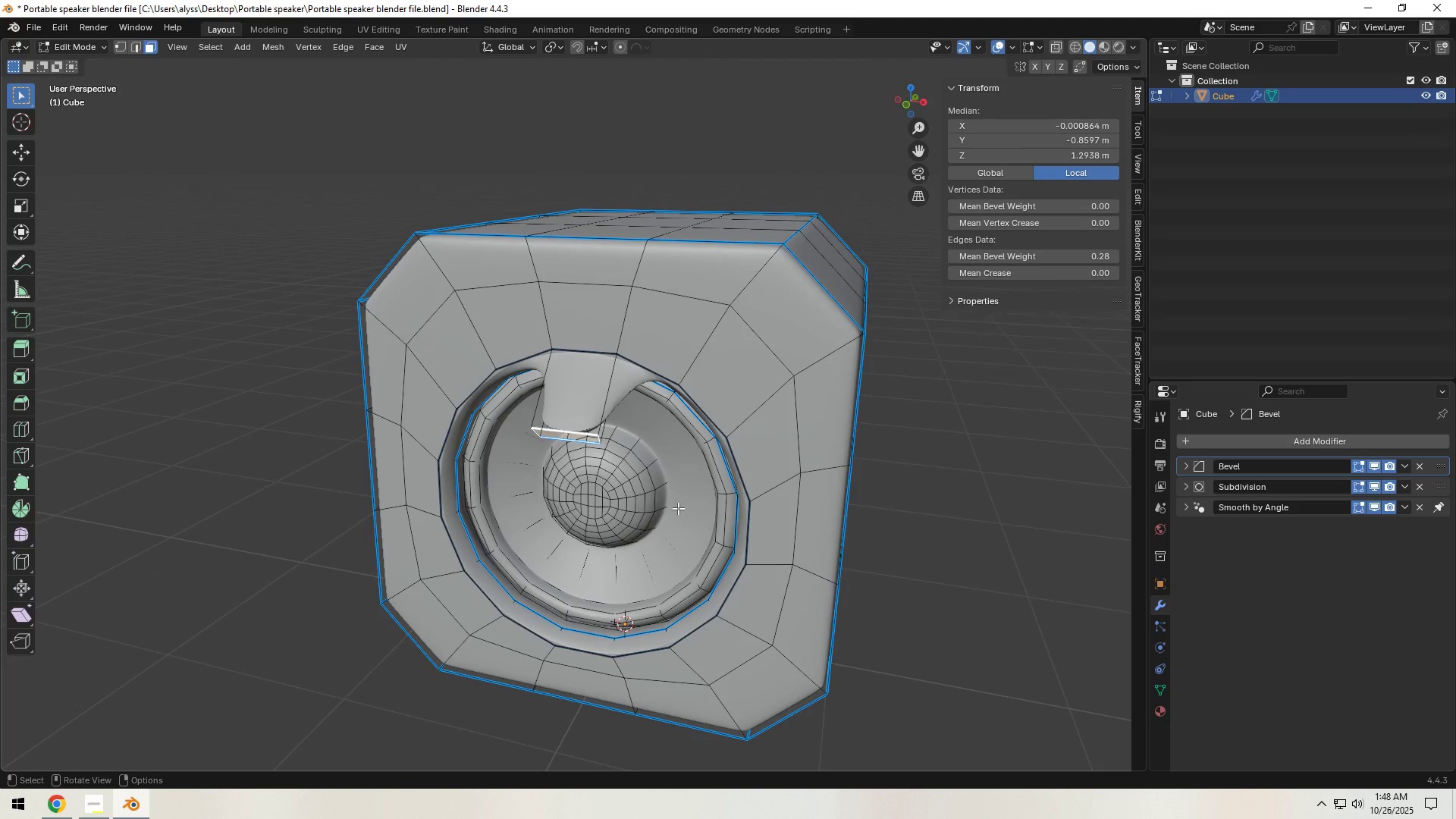 
scroll: coordinate [678, 508], scroll_direction: down, amount: 1.0
 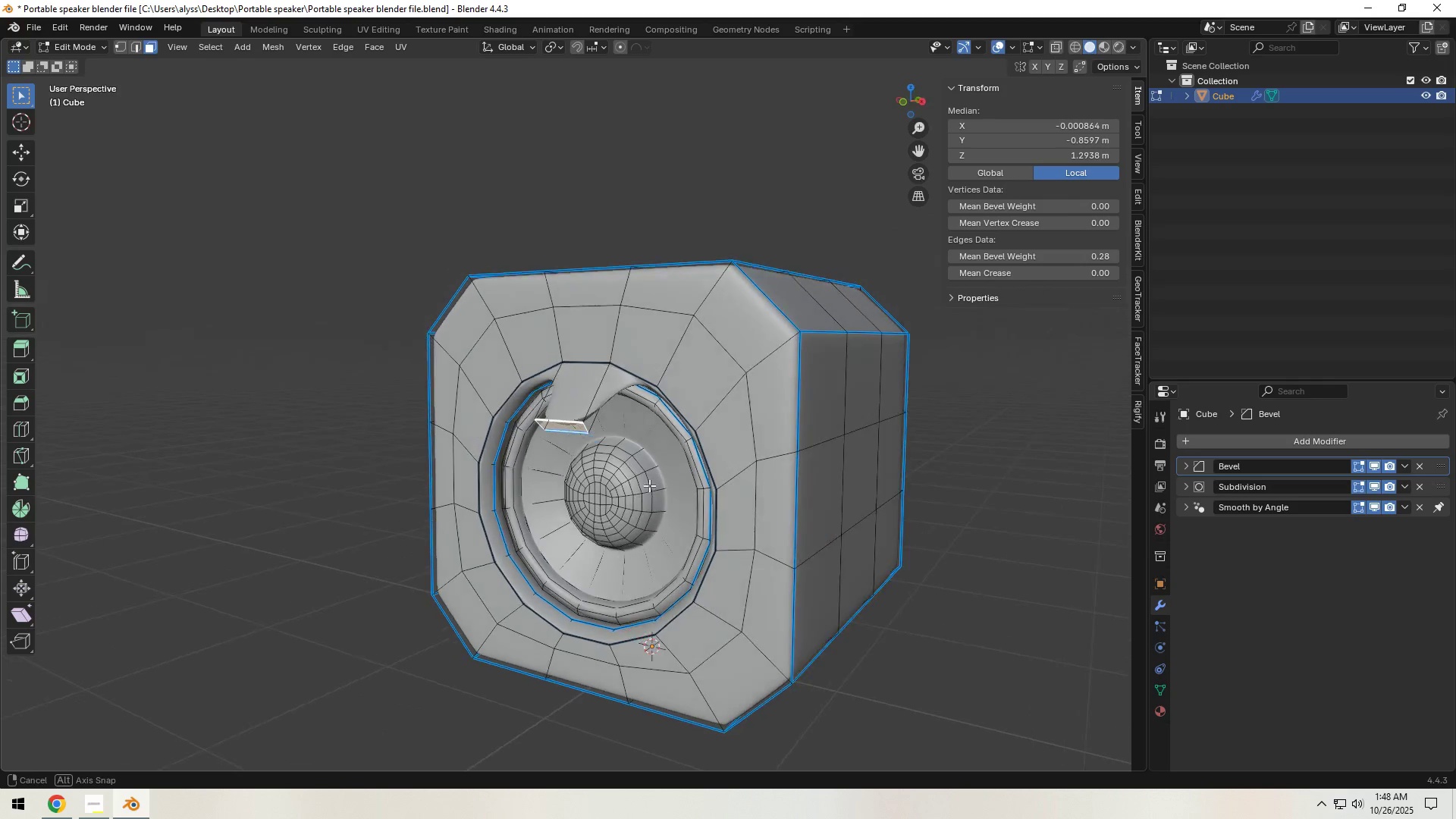 
scroll: coordinate [646, 484], scroll_direction: up, amount: 5.0
 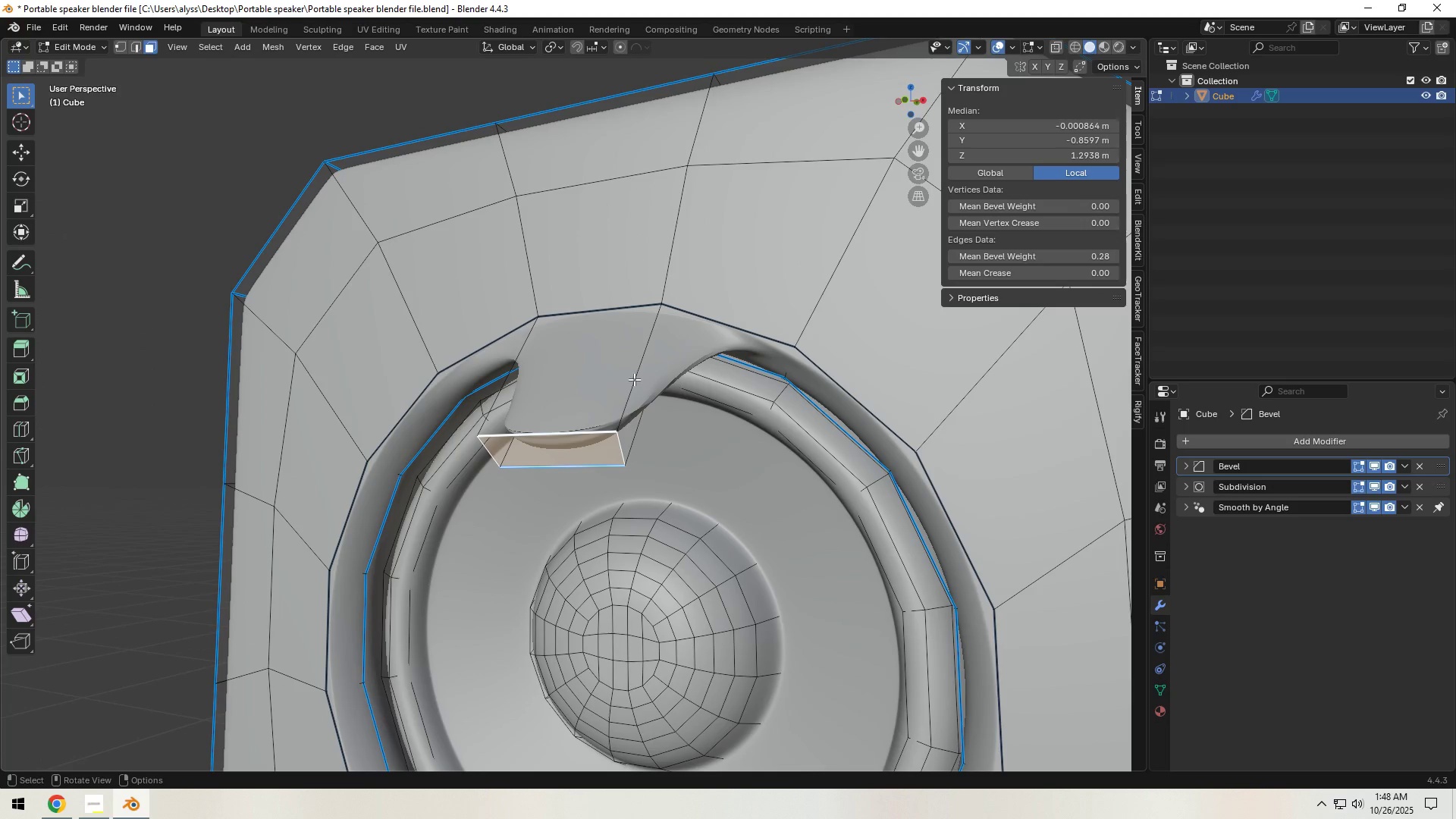 
left_click([634, 378])
 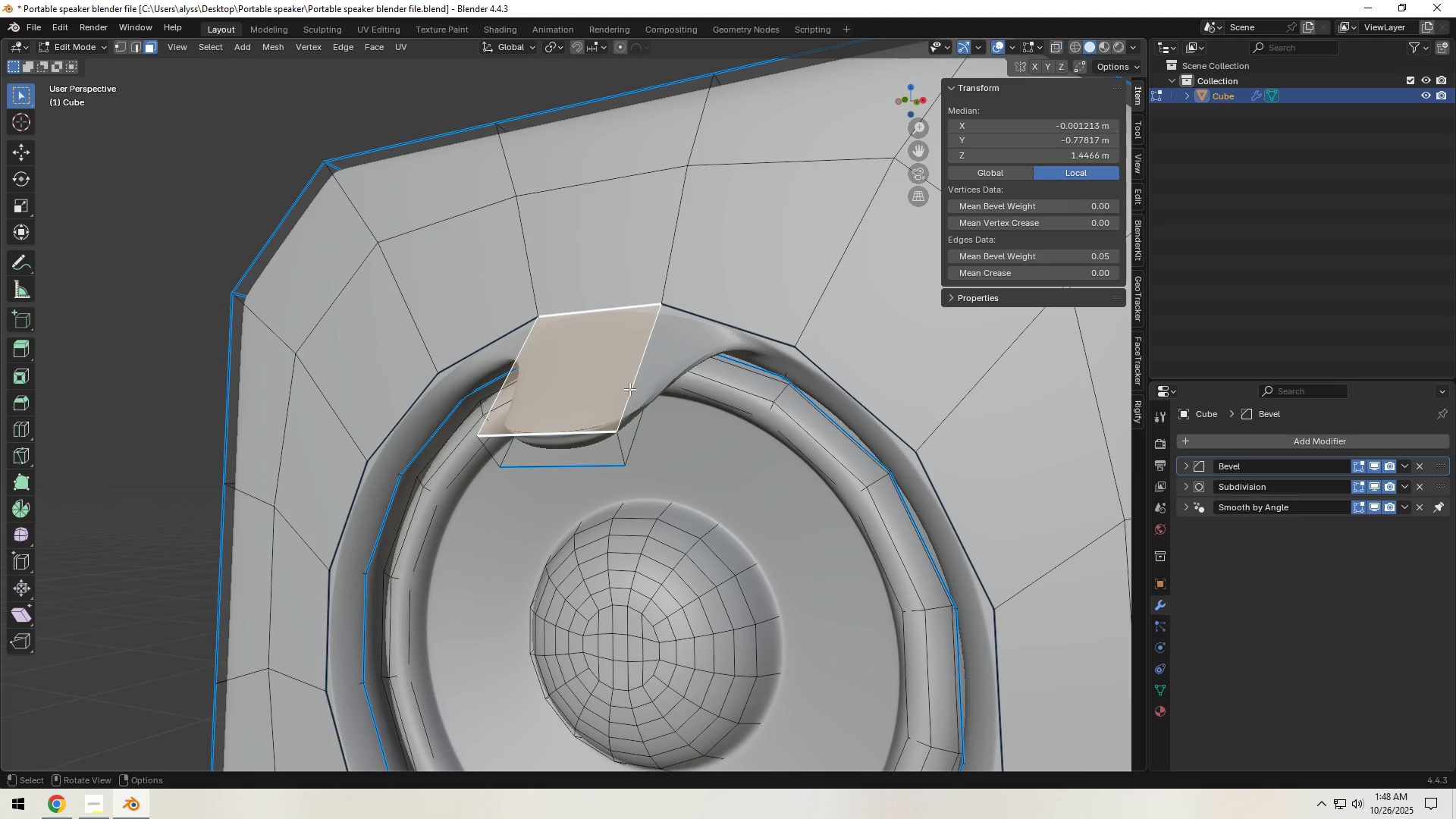 
key(2)
 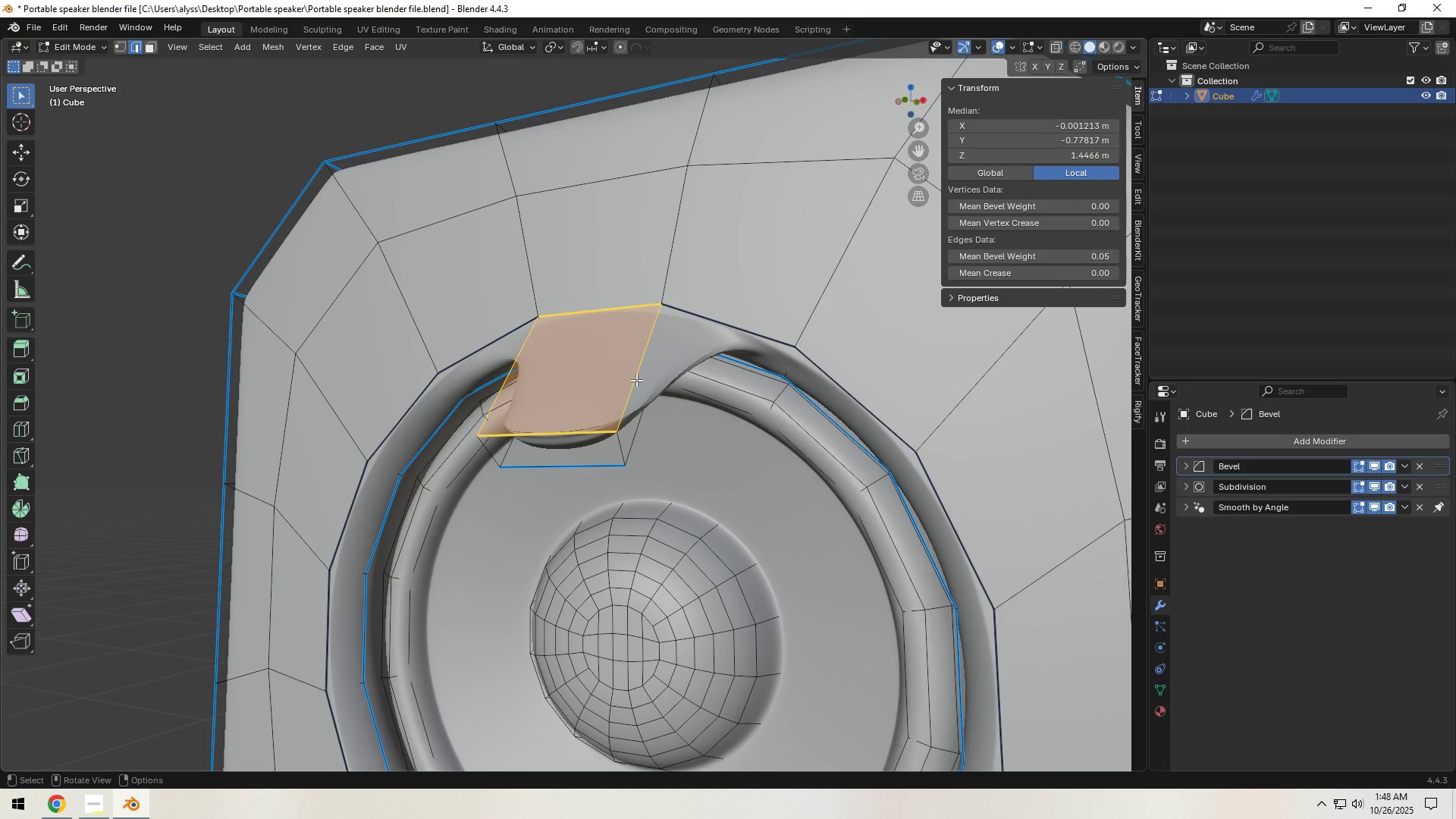 
left_click([636, 380])
 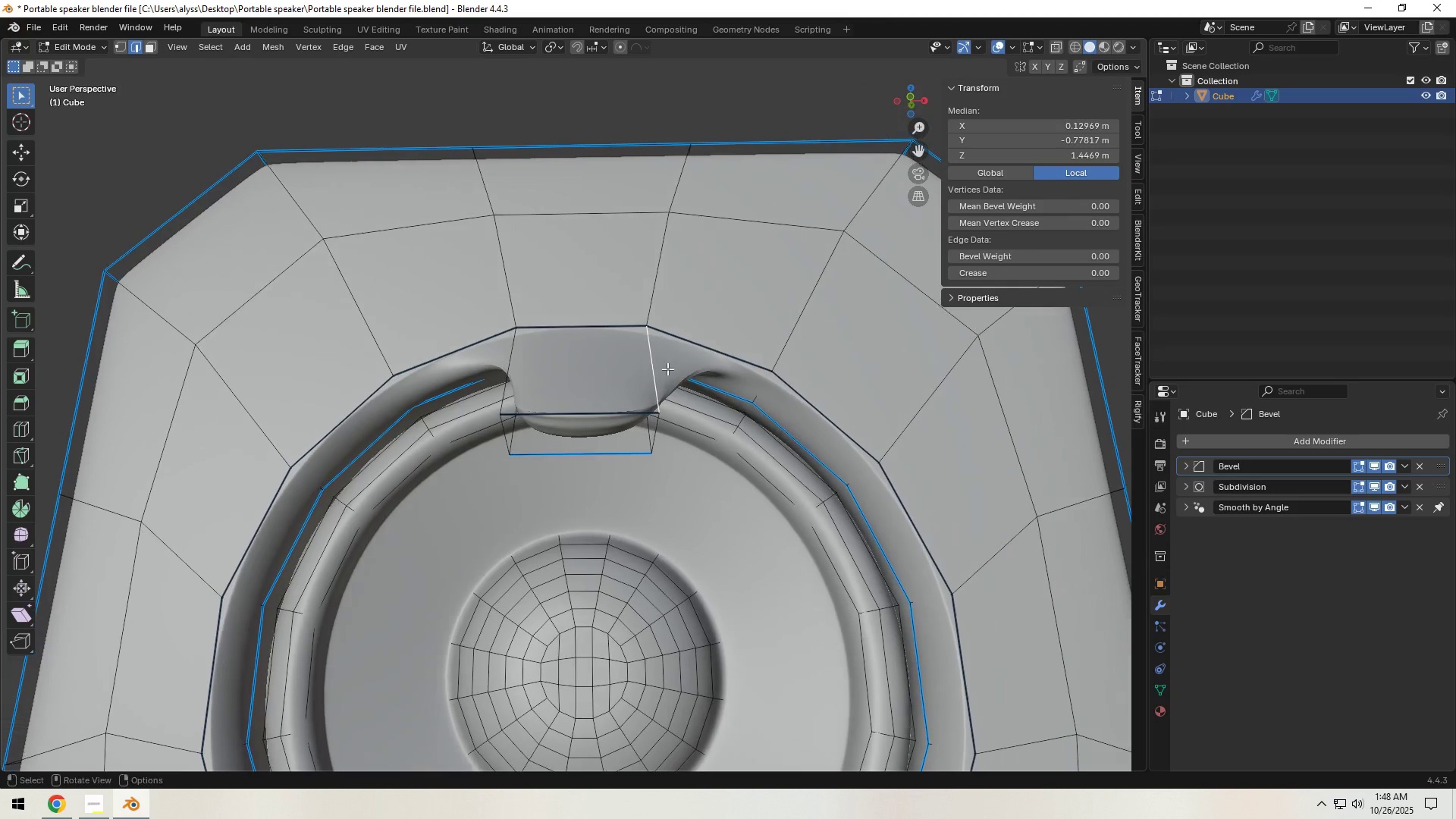 
left_click([613, 410])
 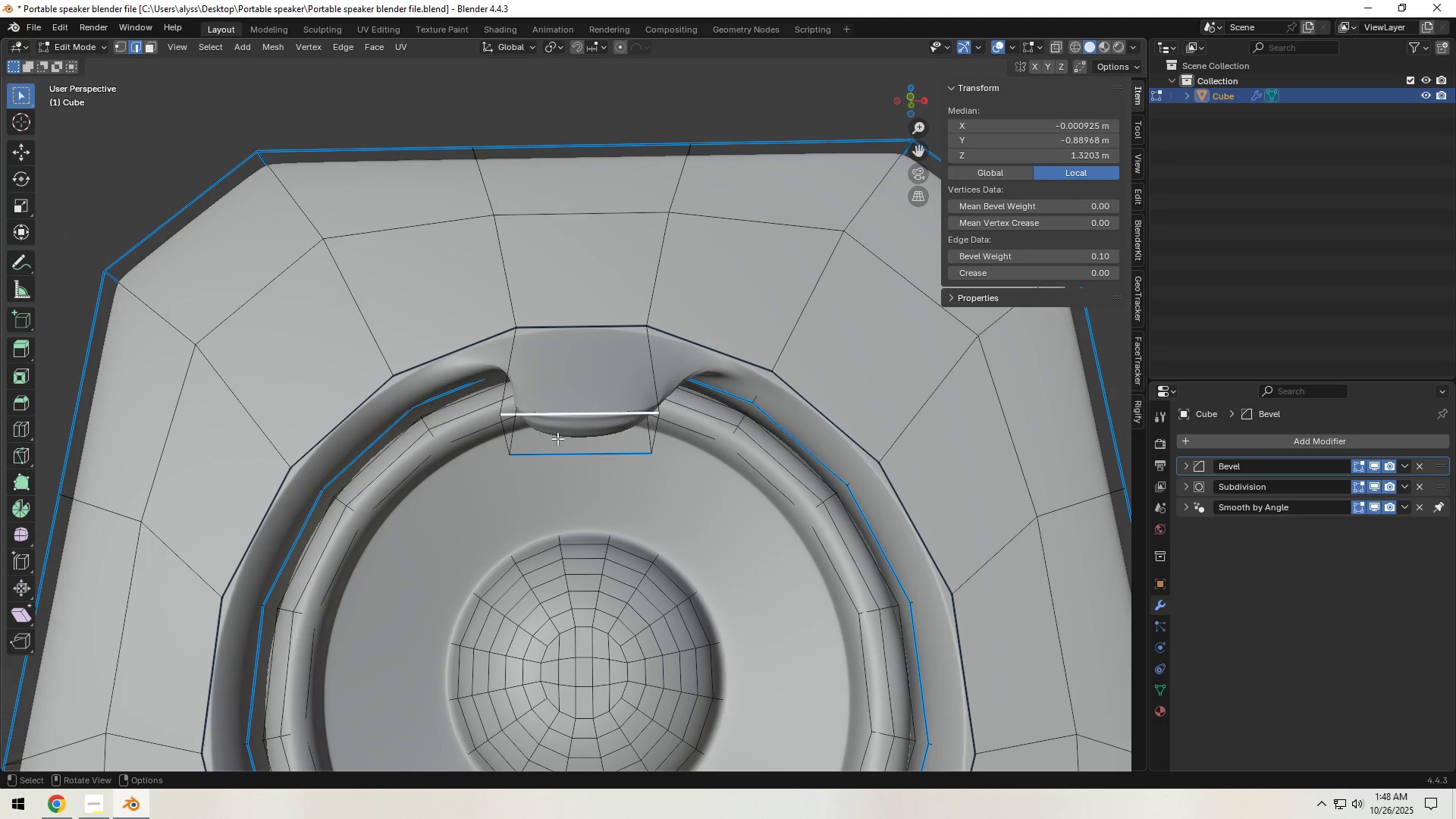 
hold_key(key=ShiftLeft, duration=1.52)
left_click([501, 444])
 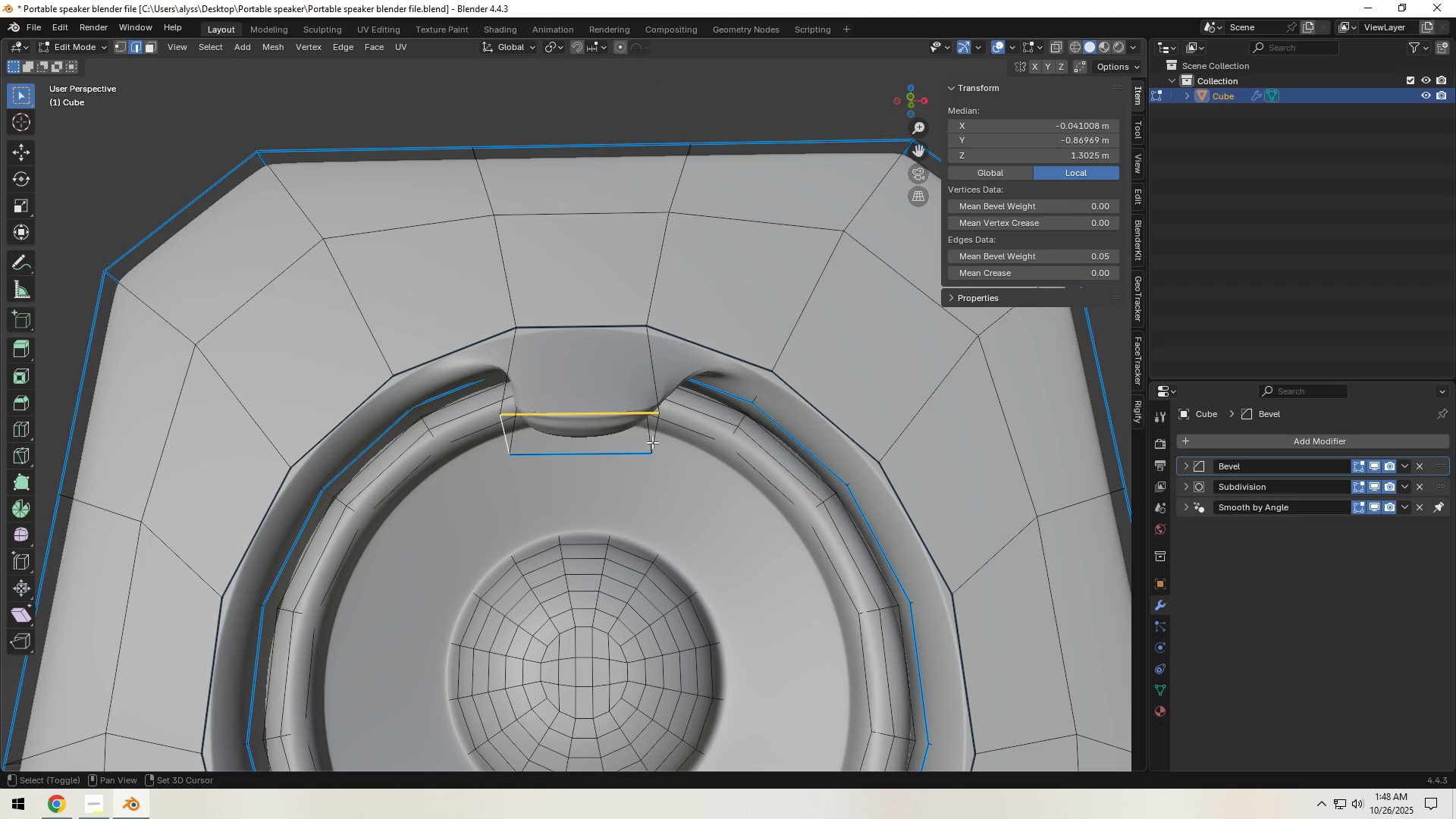 
left_click([657, 438])
 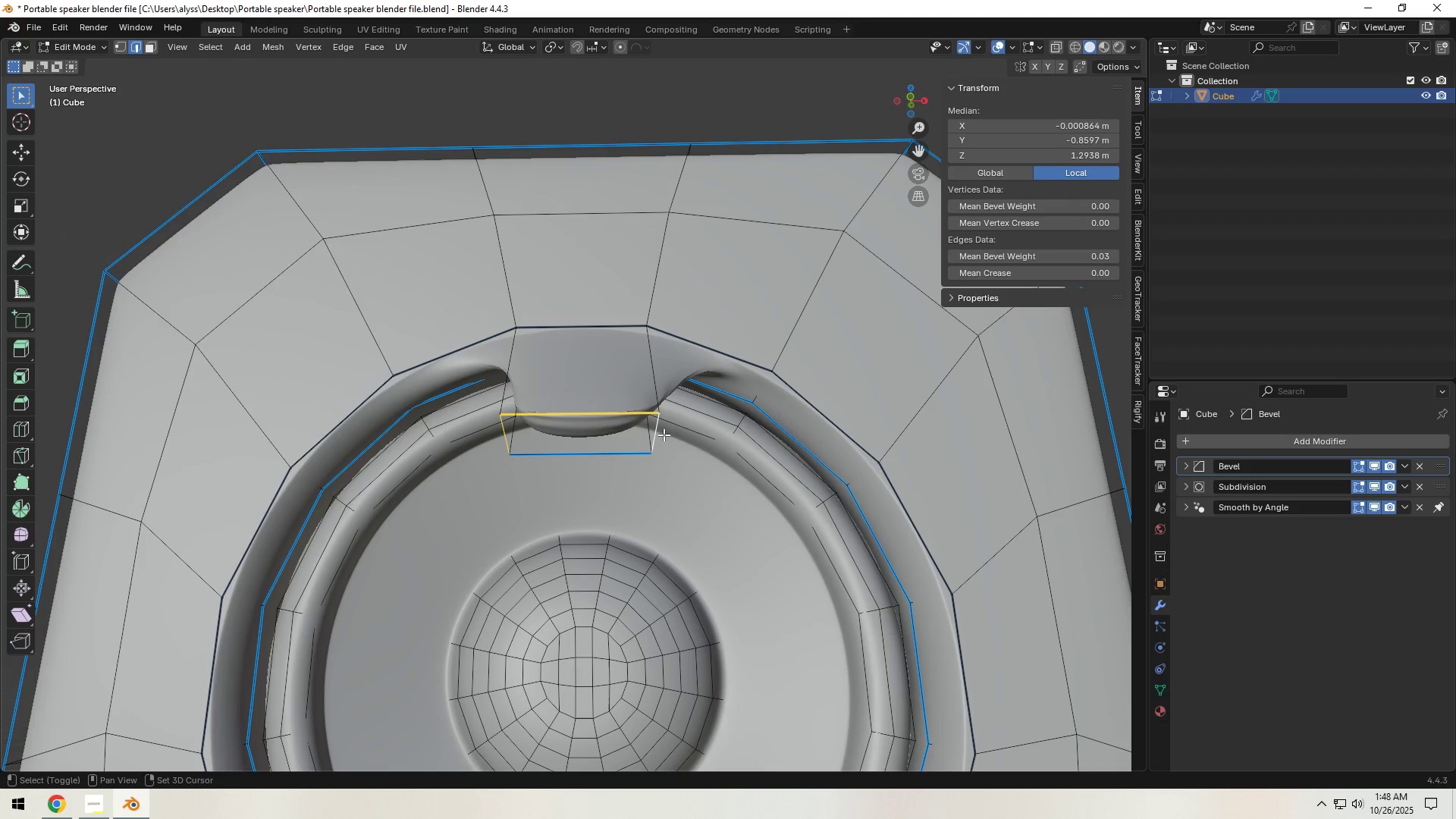 
key(Shift+ShiftLeft)
 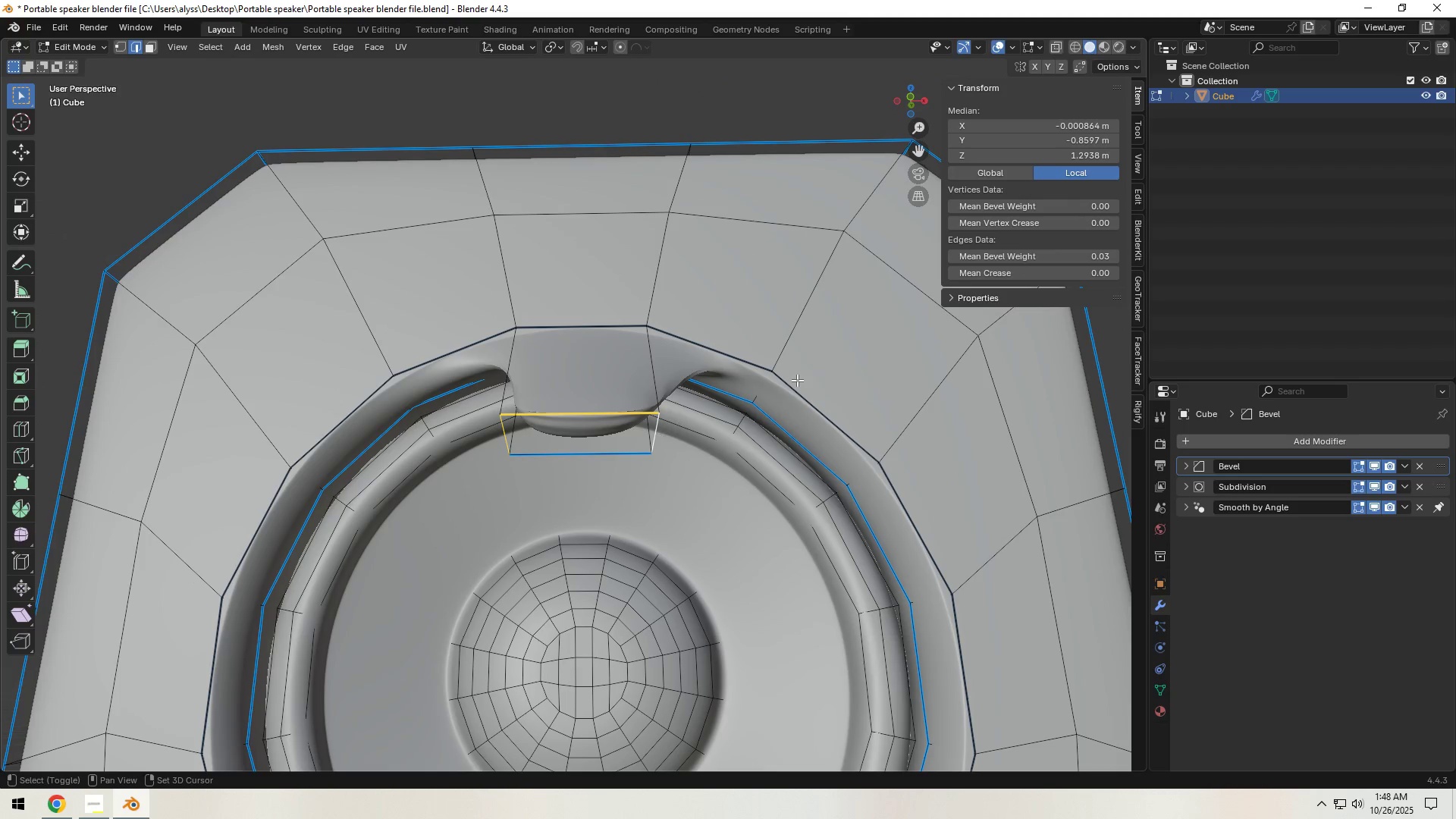 
key(Shift+ShiftLeft)
 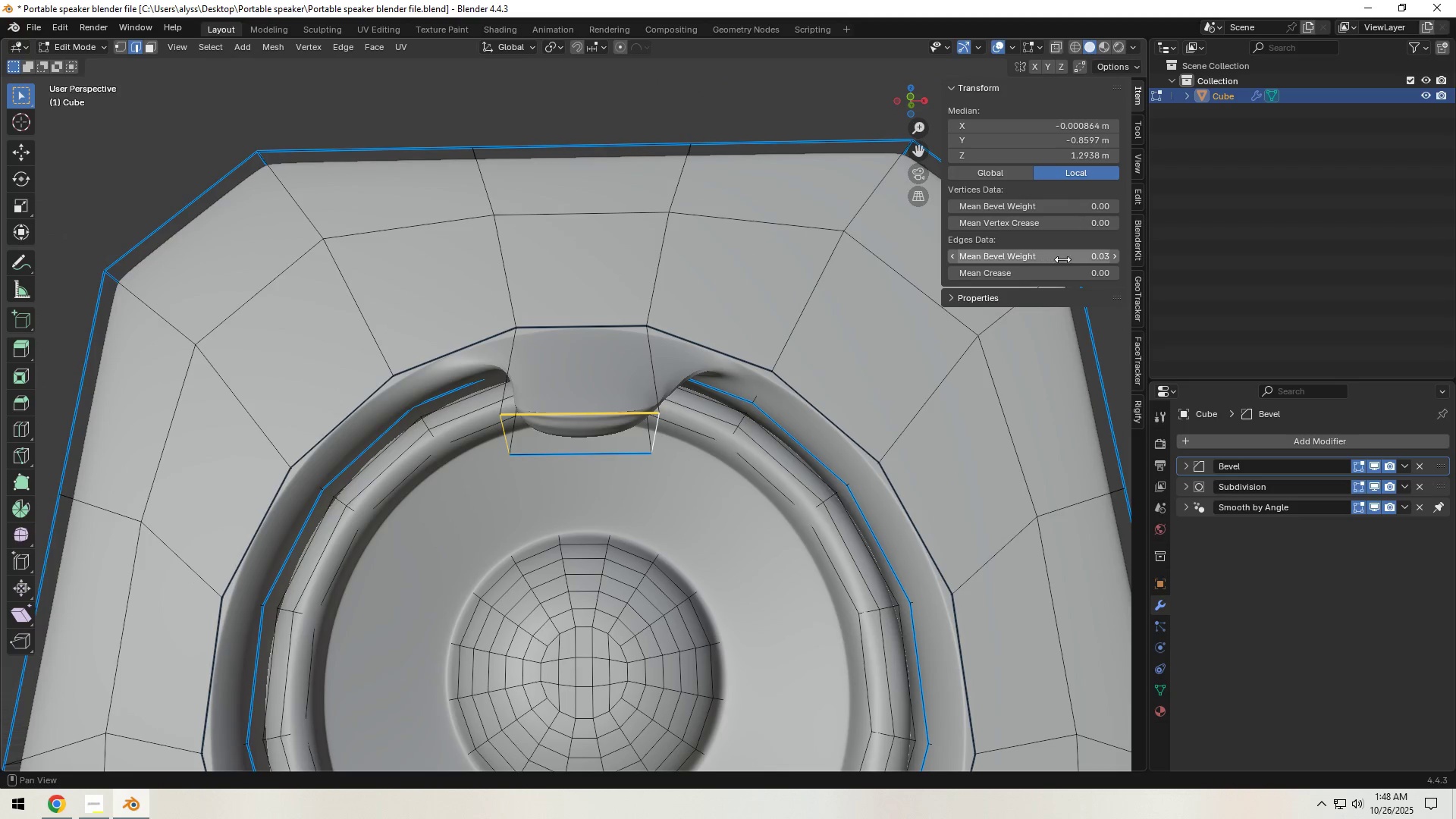 
left_click_drag(start_coordinate=[1065, 259], to_coordinate=[1027, 269])
 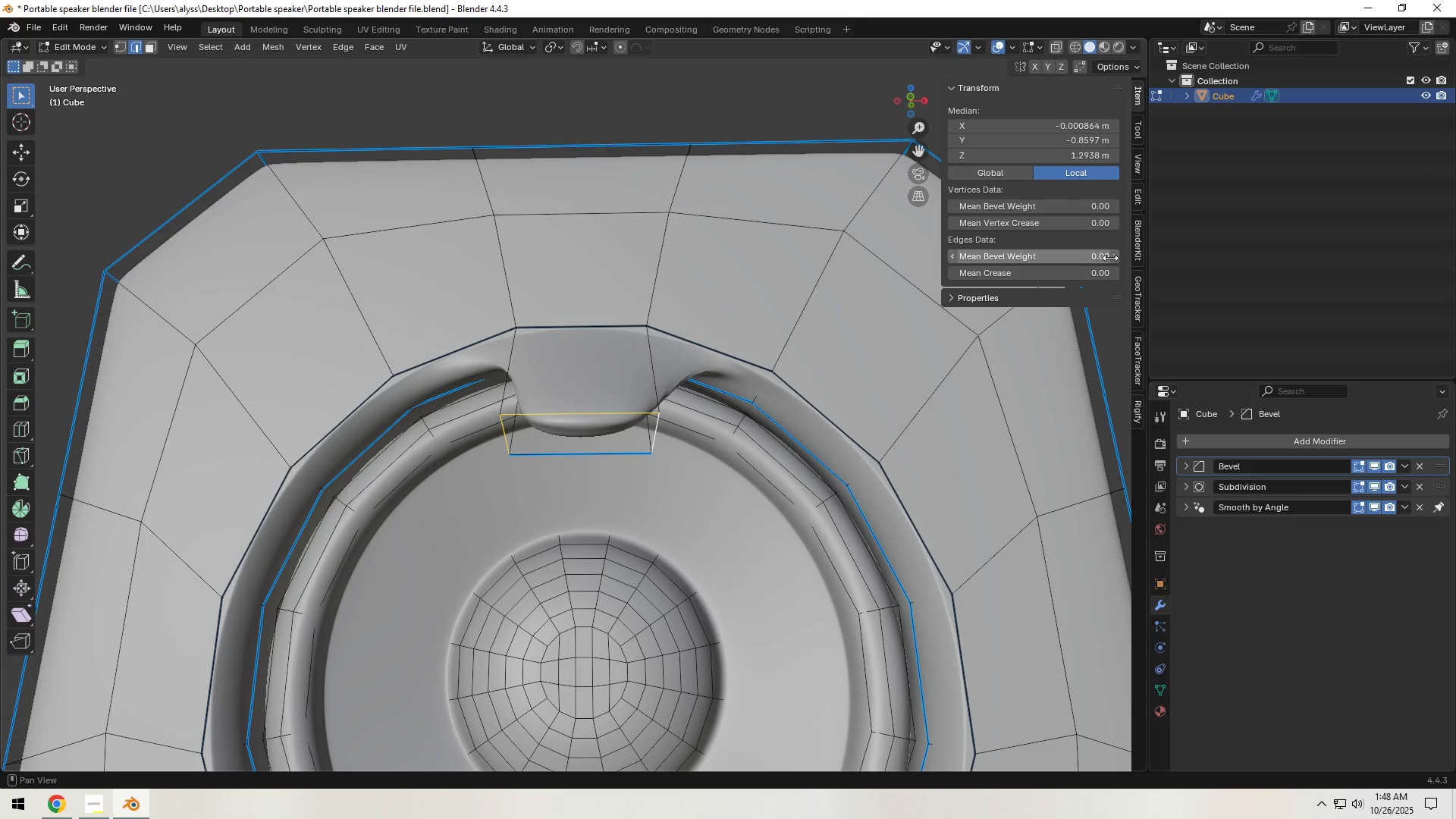 
left_click([1114, 256])
 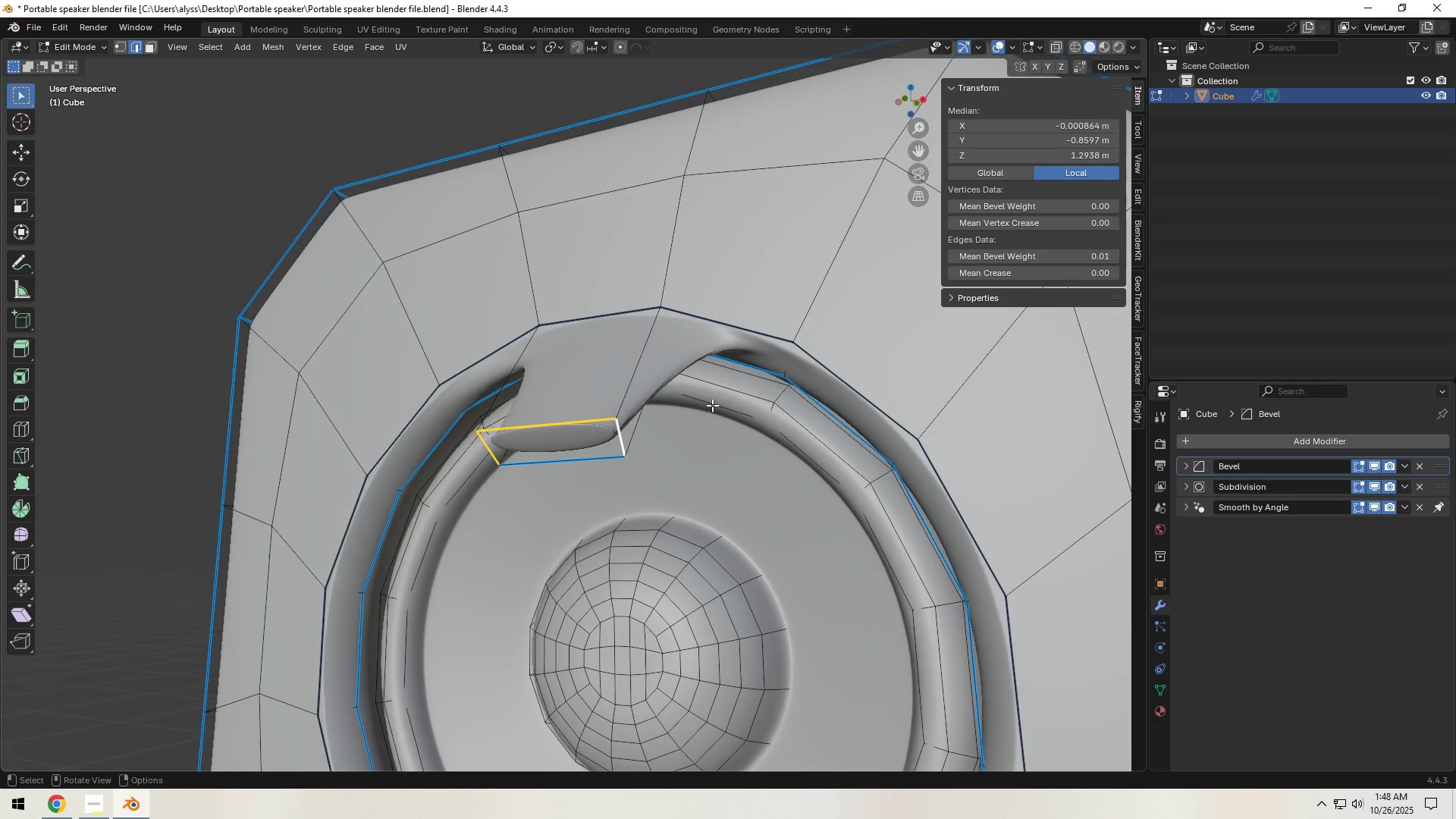 
left_click([628, 378])
 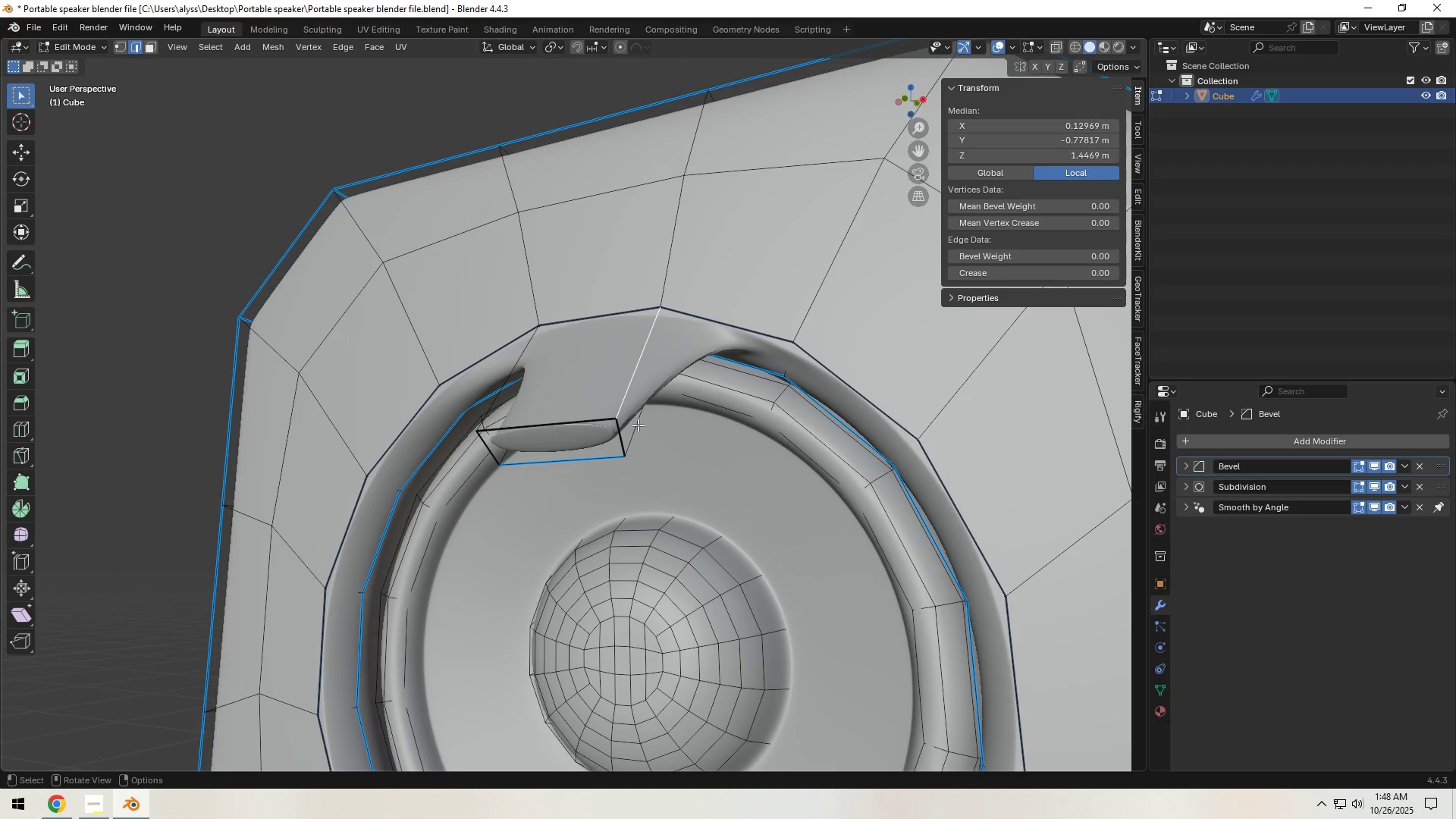 
hold_key(key=ShiftLeft, duration=0.42)
left_click([638, 425])
 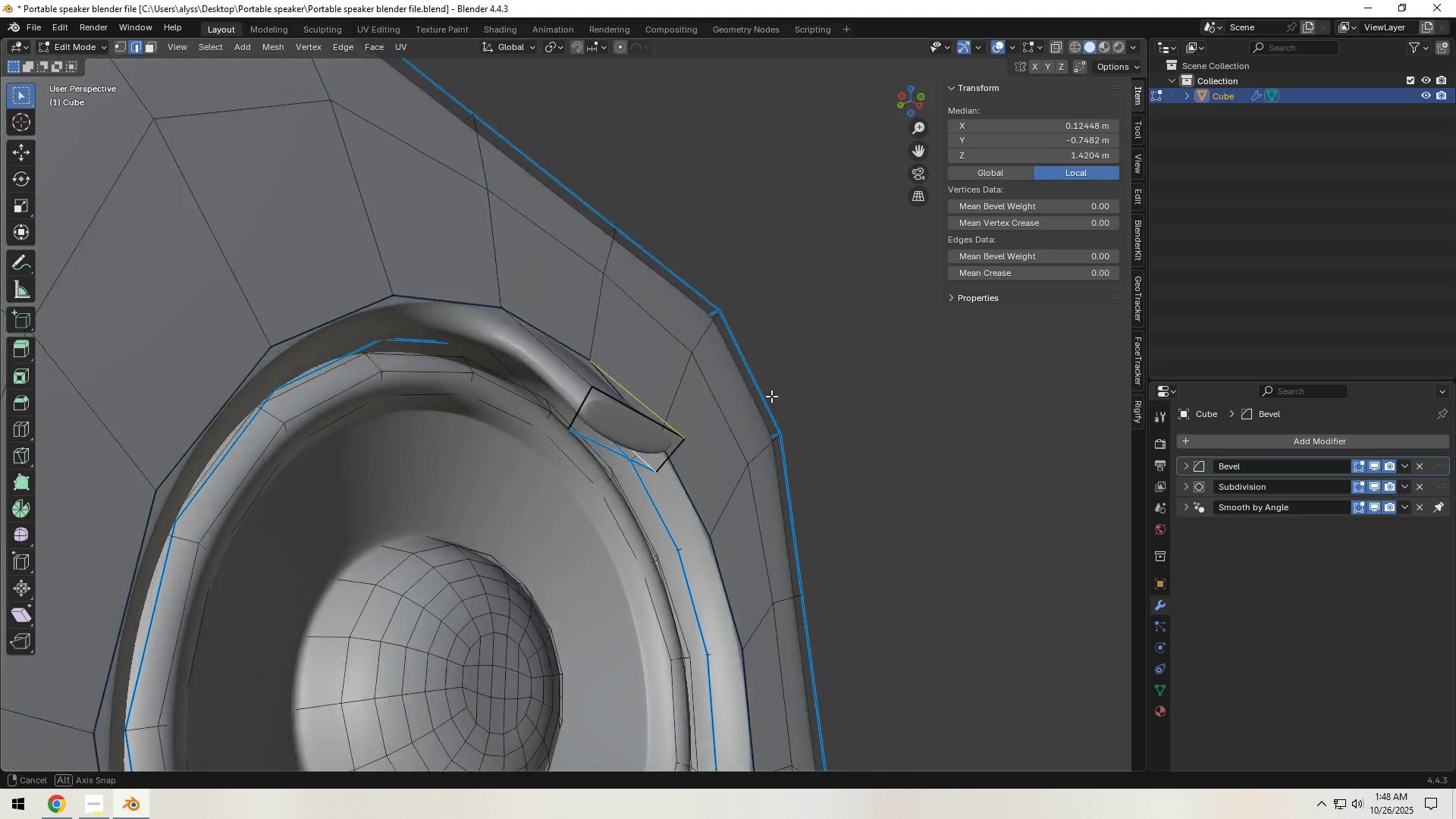 
hold_key(key=ShiftLeft, duration=1.35)
left_click([554, 401])
 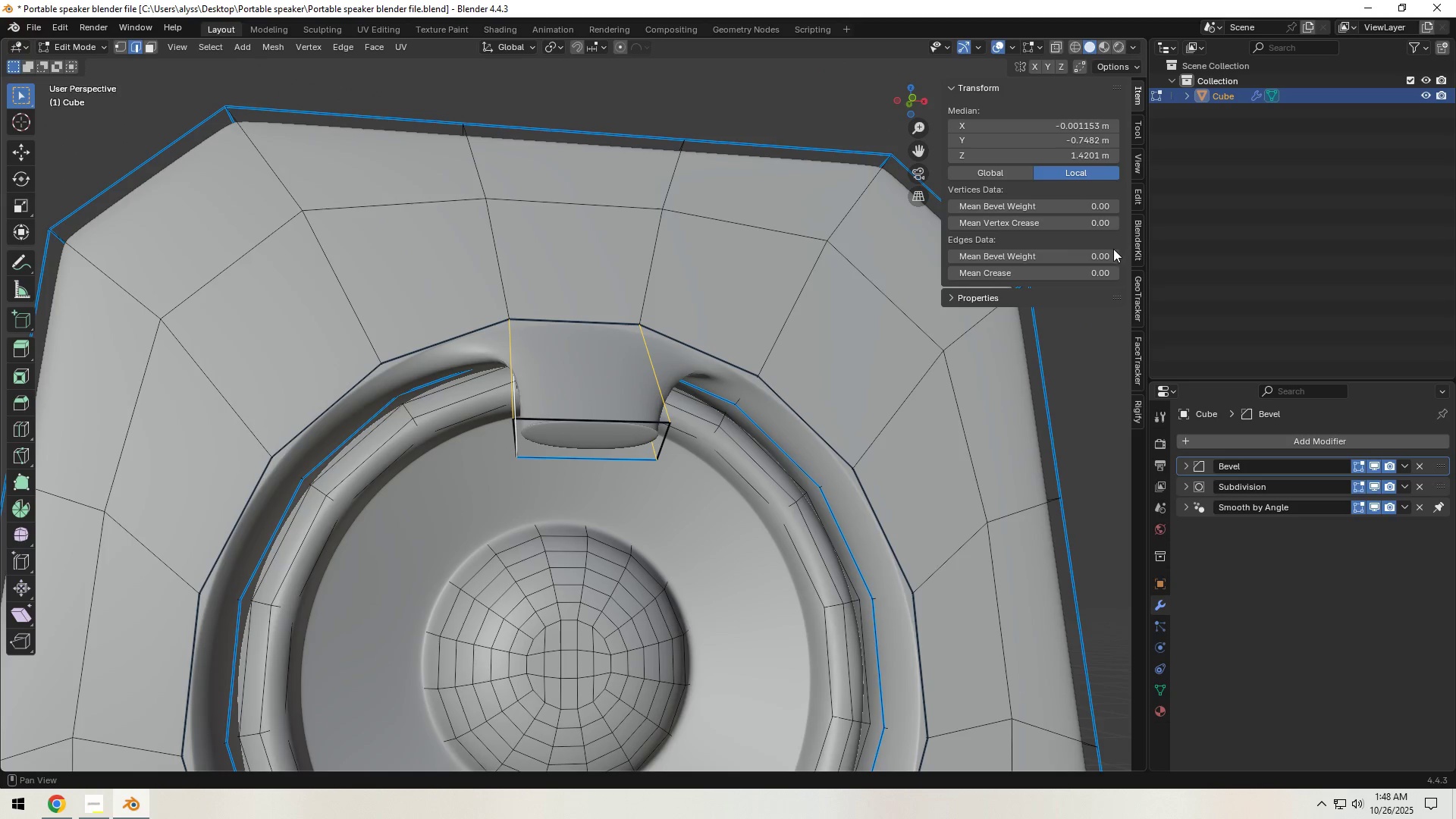 
left_click([1112, 256])
 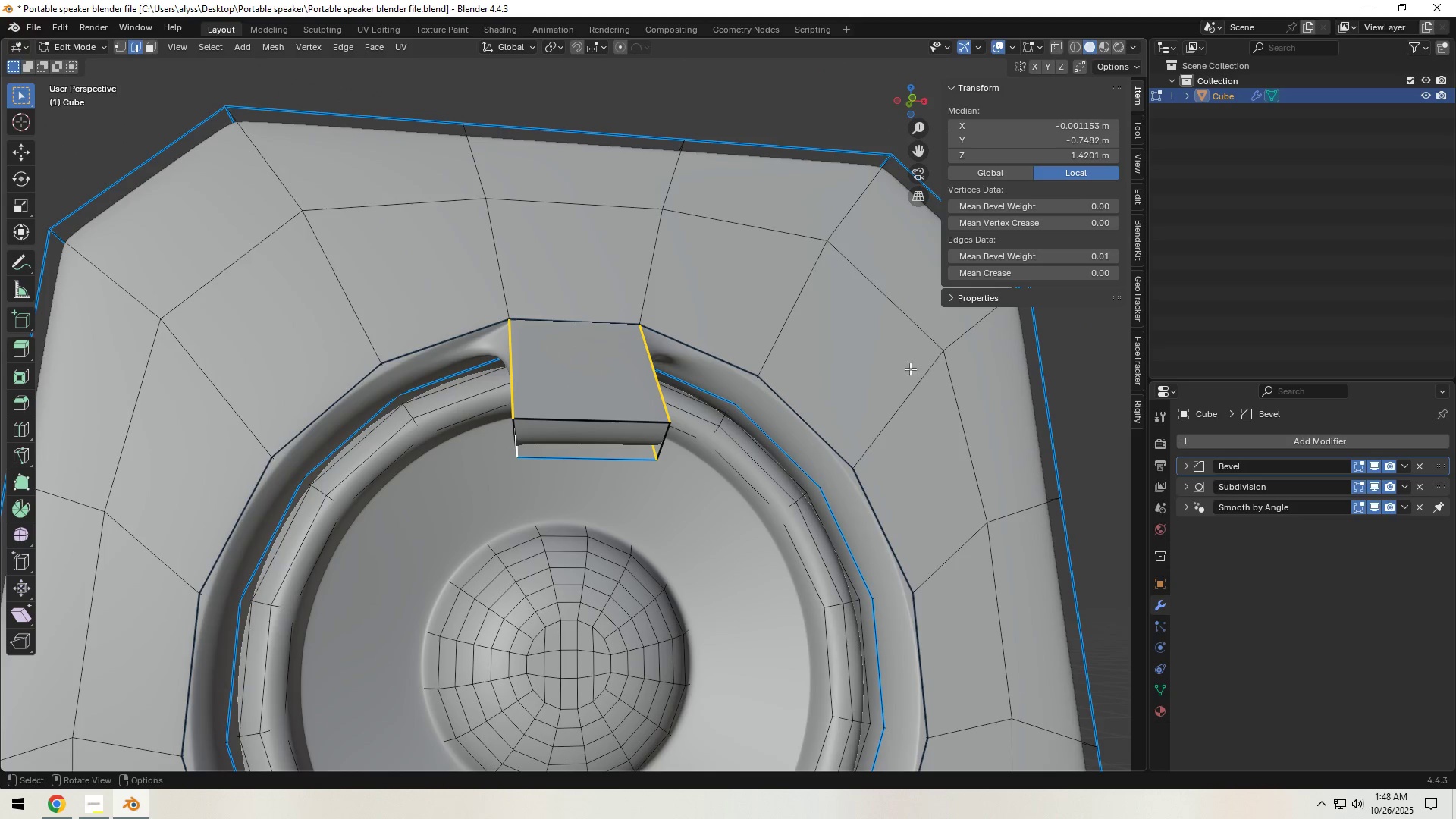 
scroll: coordinate [827, 397], scroll_direction: down, amount: 2.0
 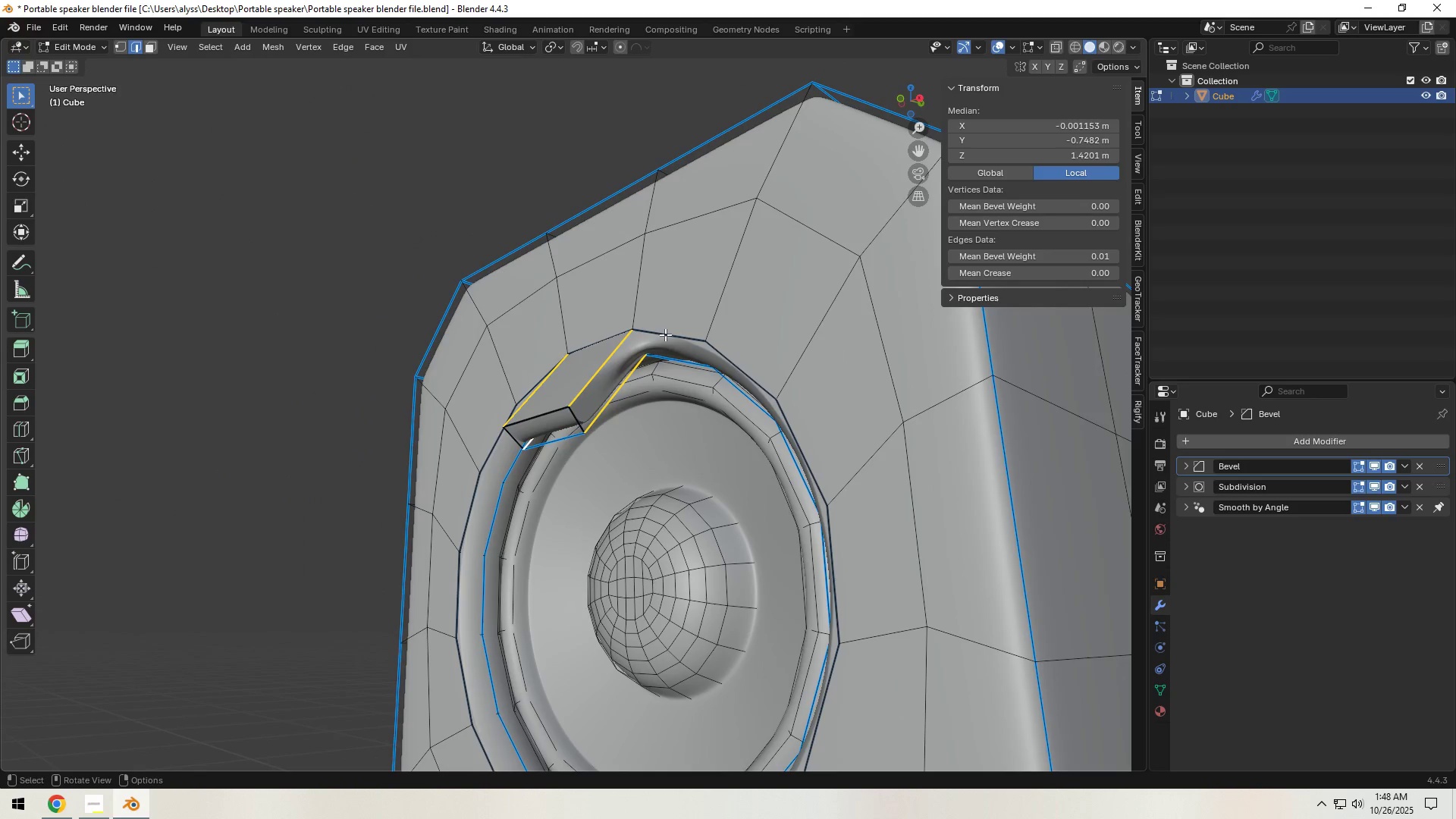 
left_click([544, 171])
 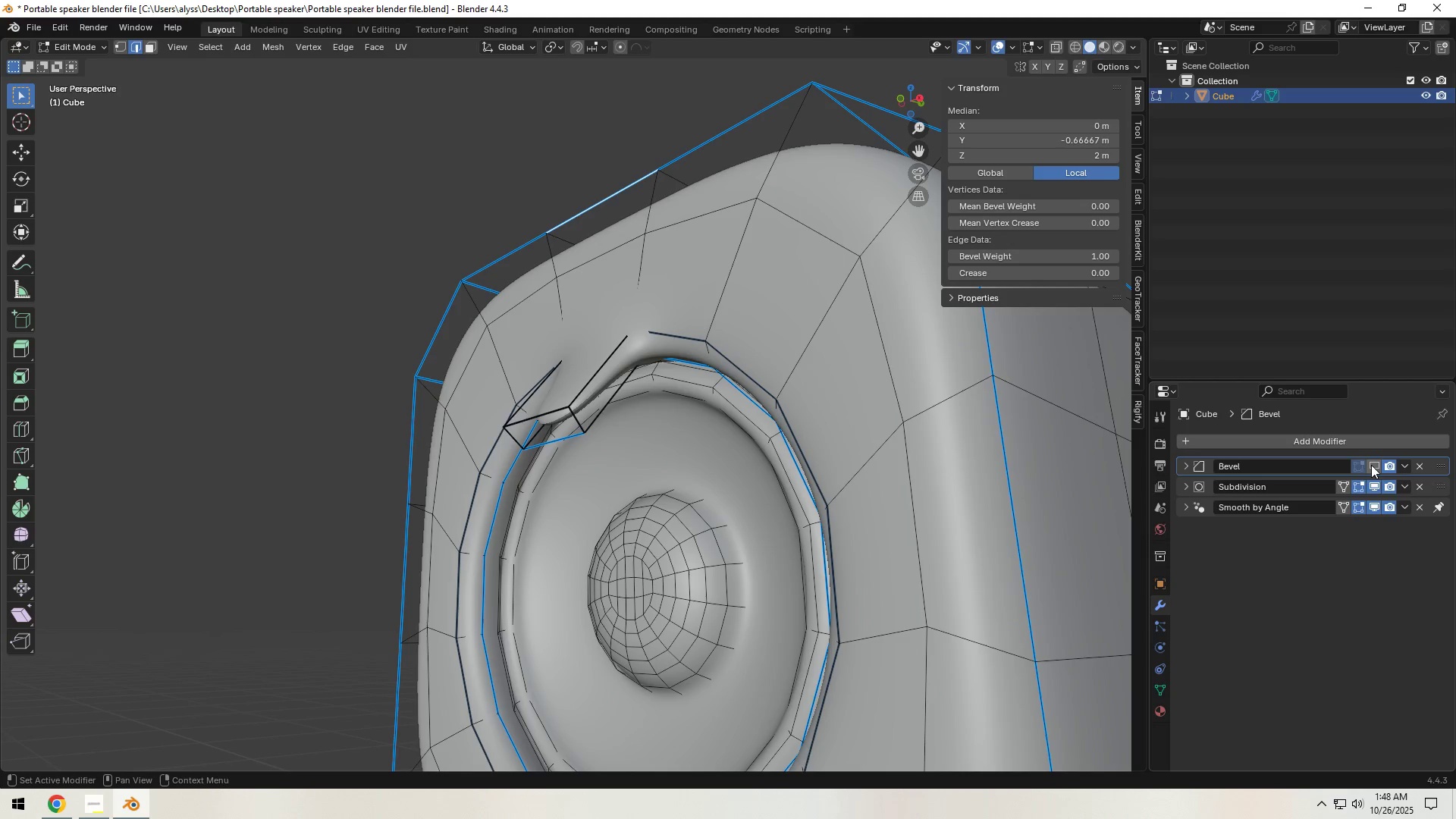 
double_click([1373, 482])
 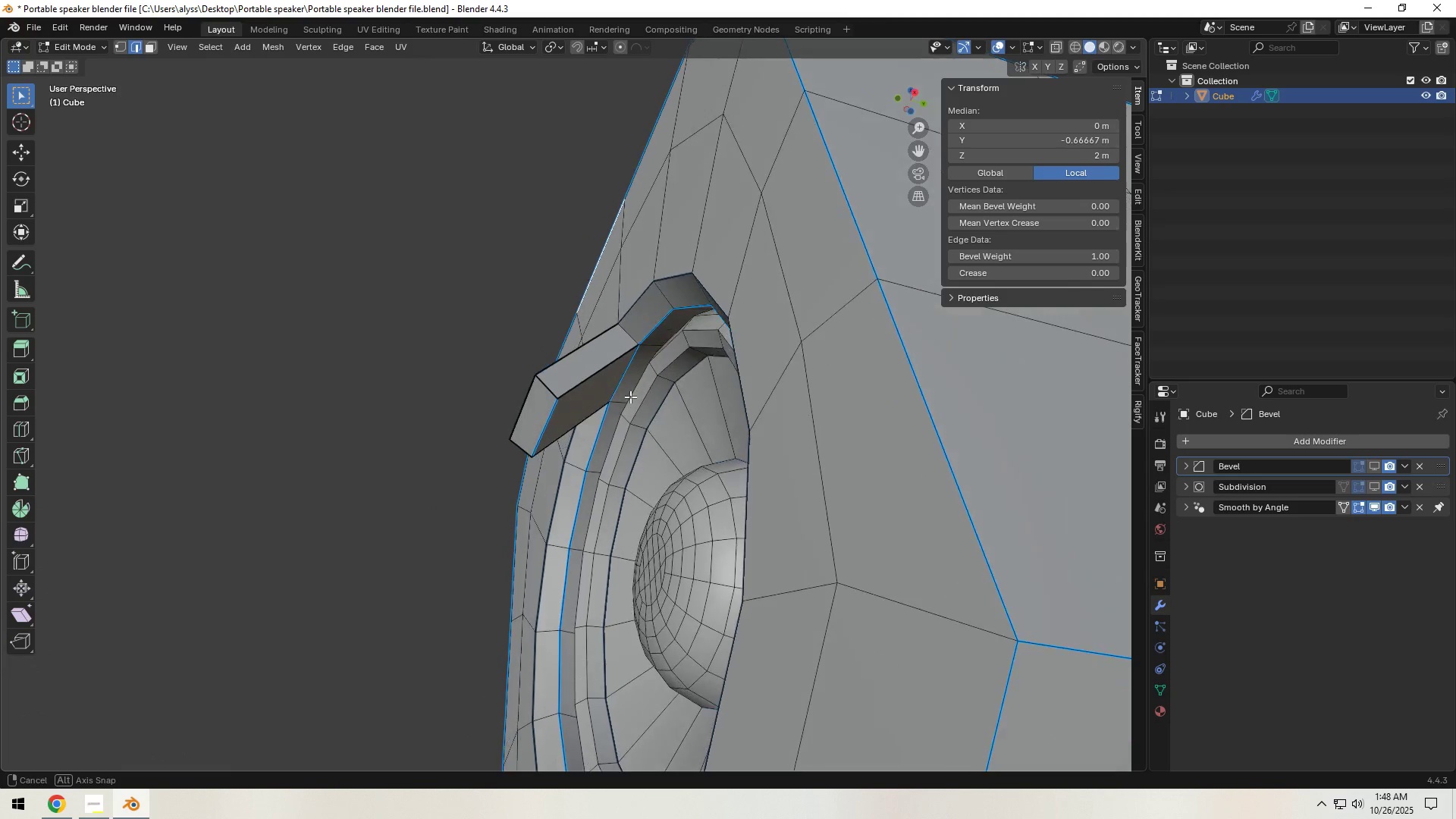 
left_click([548, 422])
 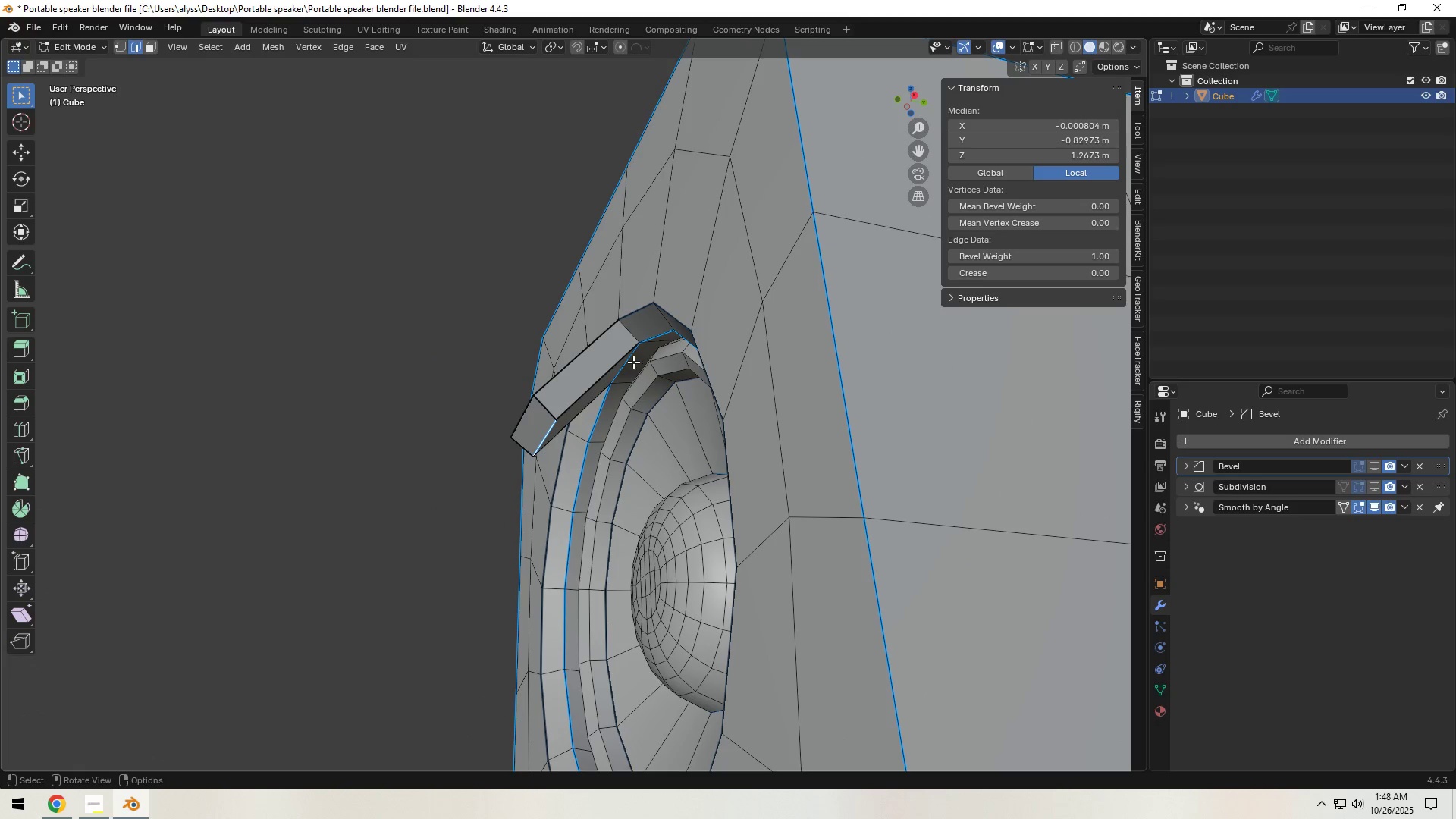 
type(gy)
 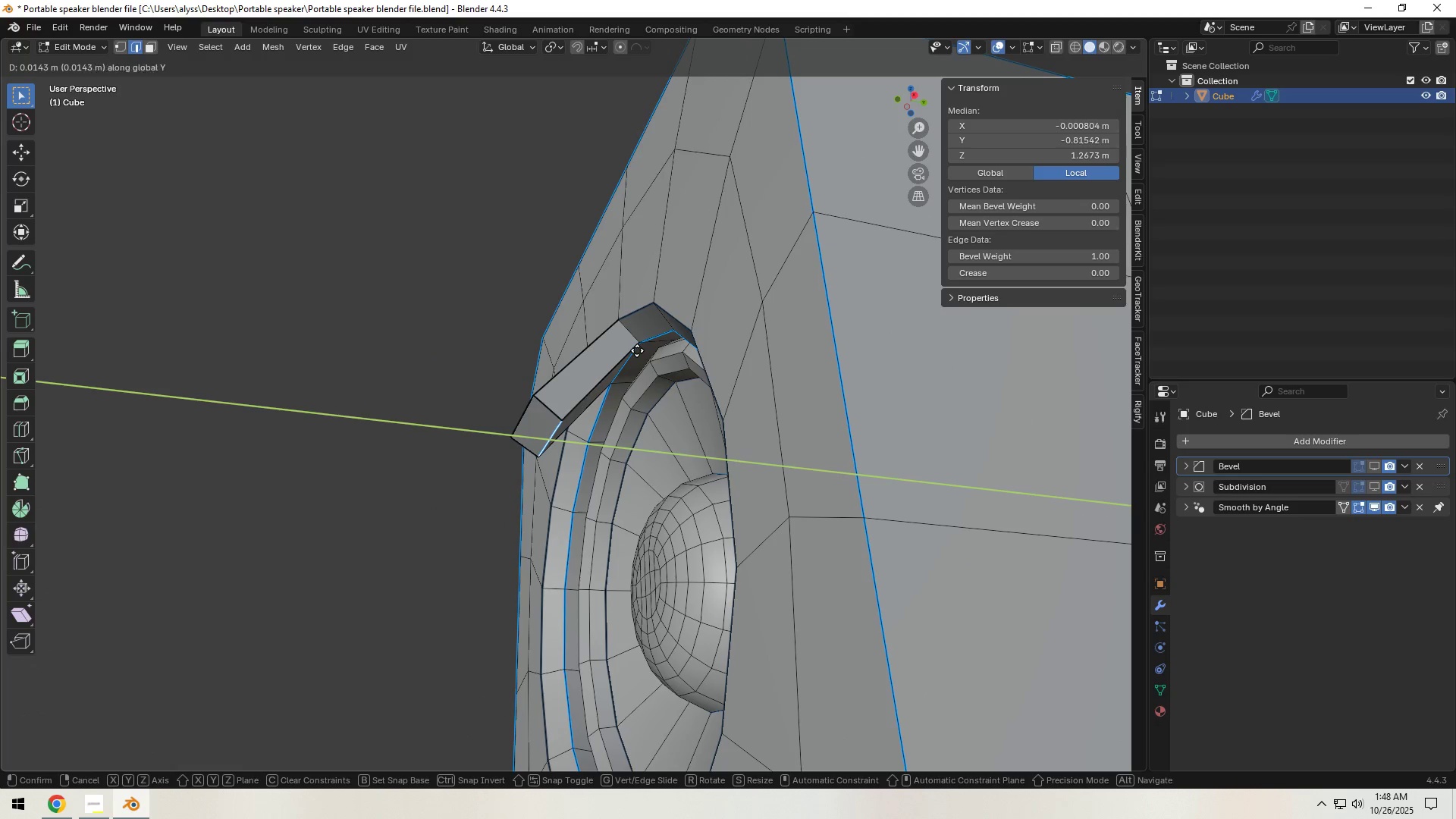 
hold_key(key=ControlLeft, duration=0.49)
 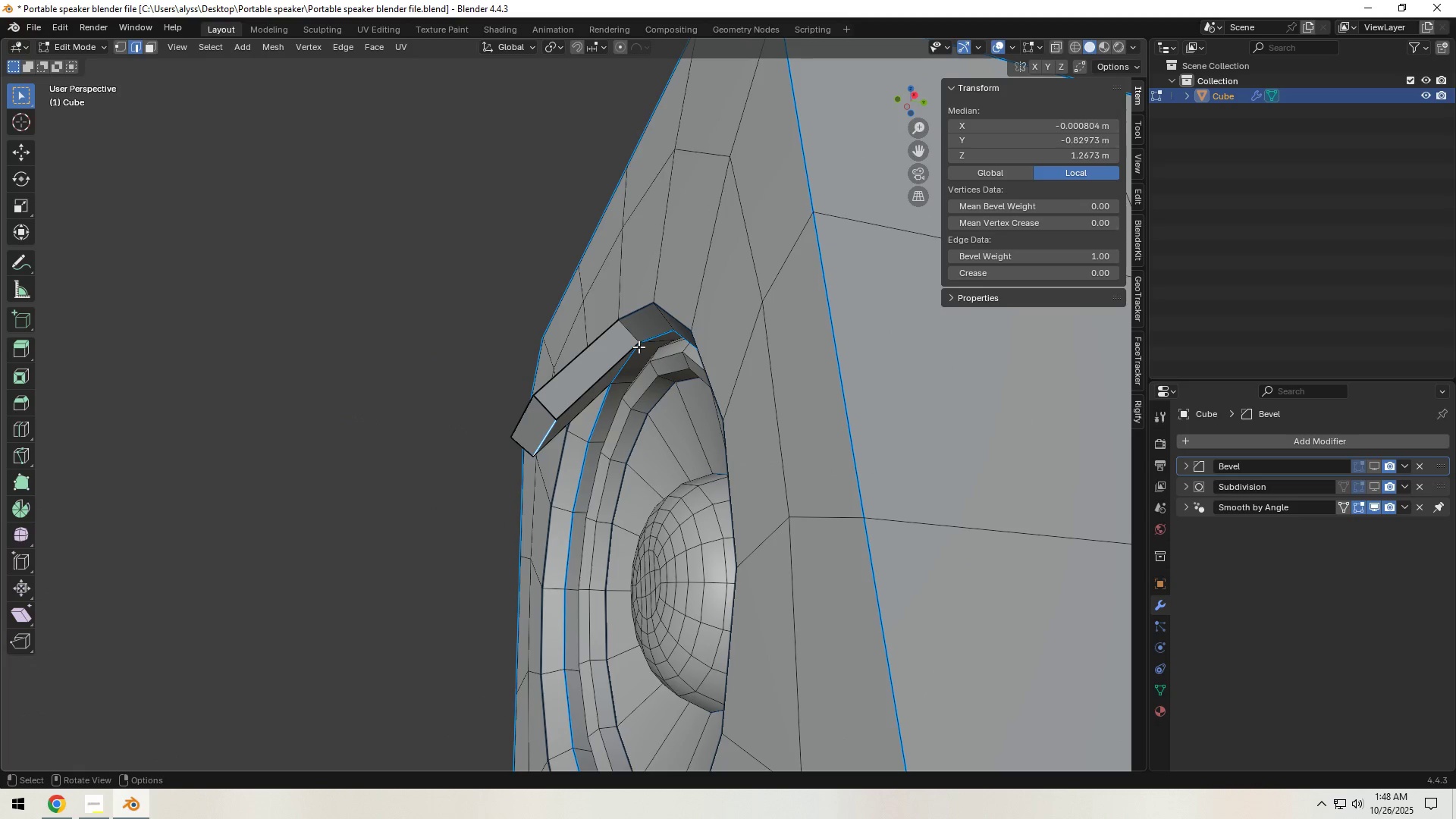 
right_click([639, 347])
 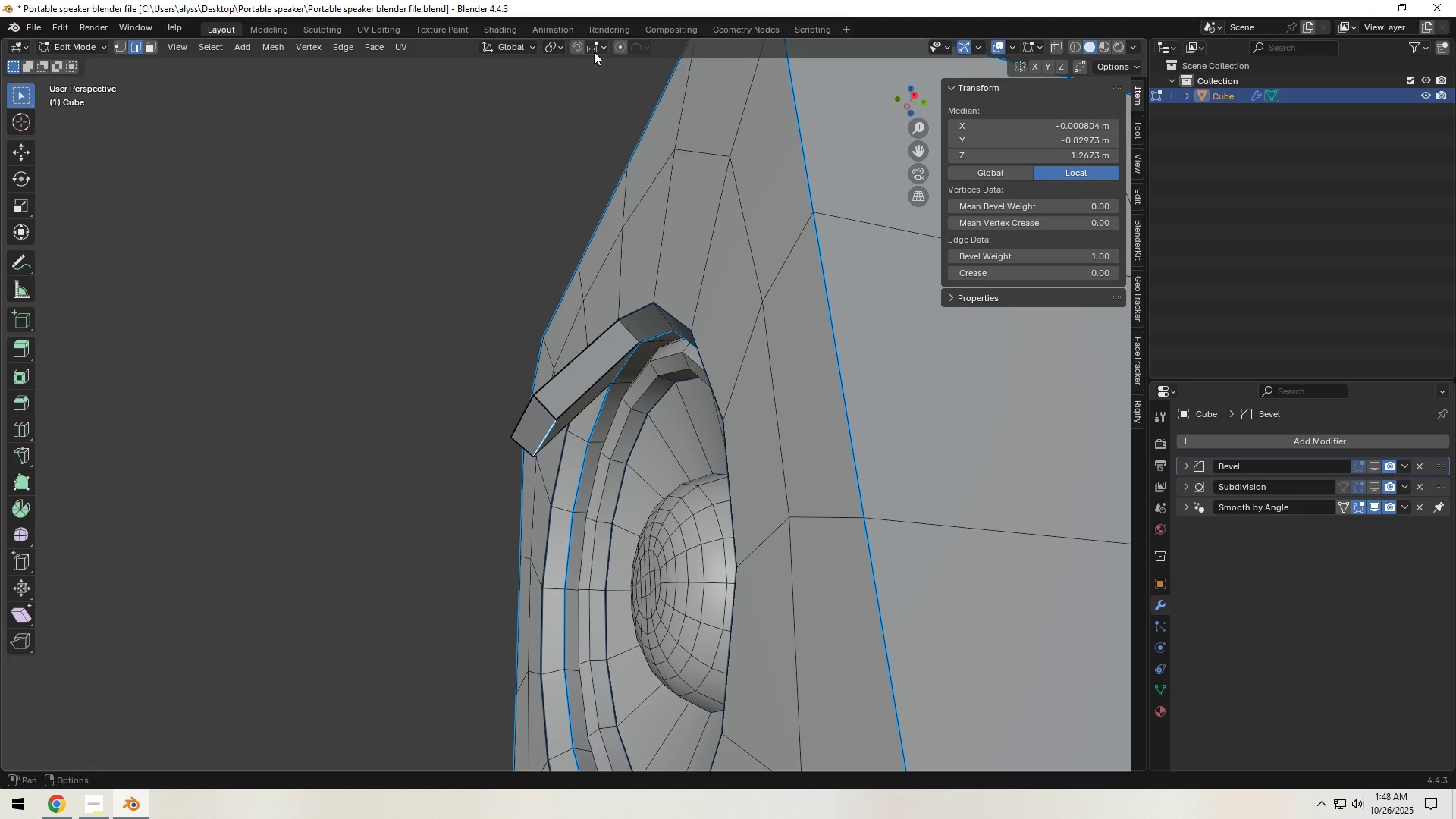 
left_click([594, 46])
 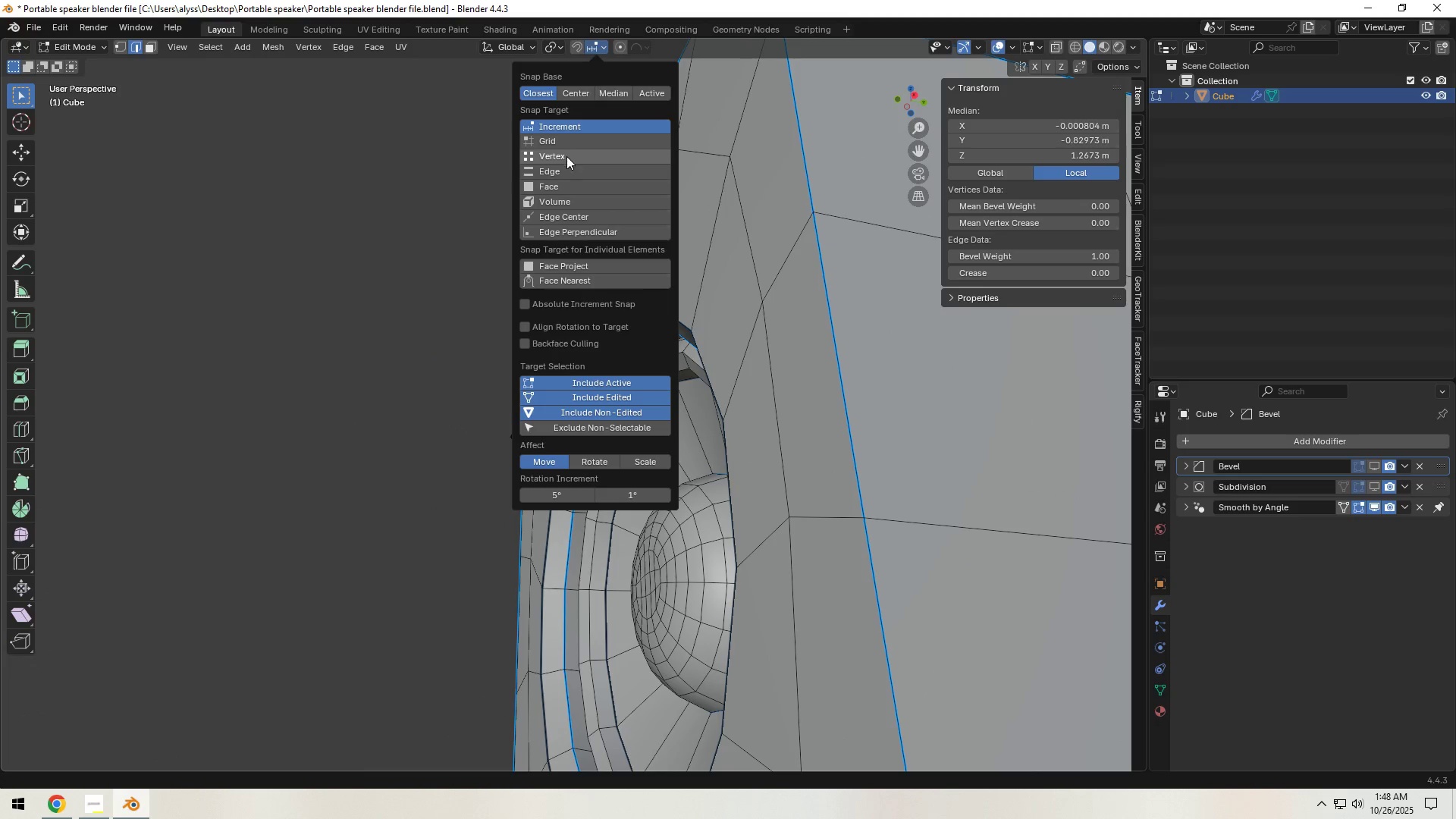 
left_click([566, 156])
 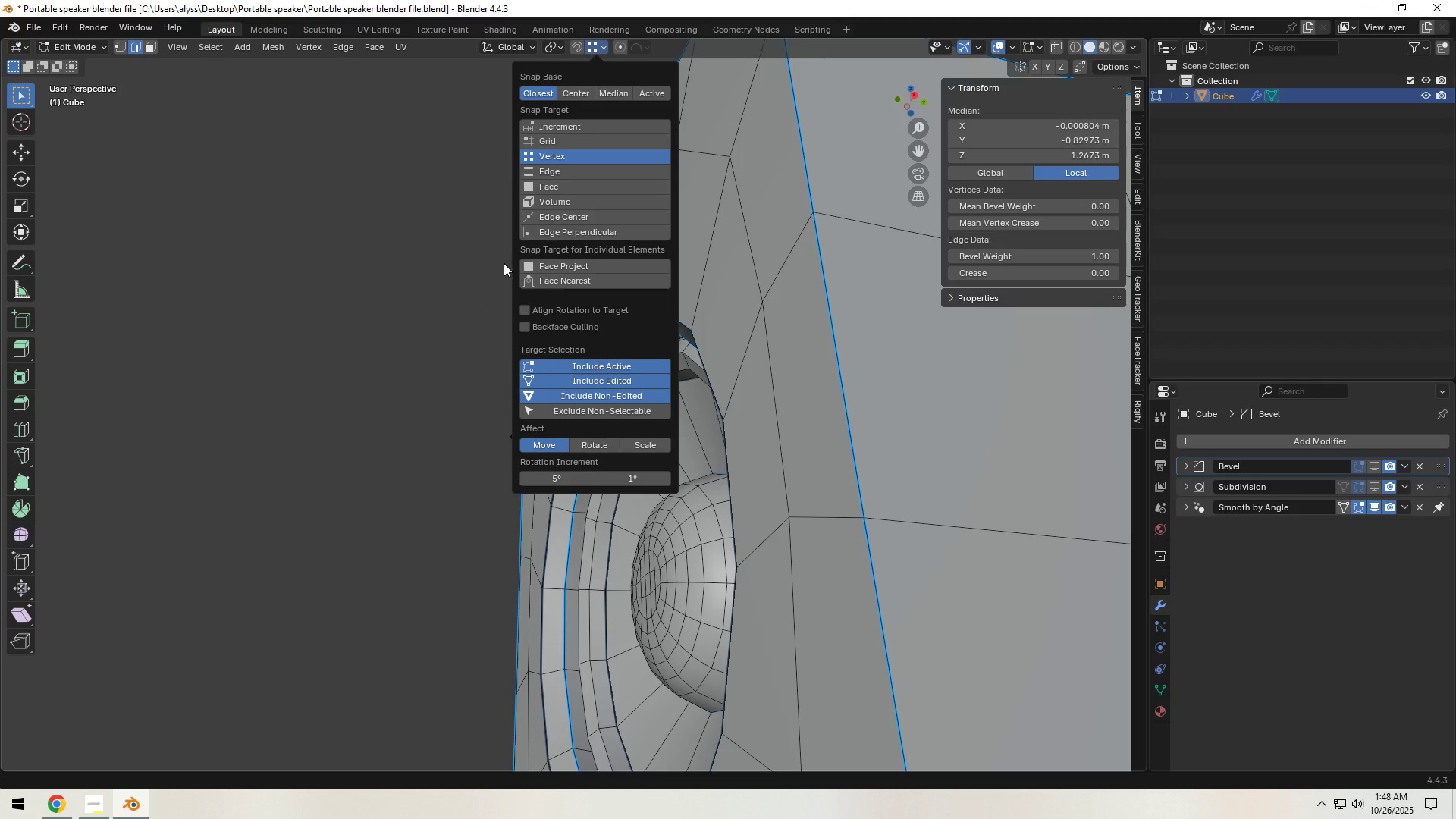 
mouse_move([575, 123])
 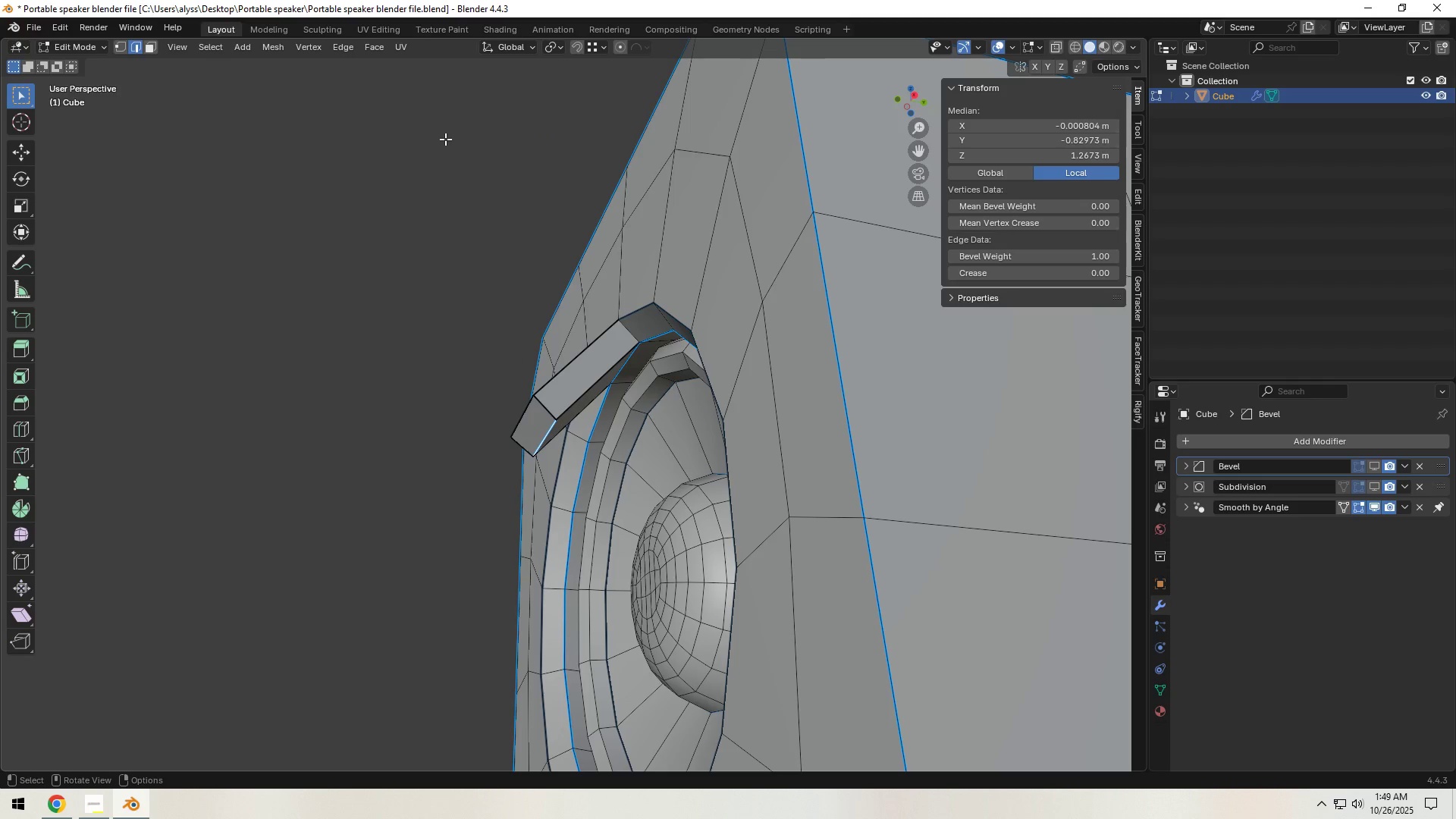 
left_click([445, 139])
 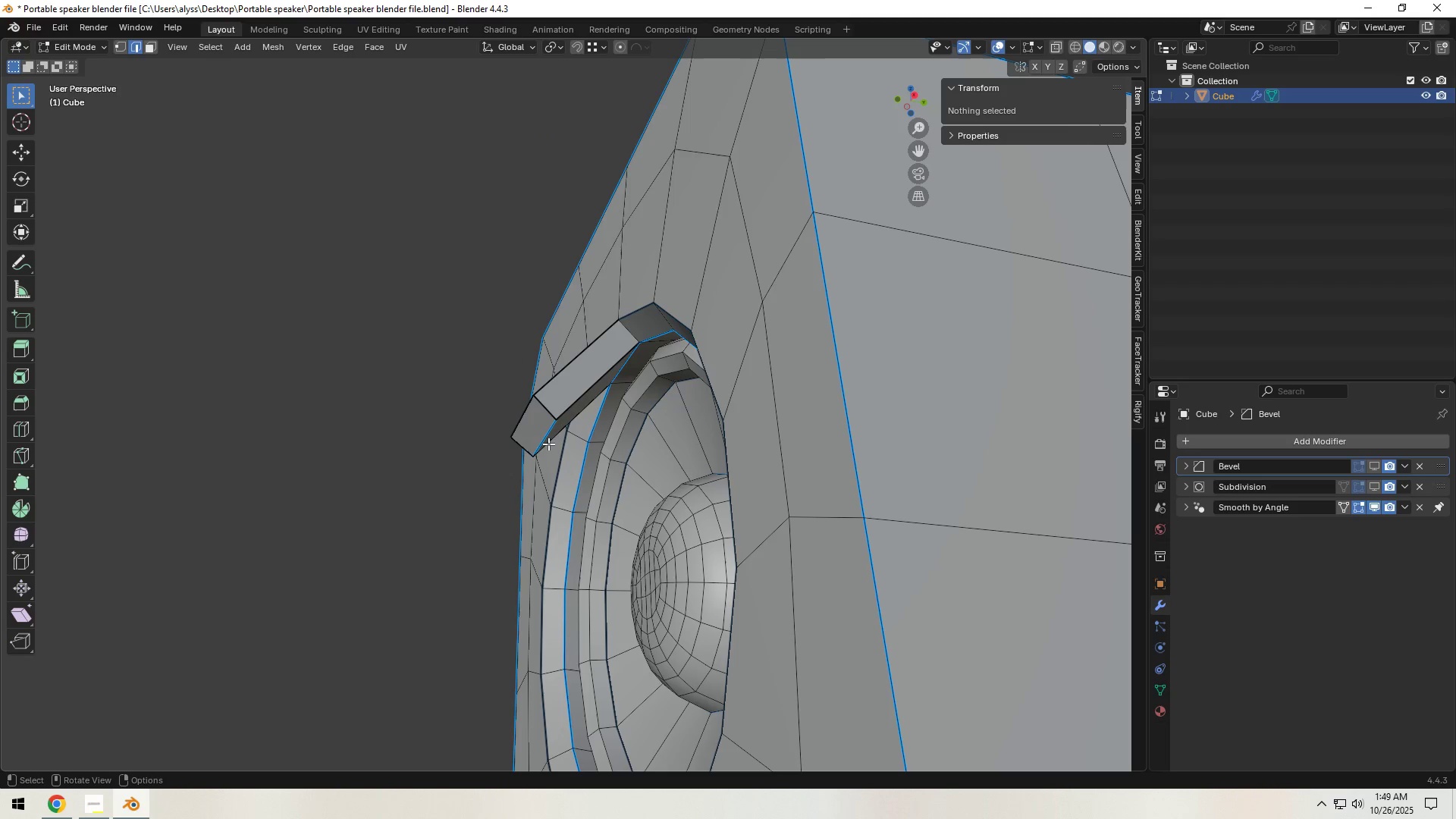 
left_click([545, 440])
 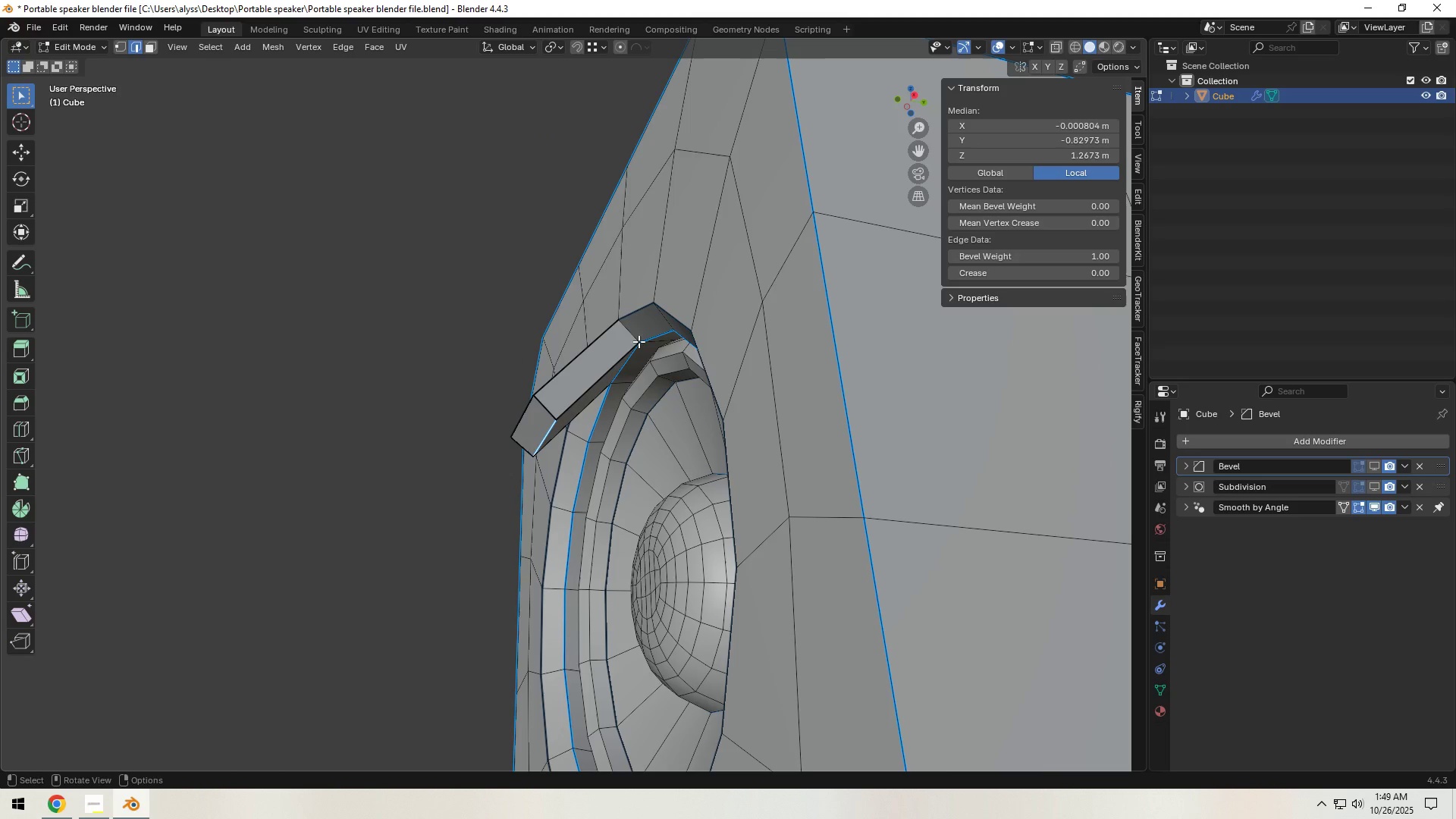 
type(gy)
 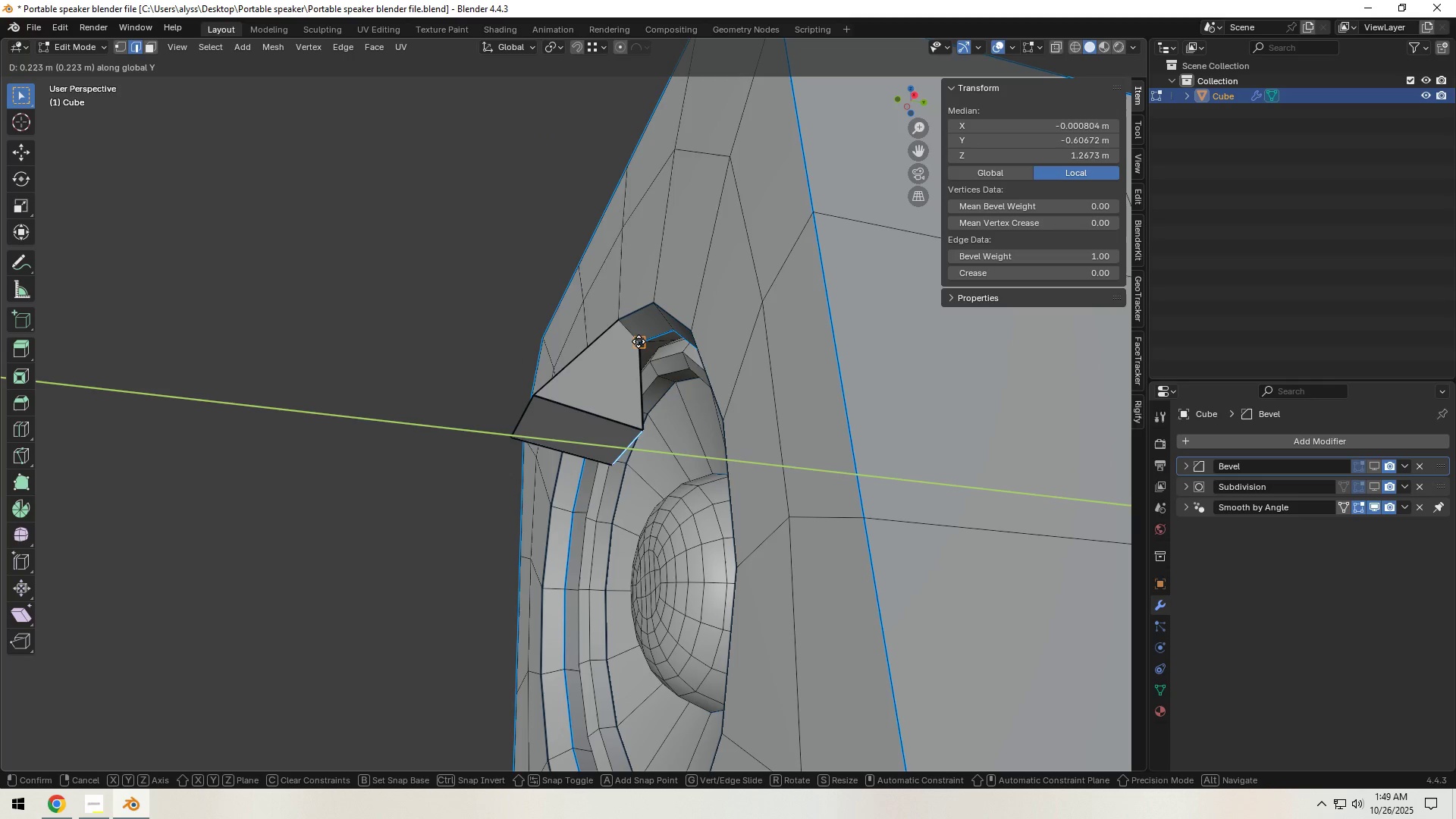 
hold_key(key=ControlLeft, duration=0.66)
left_click([639, 341])
 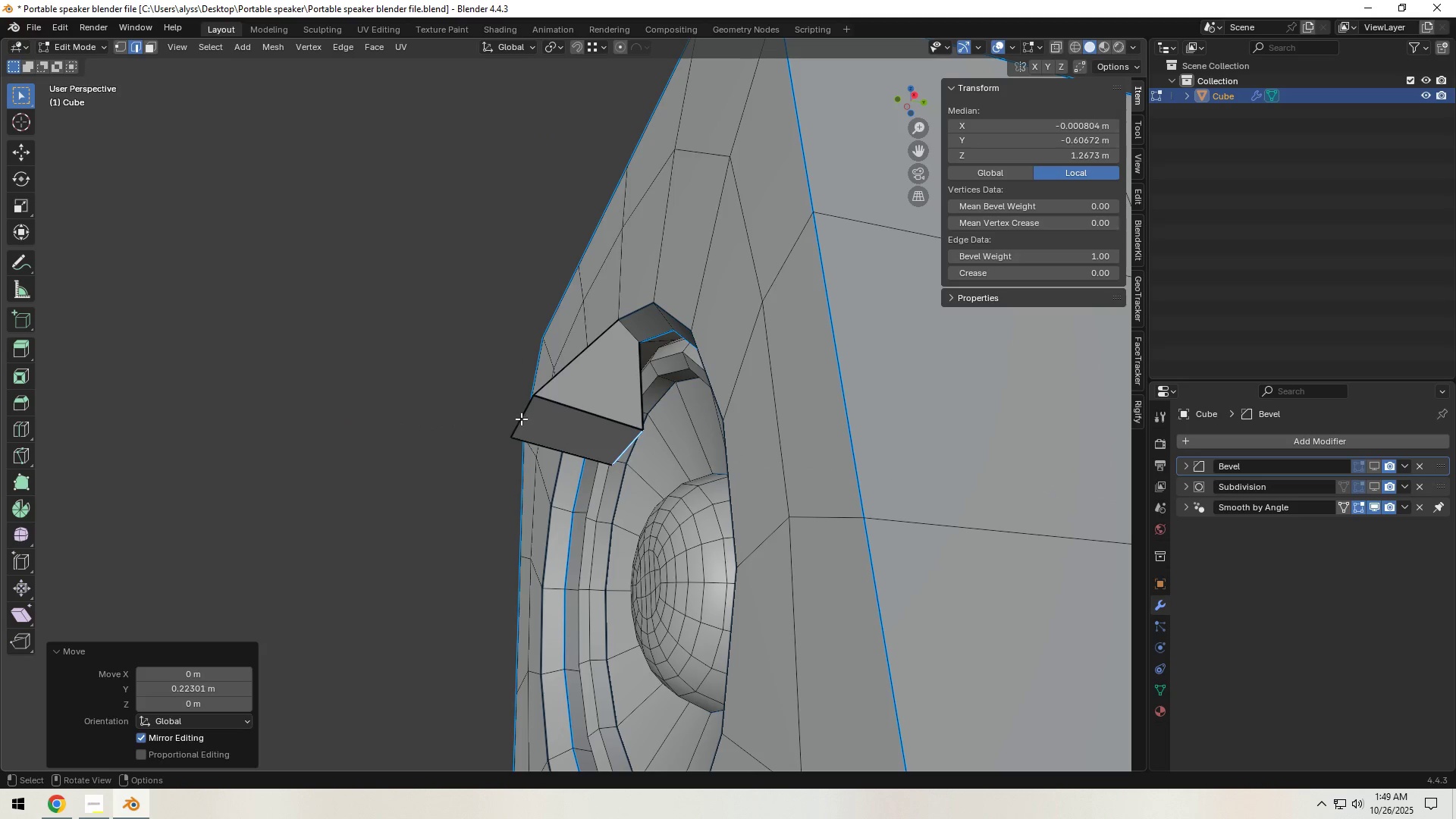 
left_click([522, 419])
 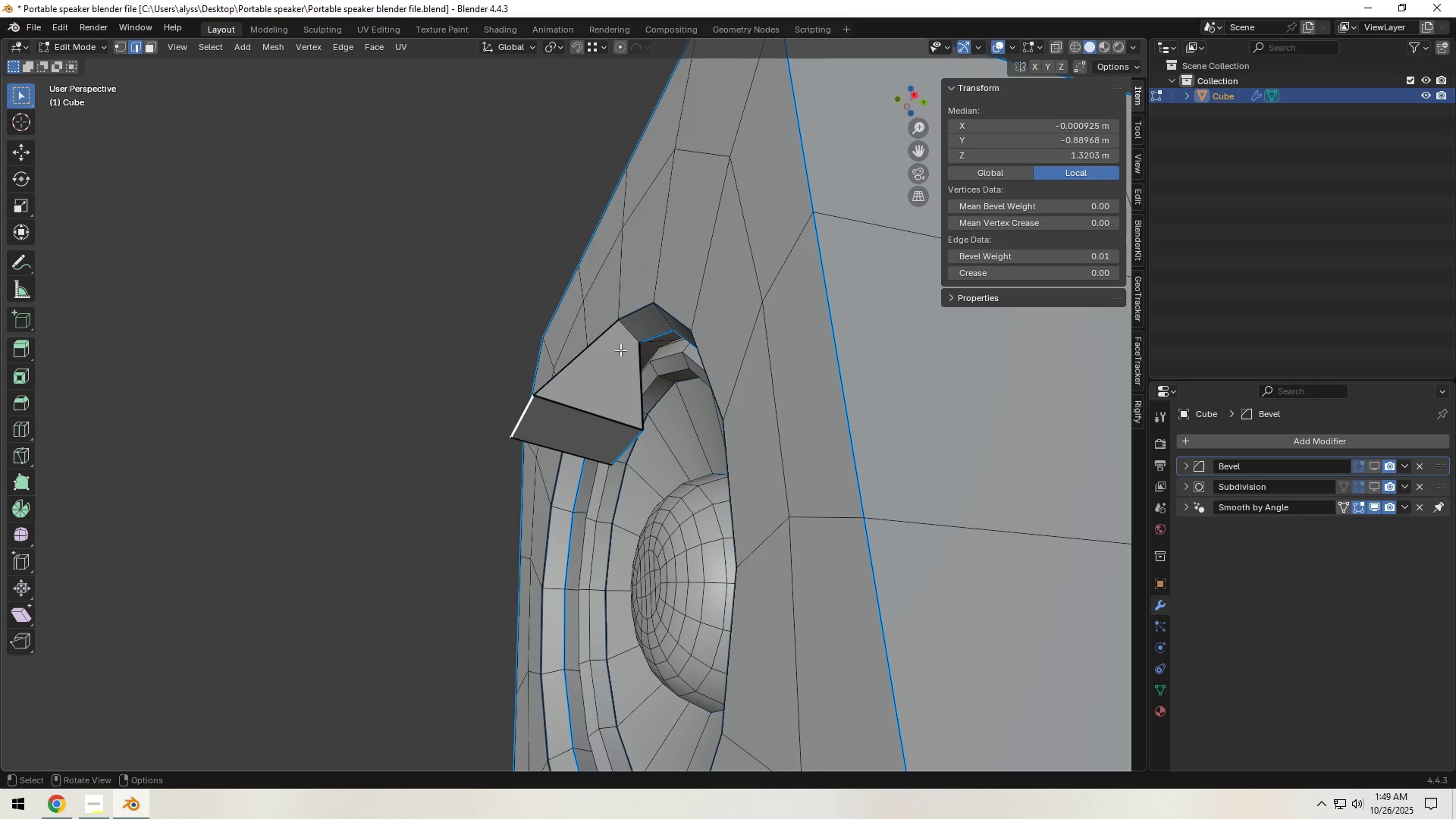 
type(gy)
 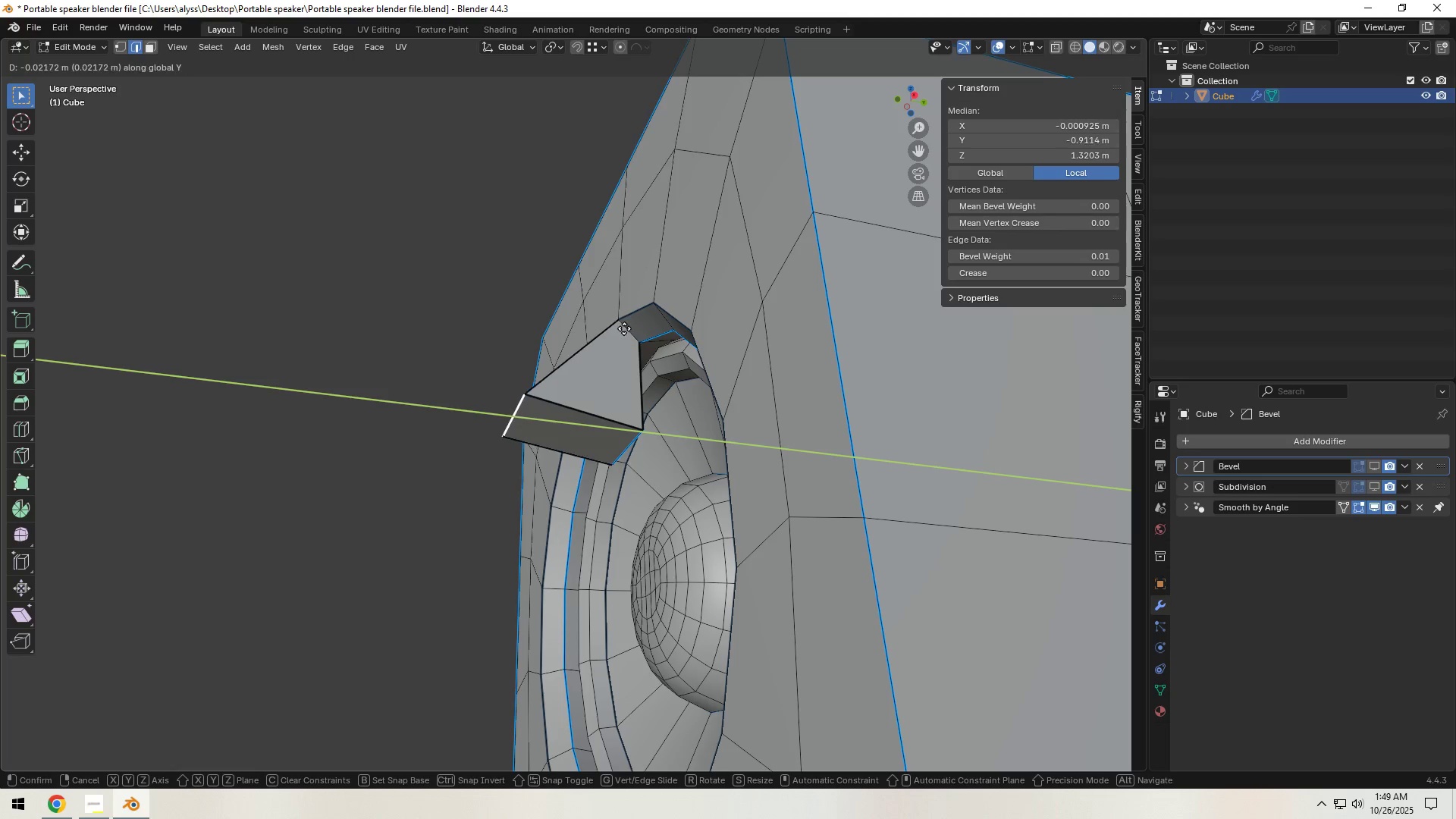 
hold_key(key=ControlLeft, duration=0.75)
left_click([620, 320])
 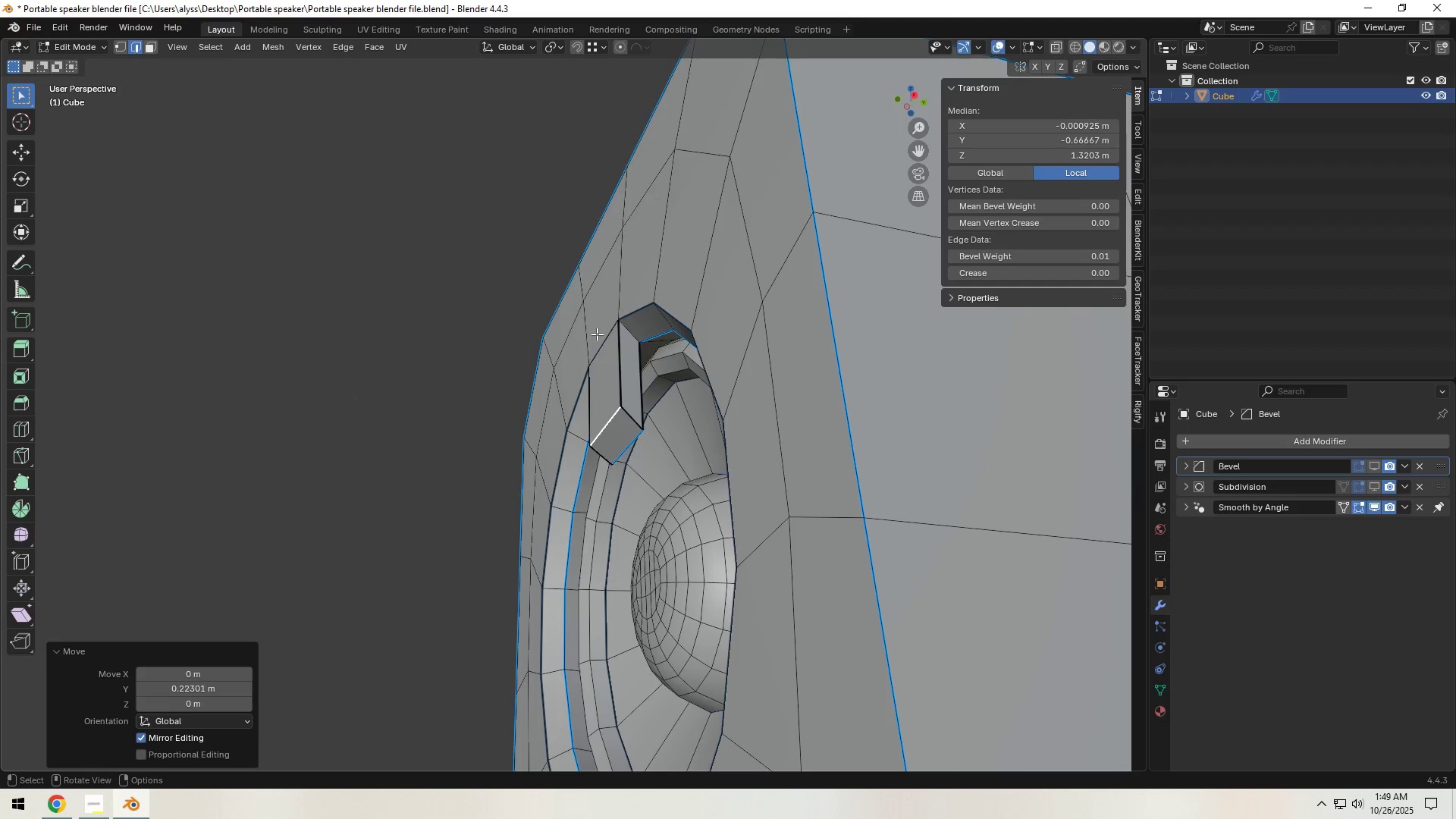 
scroll: coordinate [595, 336], scroll_direction: down, amount: 1.0
 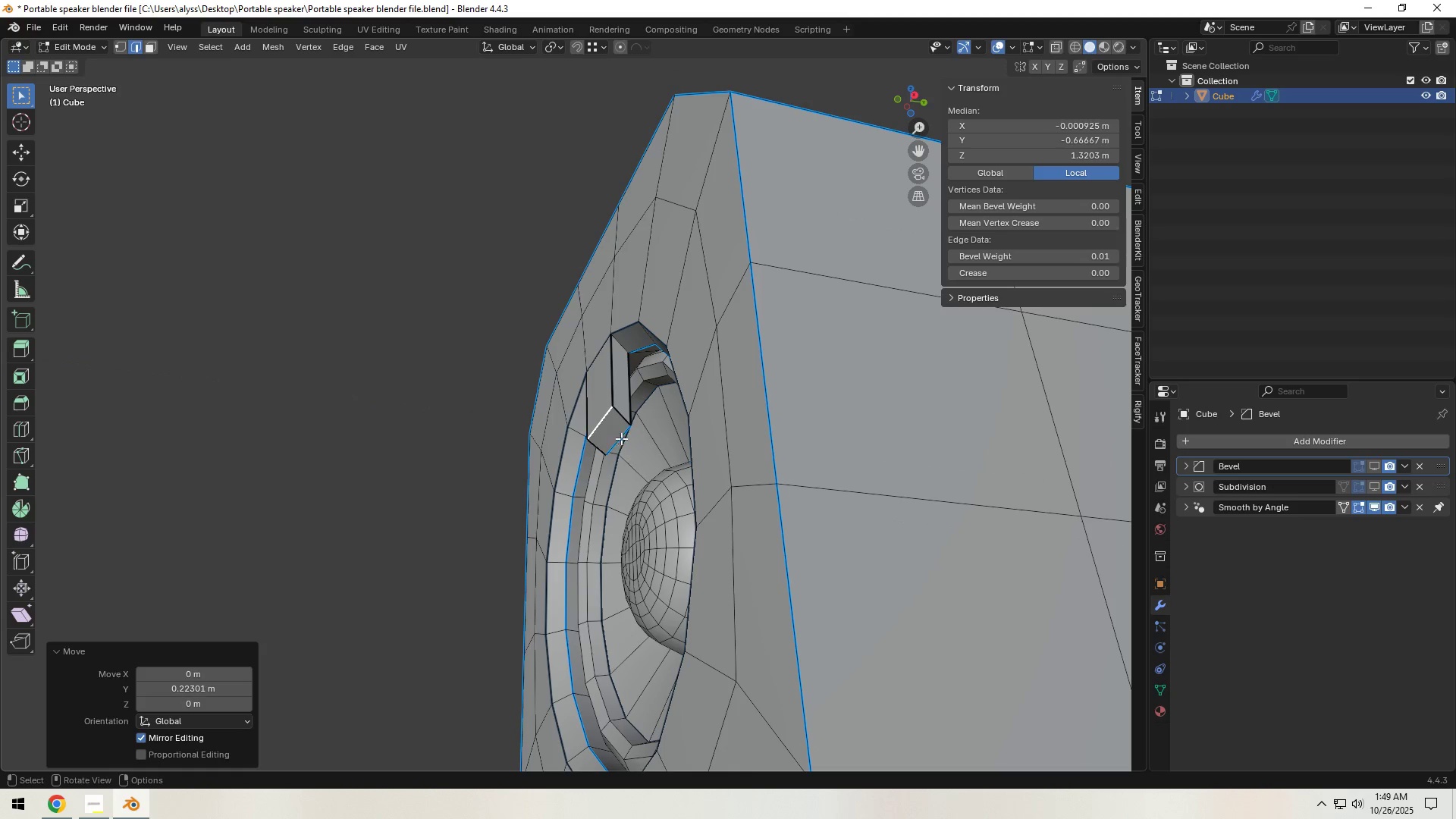 
left_click([625, 438])
 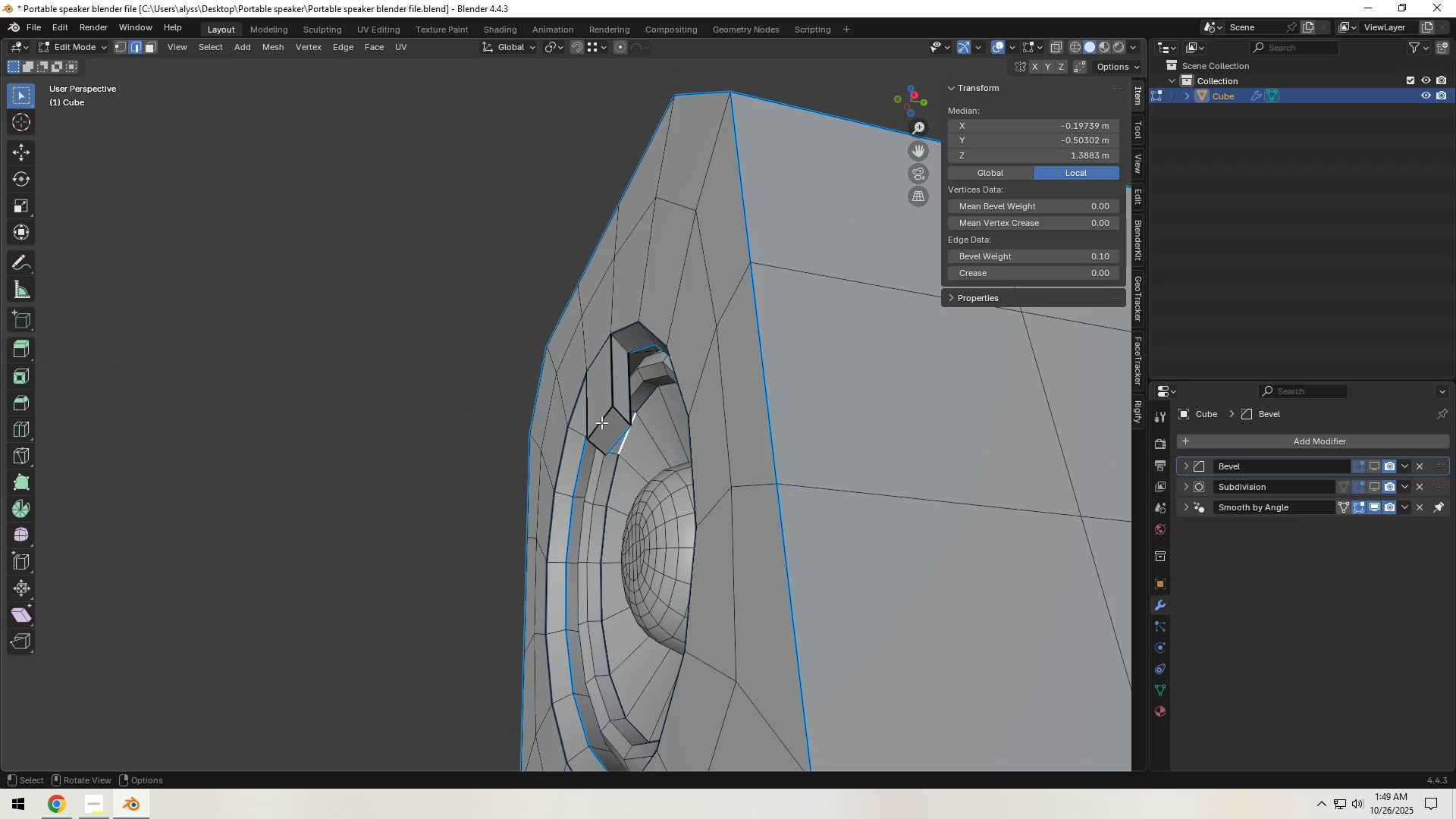 
type(gz)
 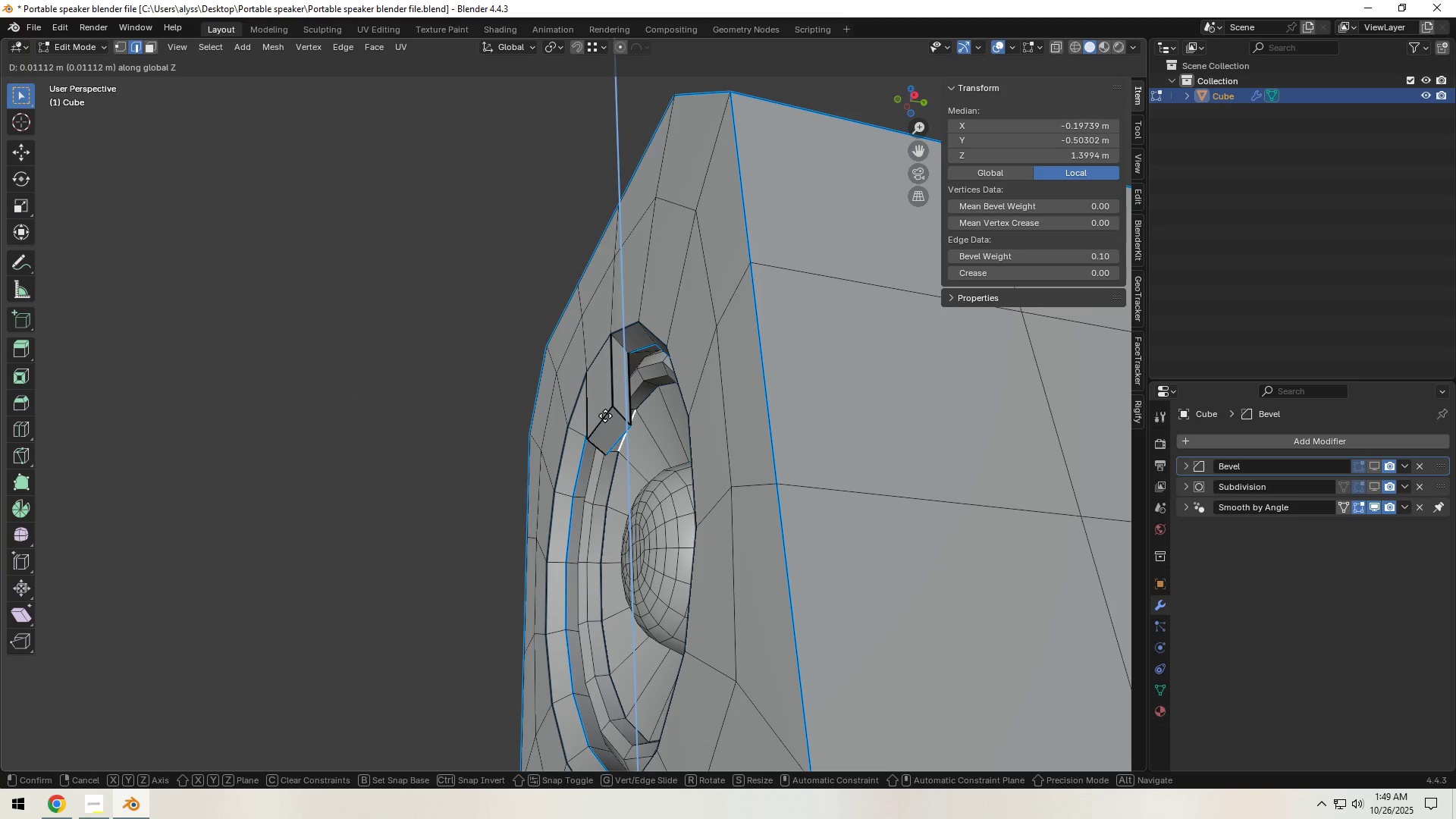 
hold_key(key=ControlLeft, duration=1.0)
right_click([609, 410])
 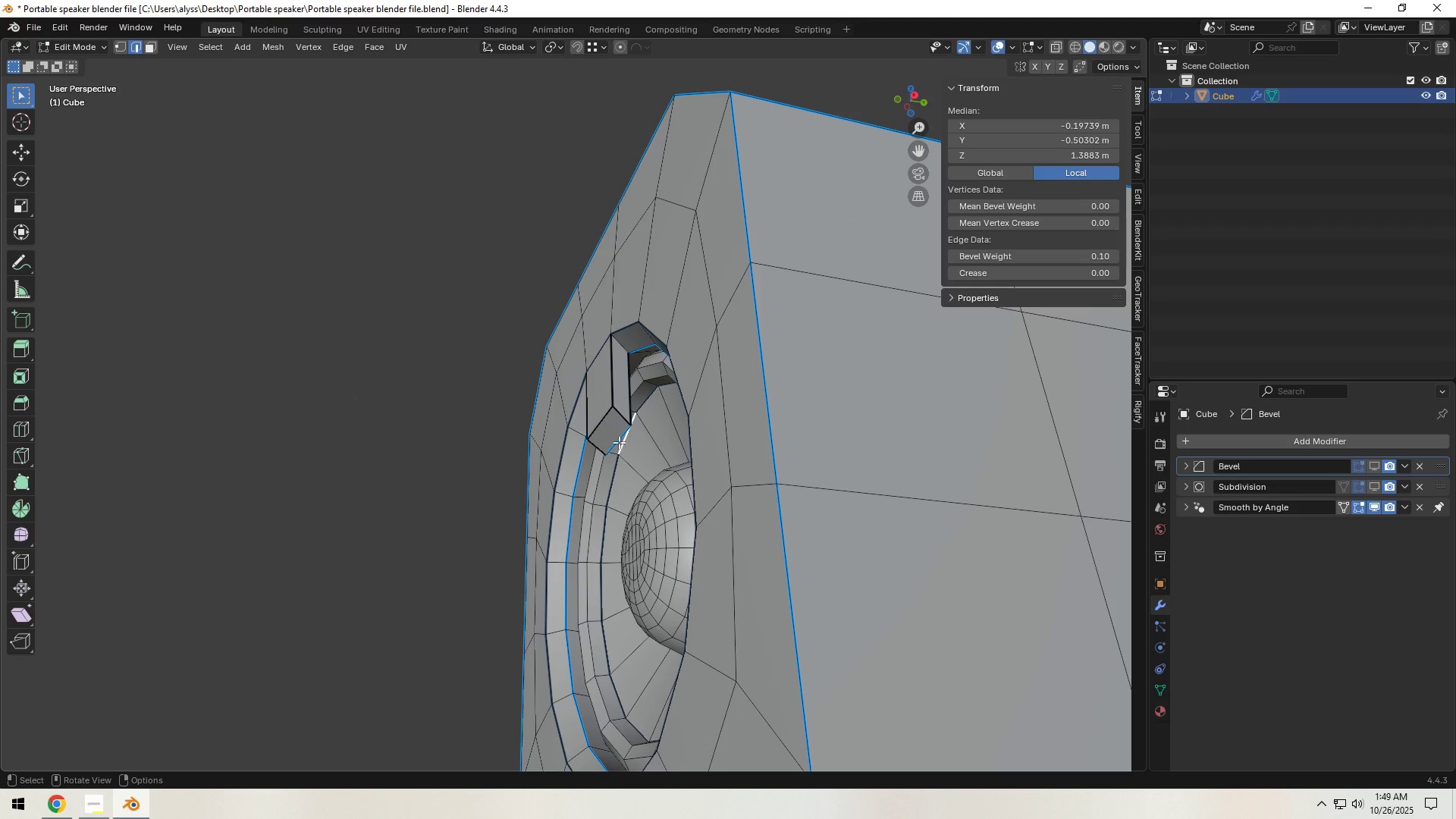 
left_click([610, 441])
 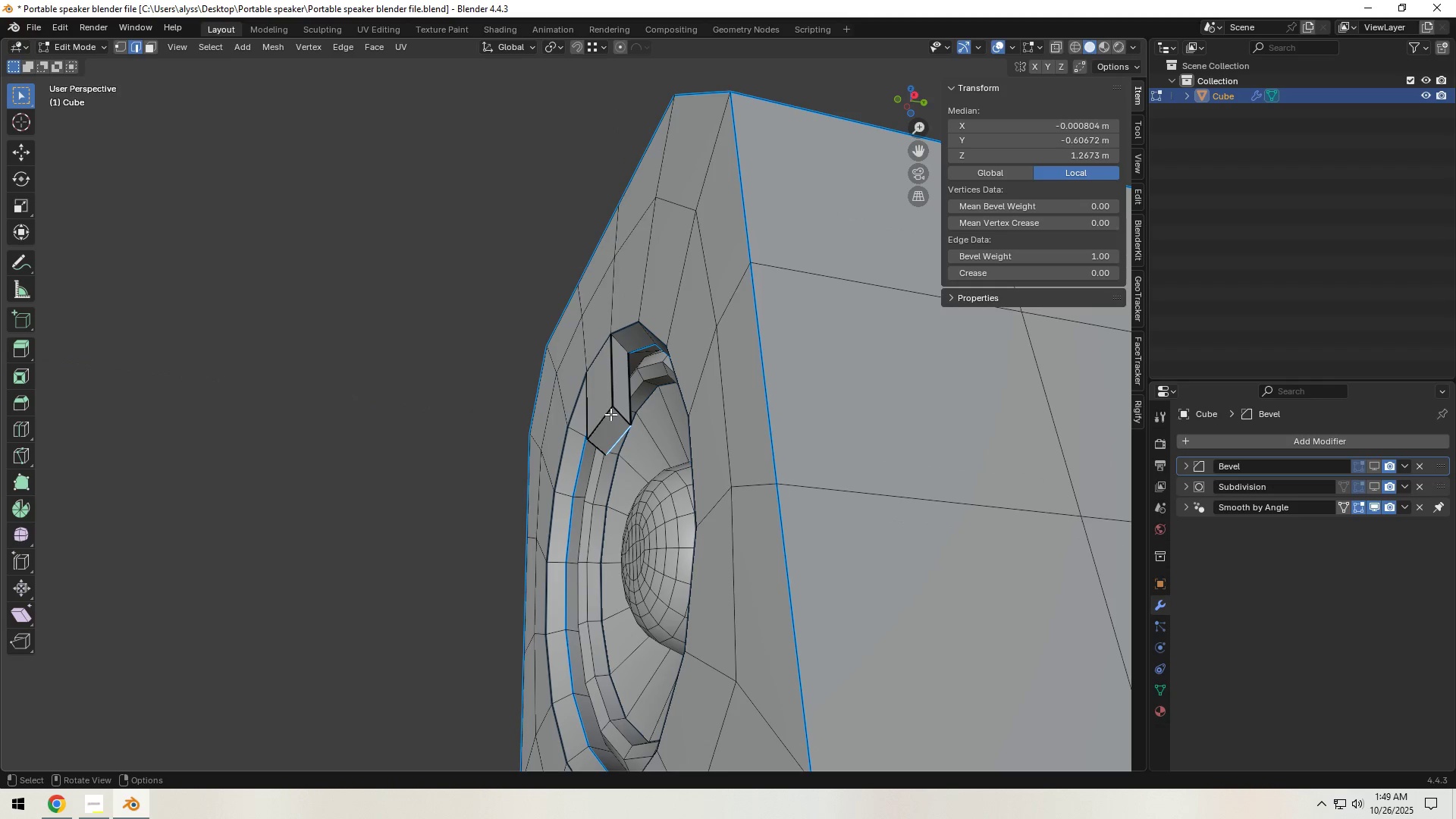 
type(gz)
 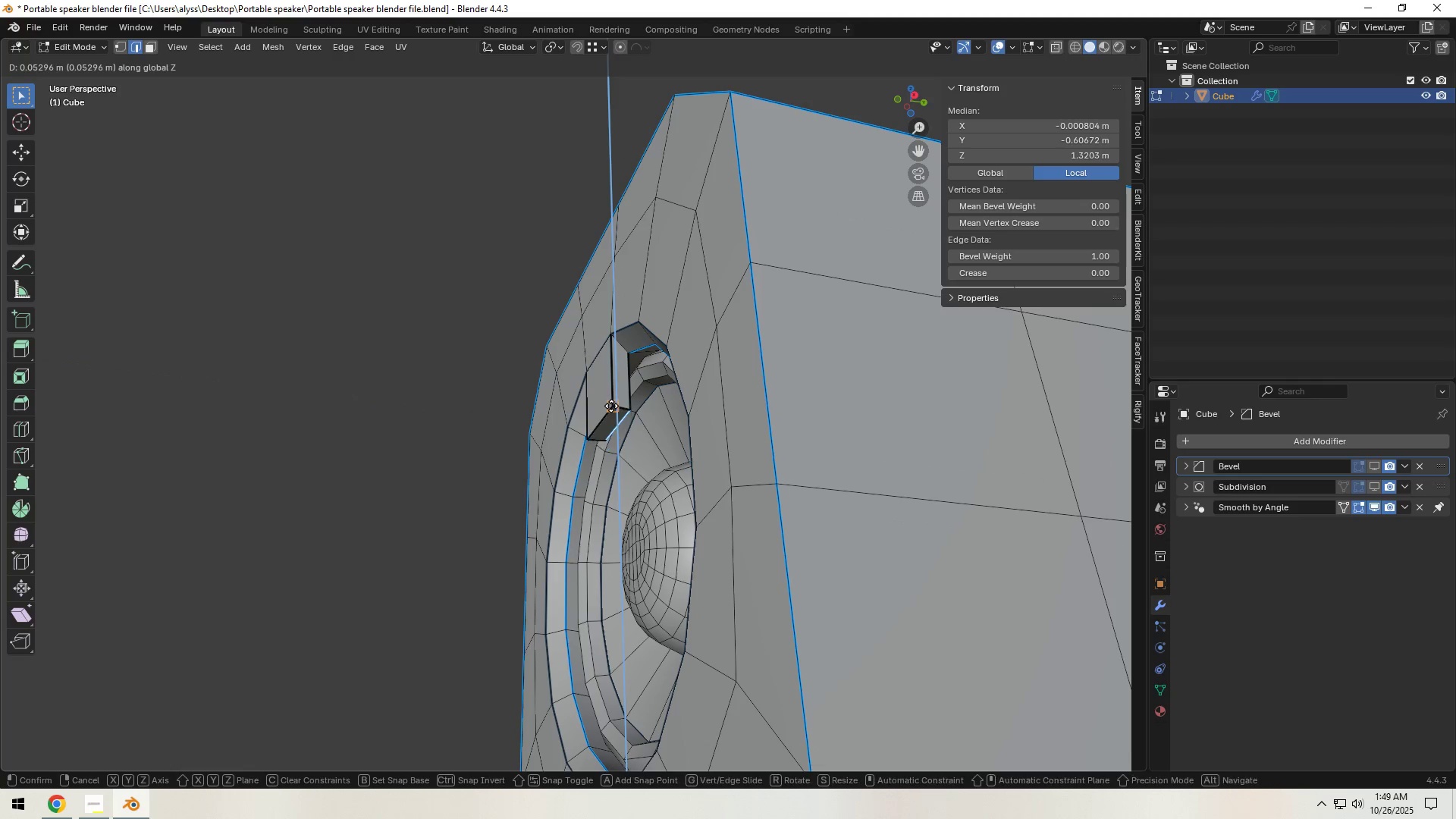 
hold_key(key=ControlLeft, duration=0.47)
left_click([611, 406])
 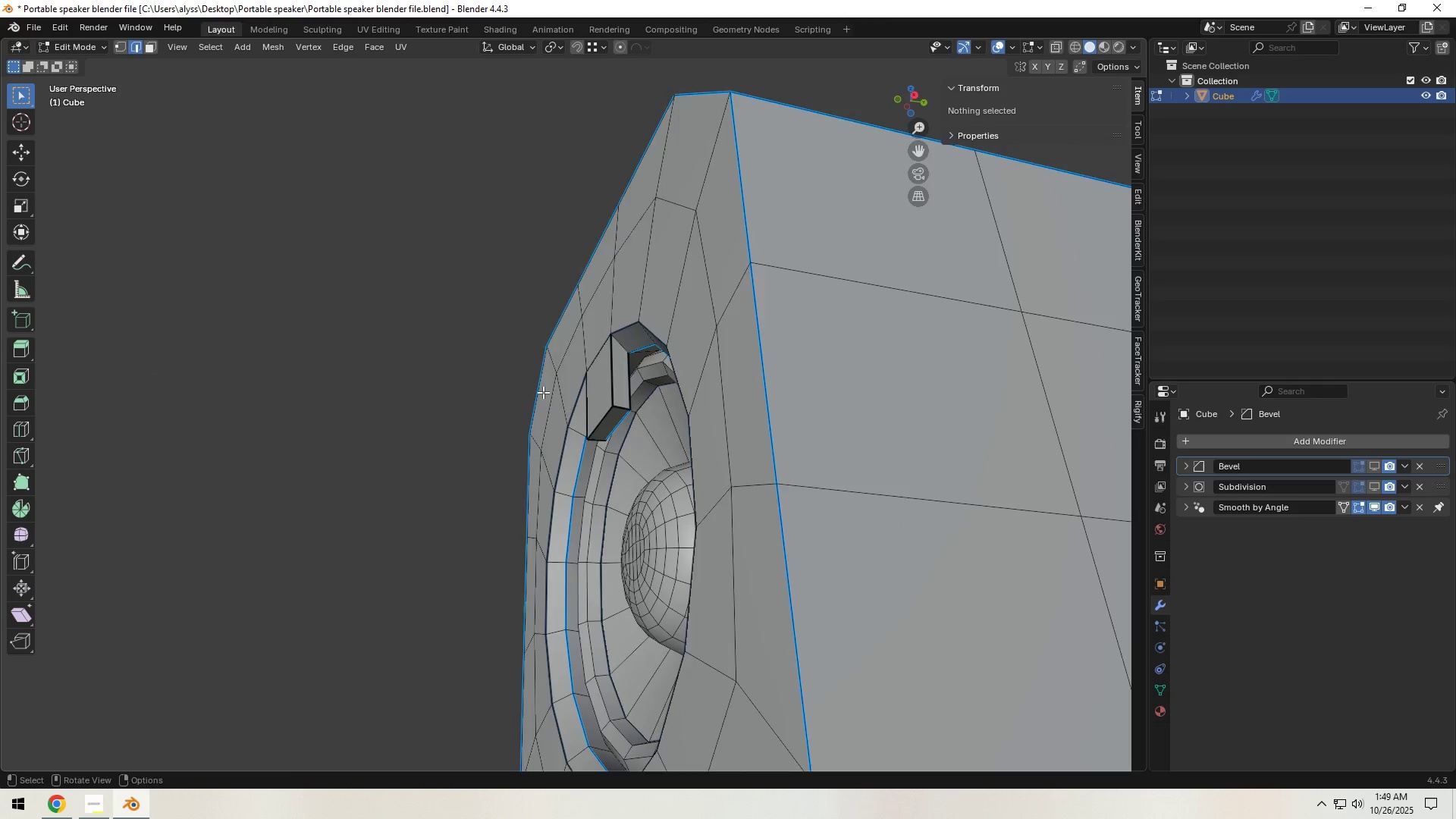 
scroll: coordinate [622, 384], scroll_direction: up, amount: 5.0
 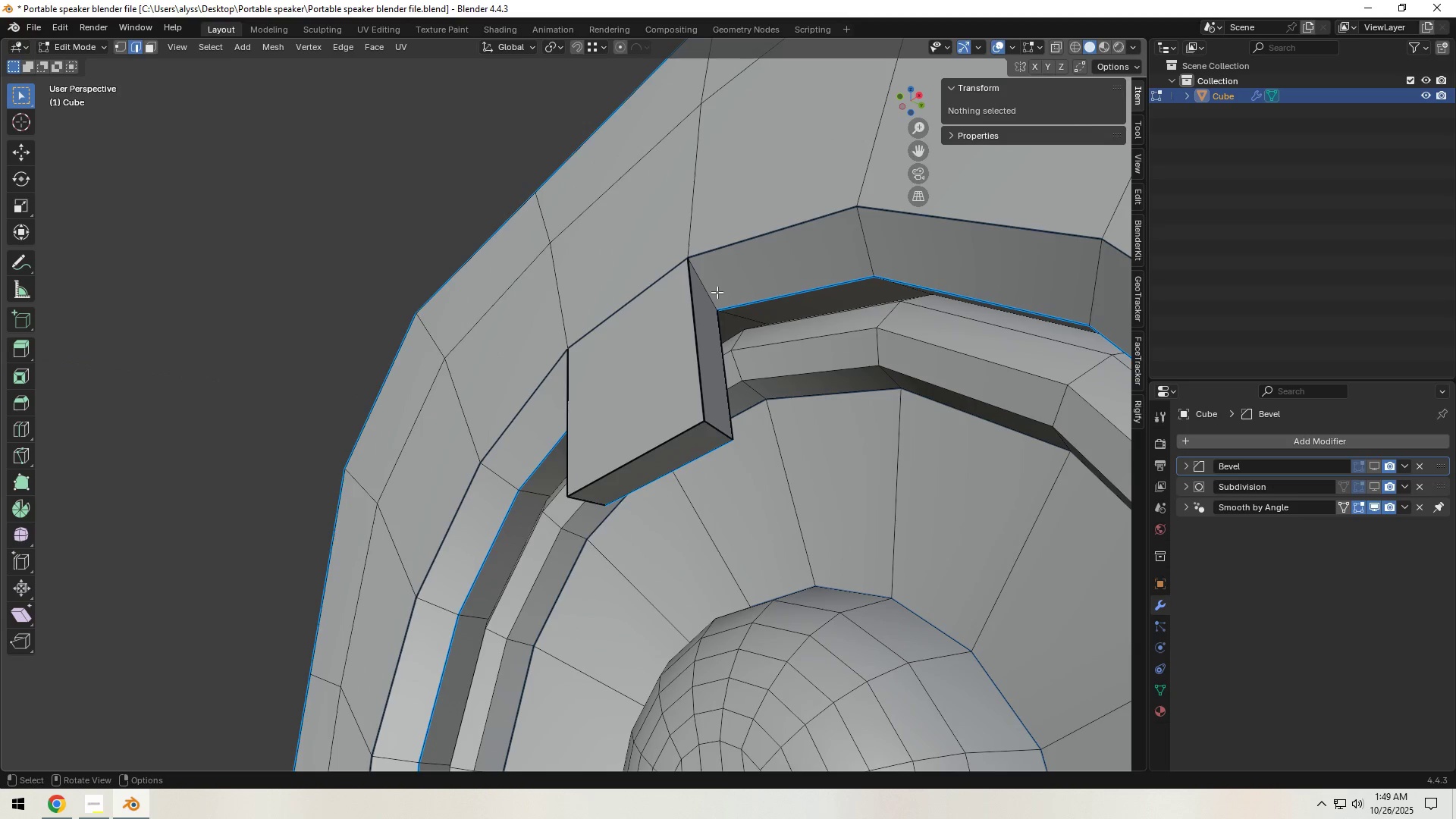 
left_click([709, 288])
 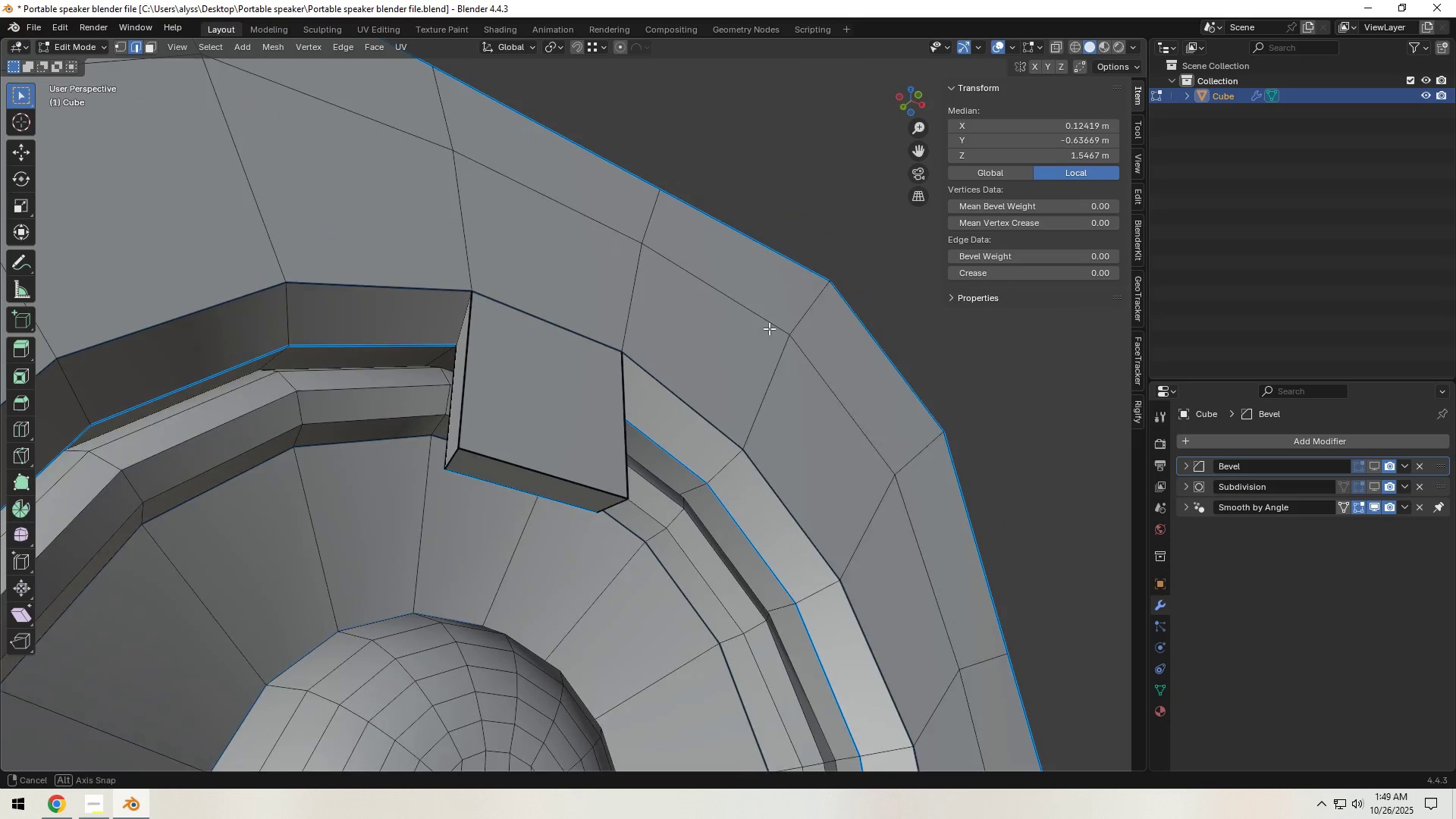 
hold_key(key=ShiftLeft, duration=1.06)
left_click([459, 315])
 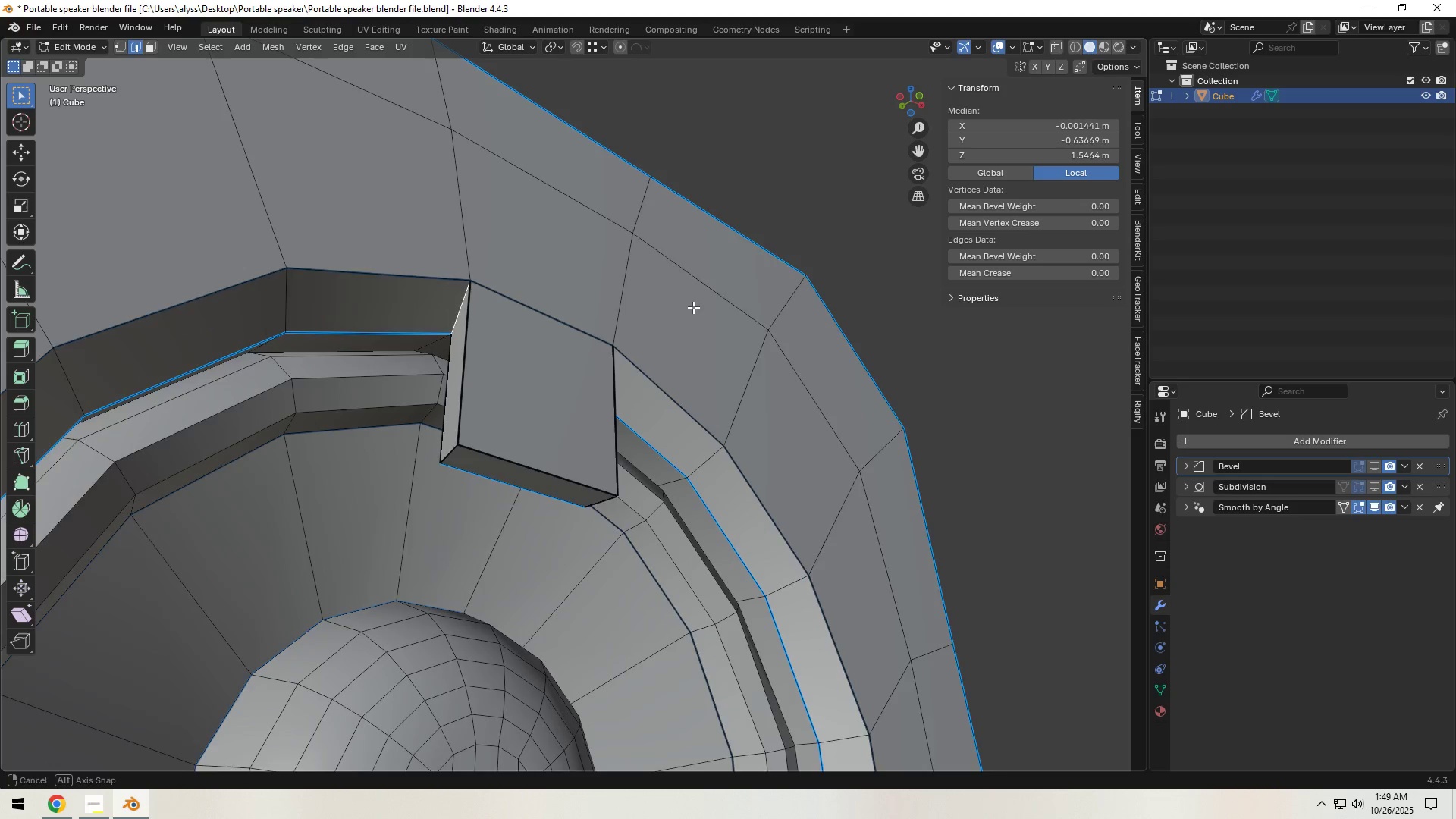 
left_click([553, 264])
 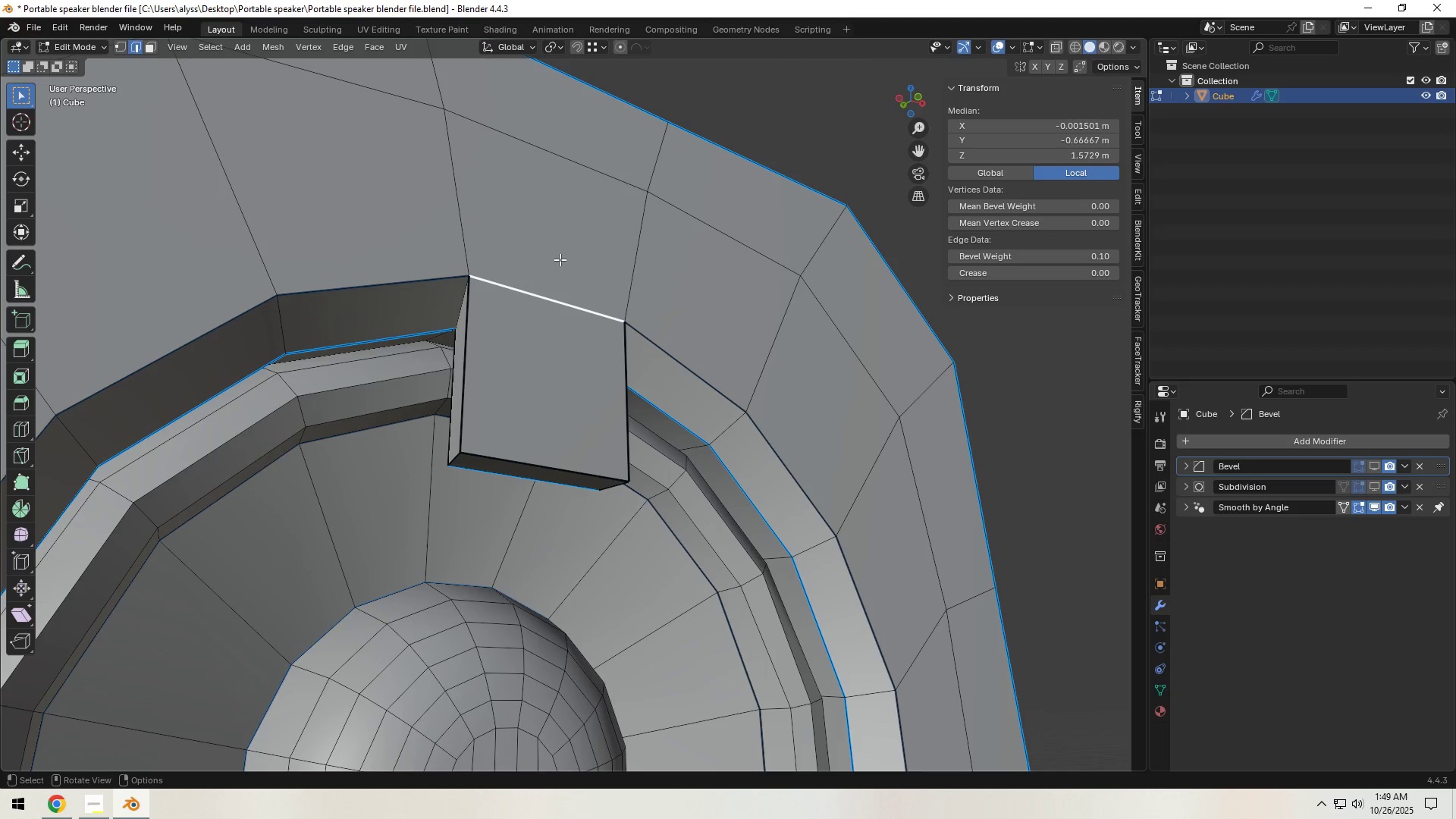 
key(2)
 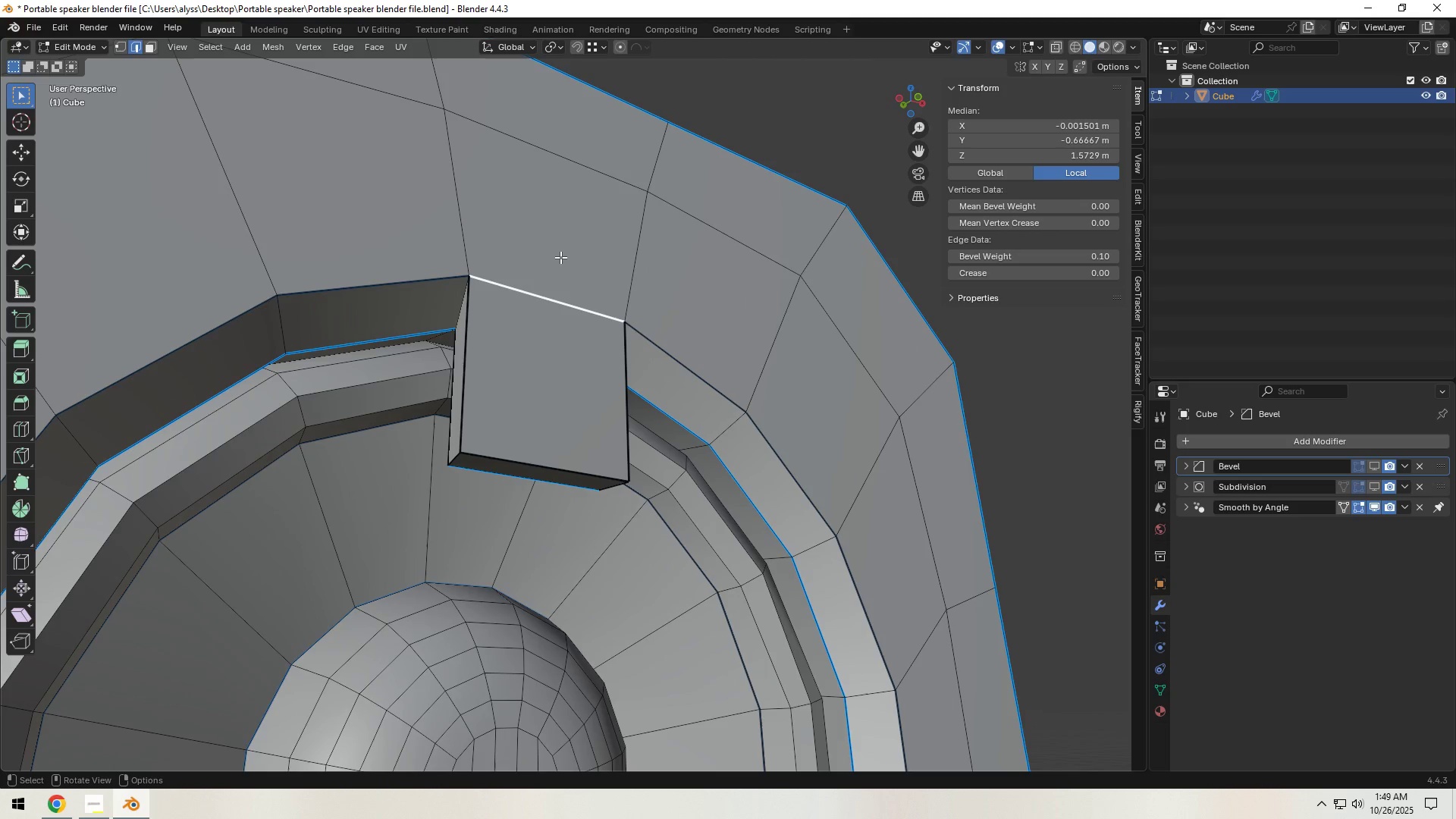 
left_click([560, 257])
 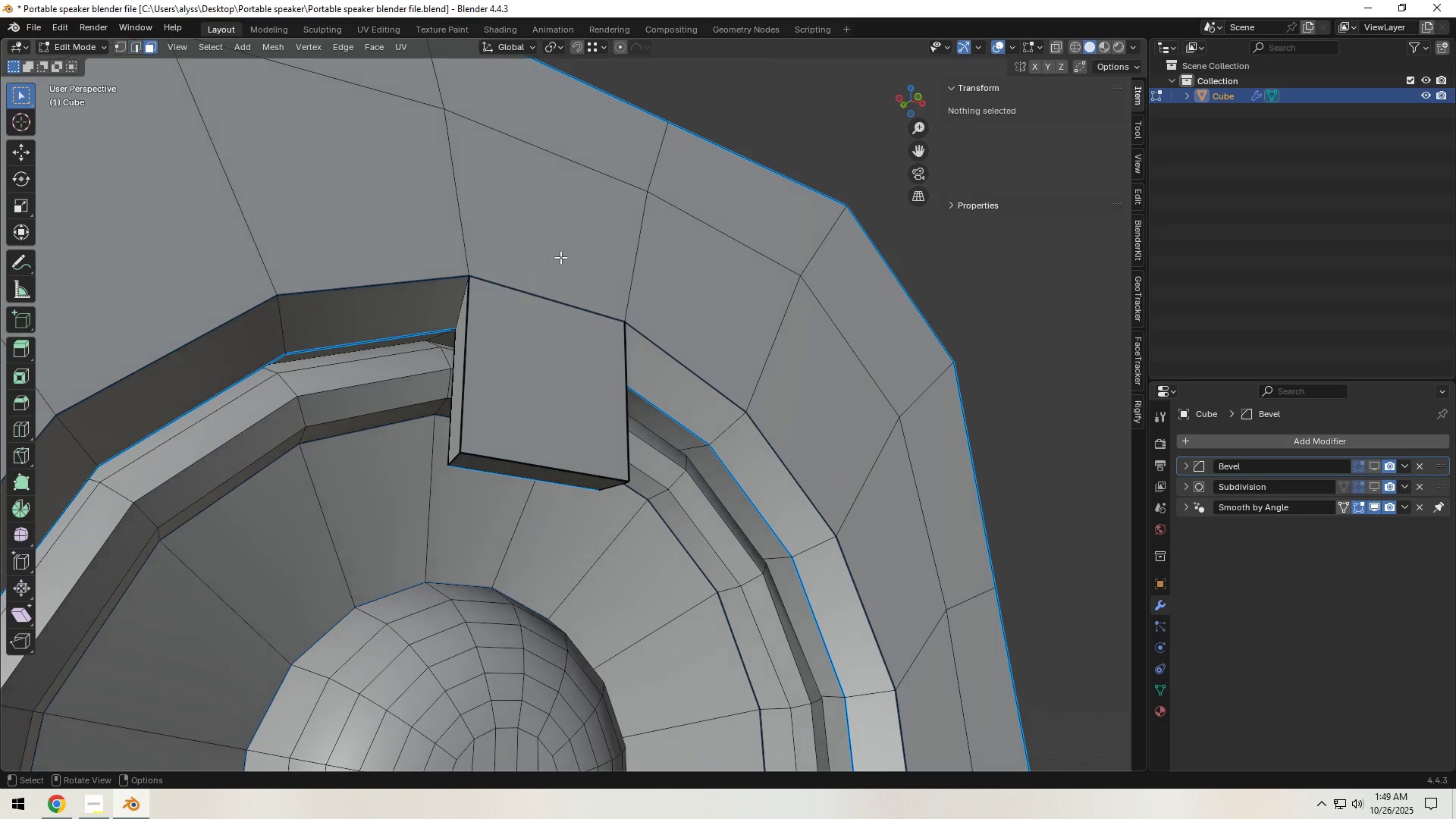 
key(3)
 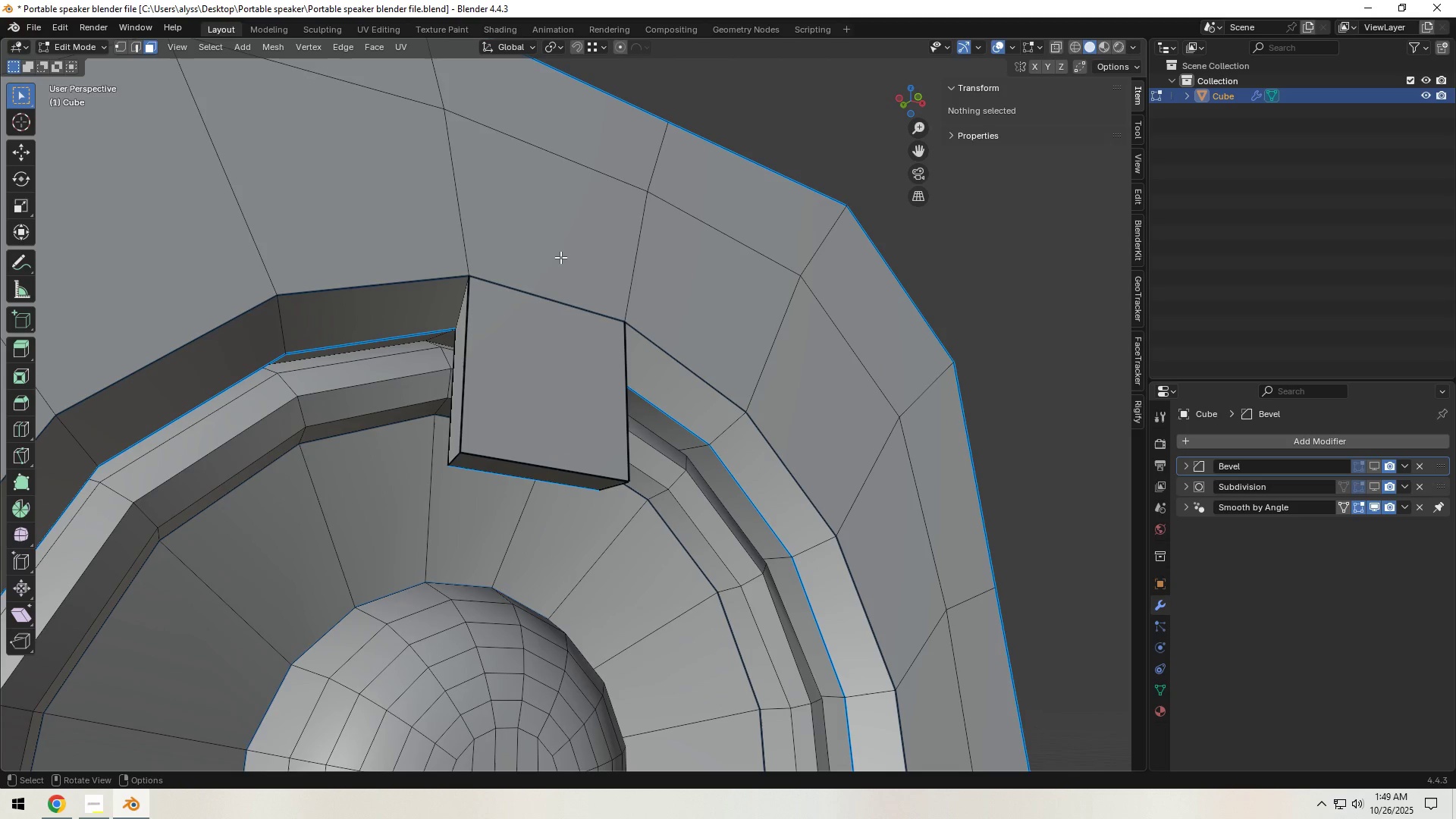 
left_click([560, 257])
 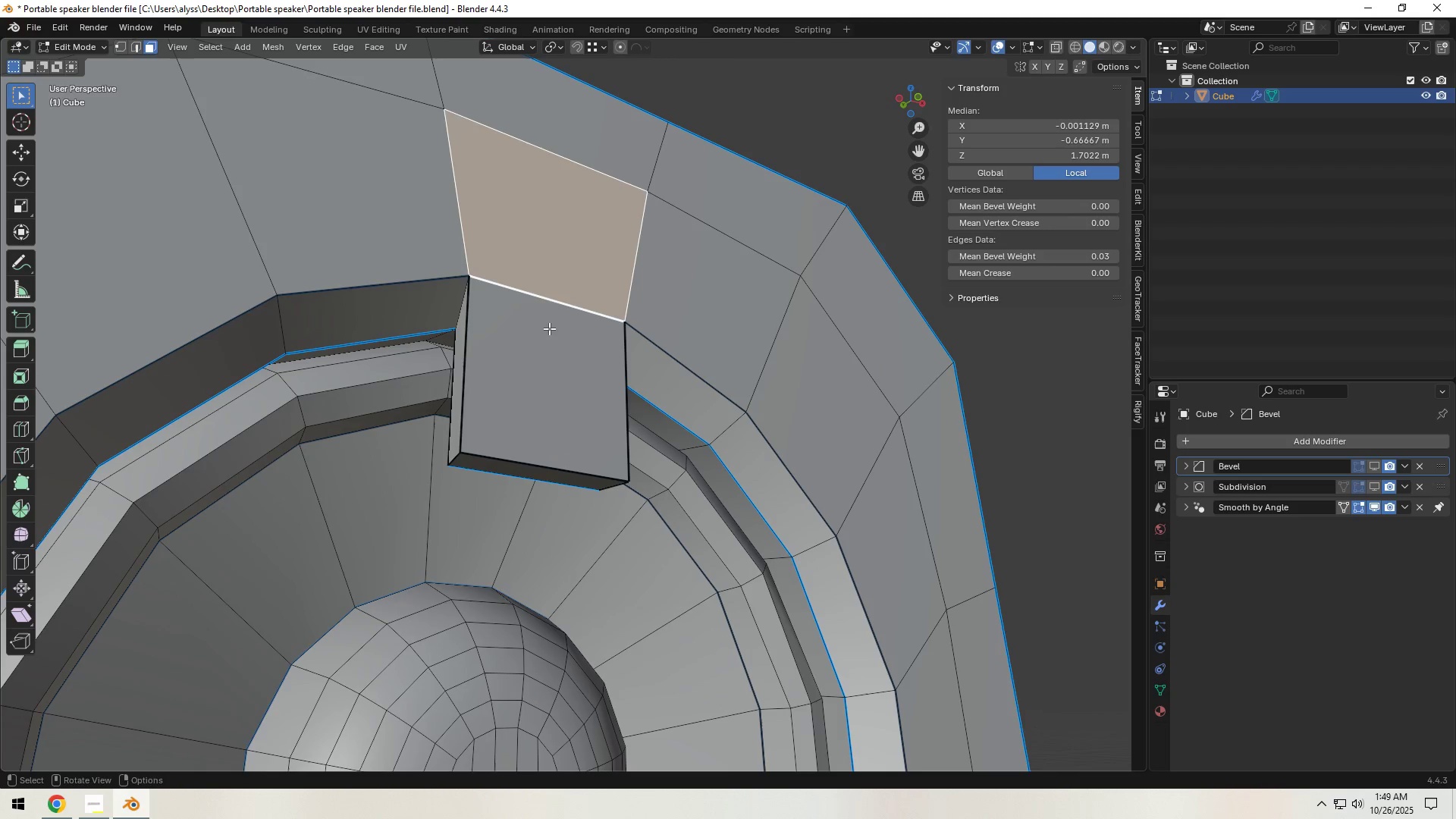 
hold_key(key=ShiftLeft, duration=0.35)
left_click([543, 349])
 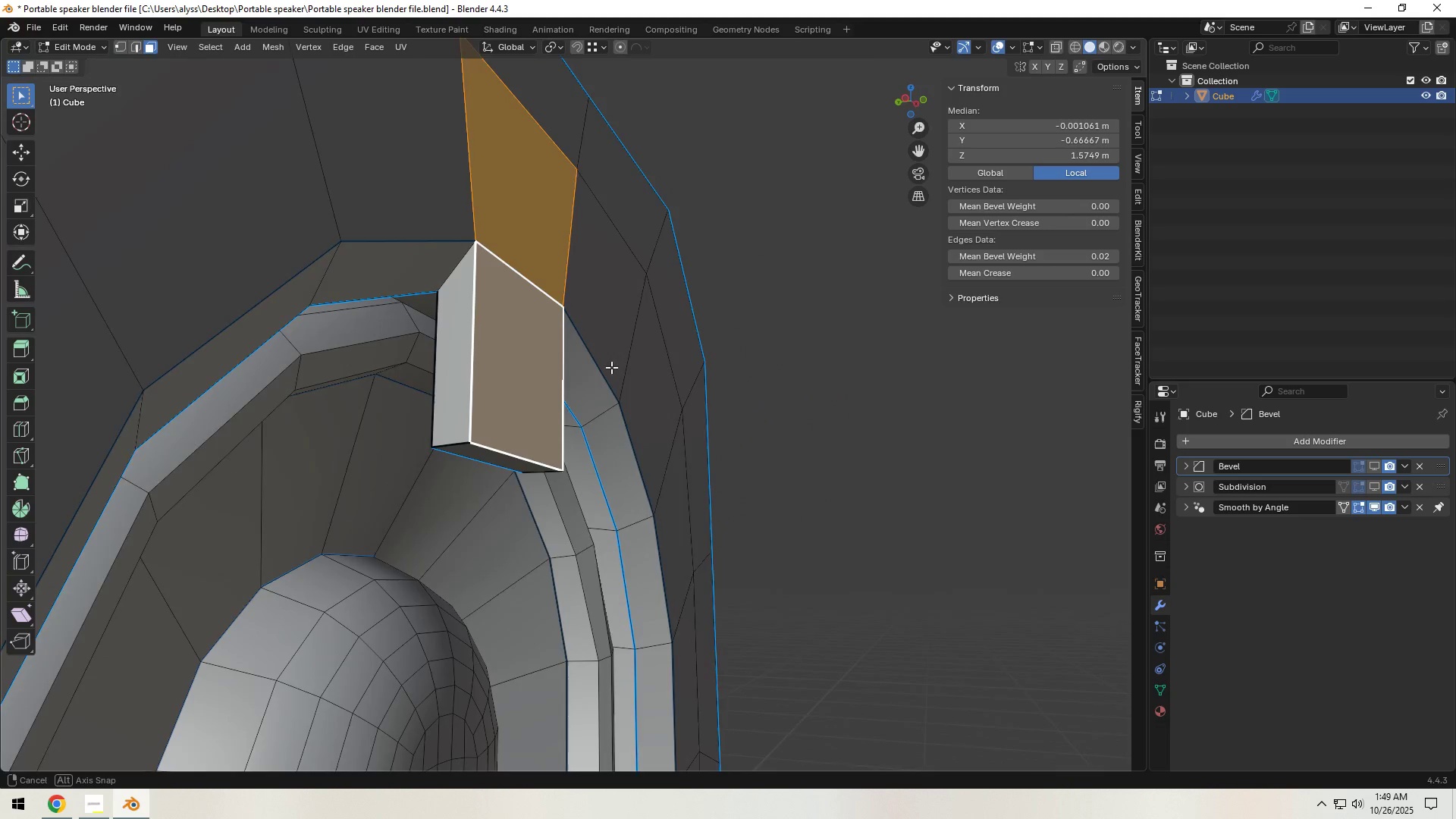 
key(E)
 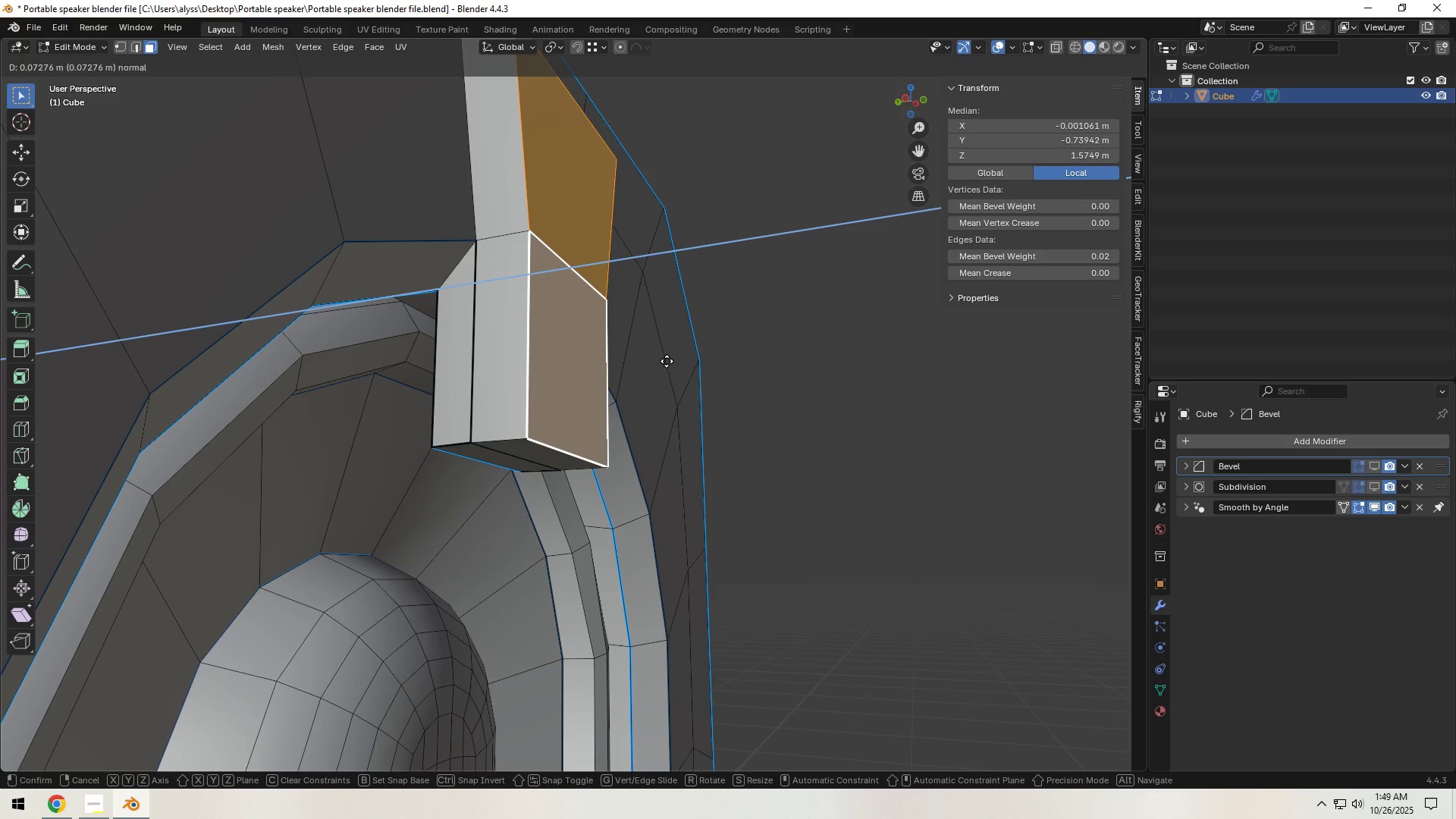 
left_click([667, 361])
 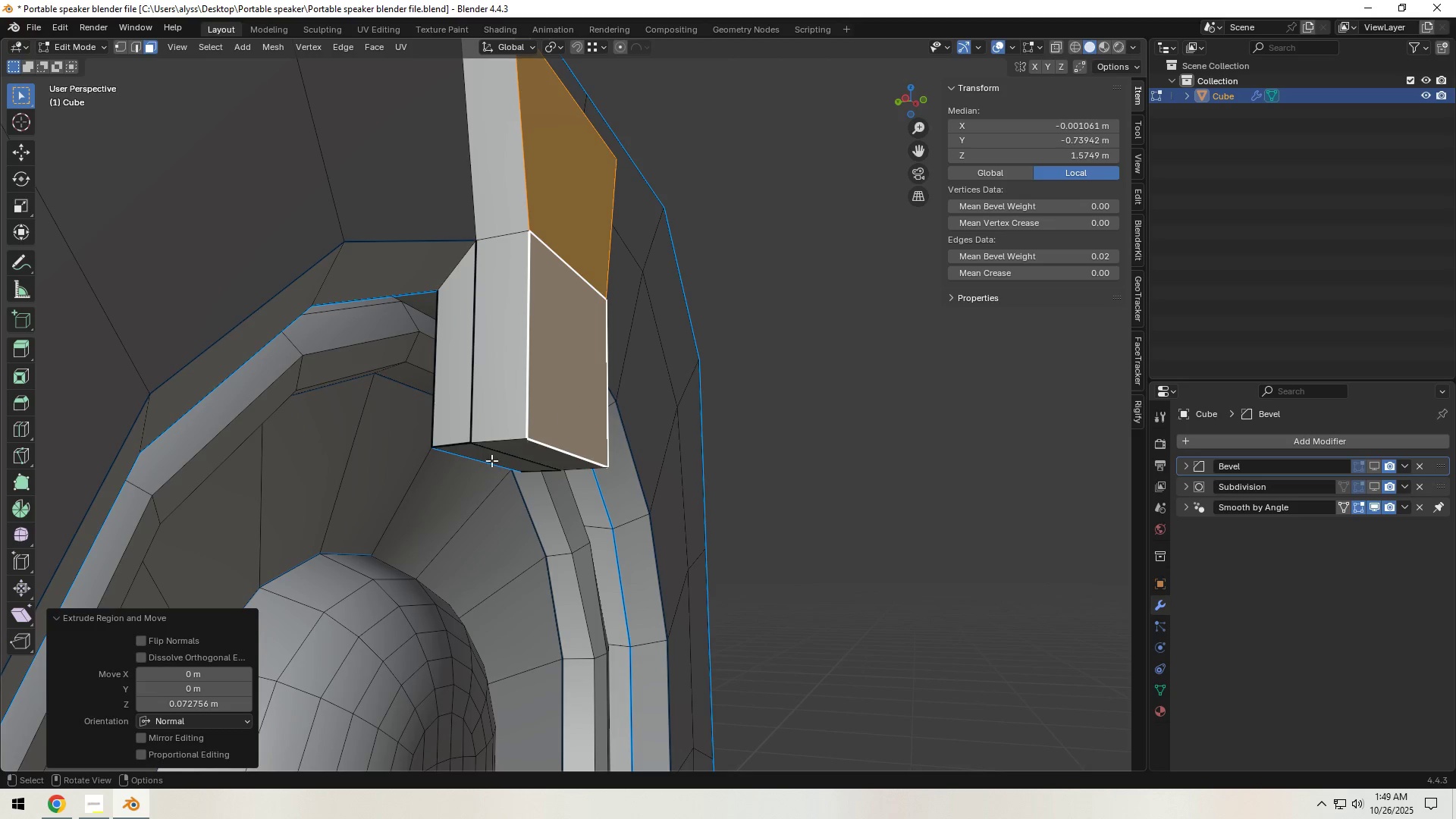 
left_click([486, 450])
 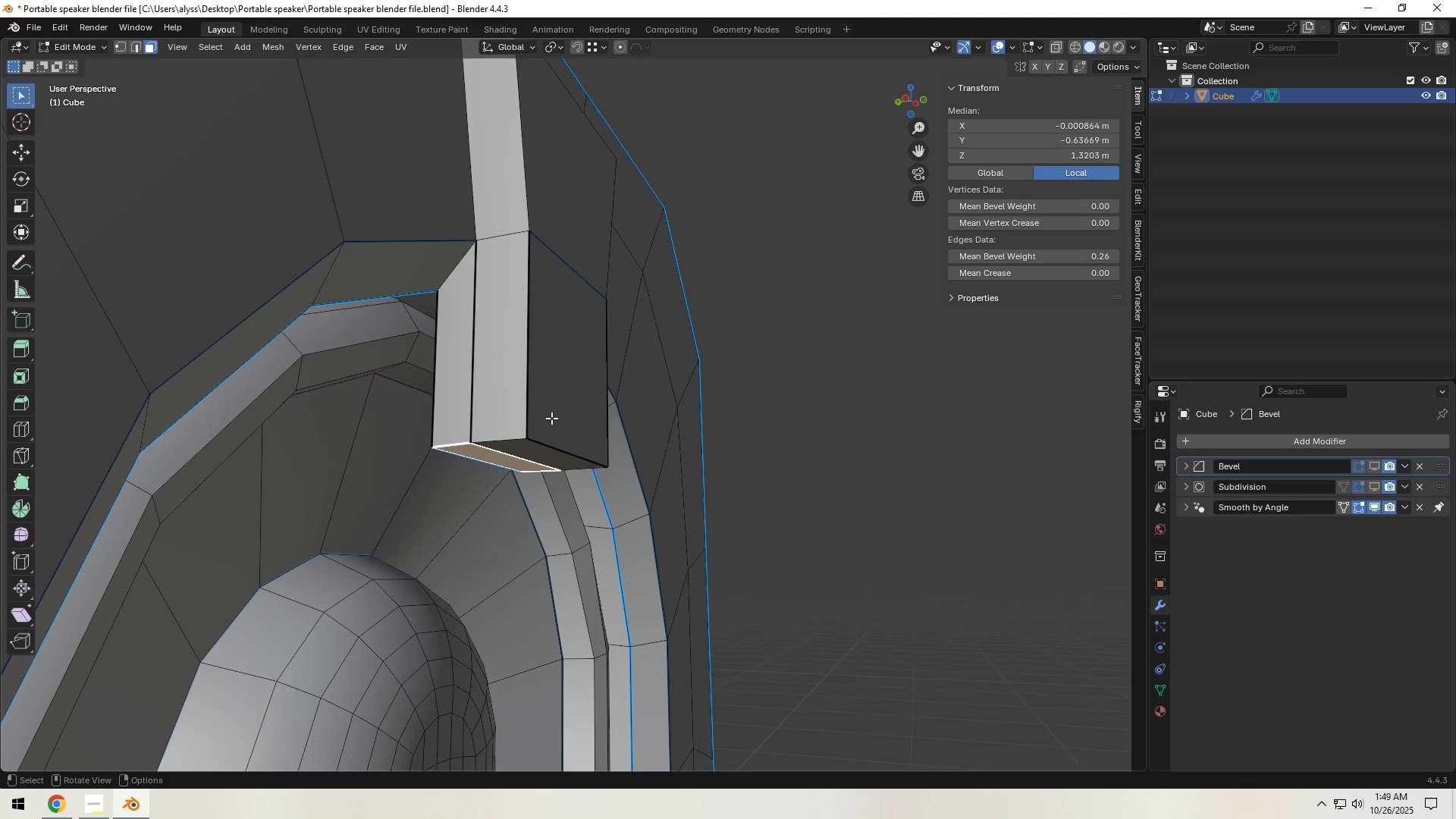 
type(gz)
 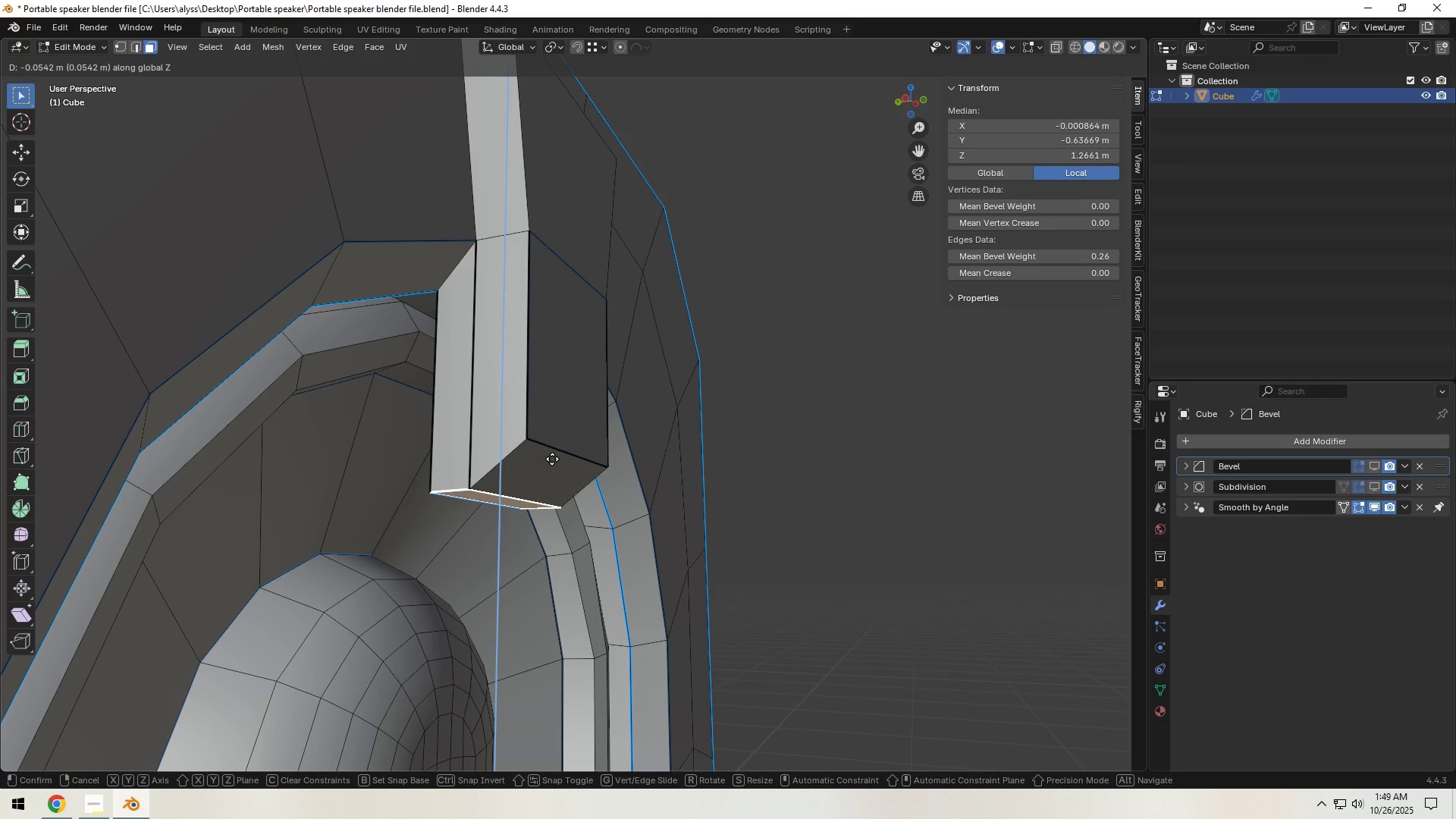 
left_click([552, 459])
 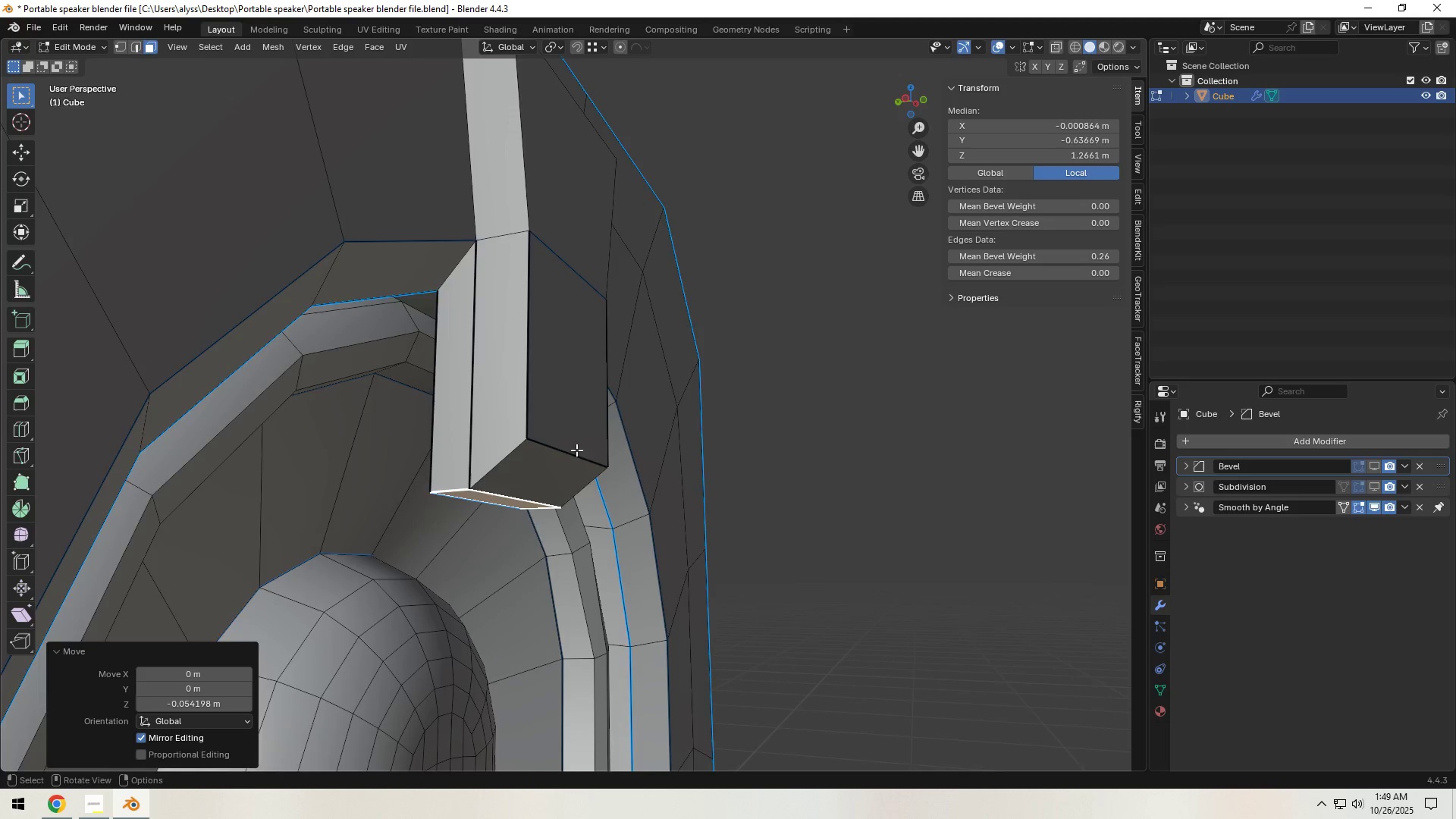 
scroll: coordinate [486, 465], scroll_direction: down, amount: 8.0
 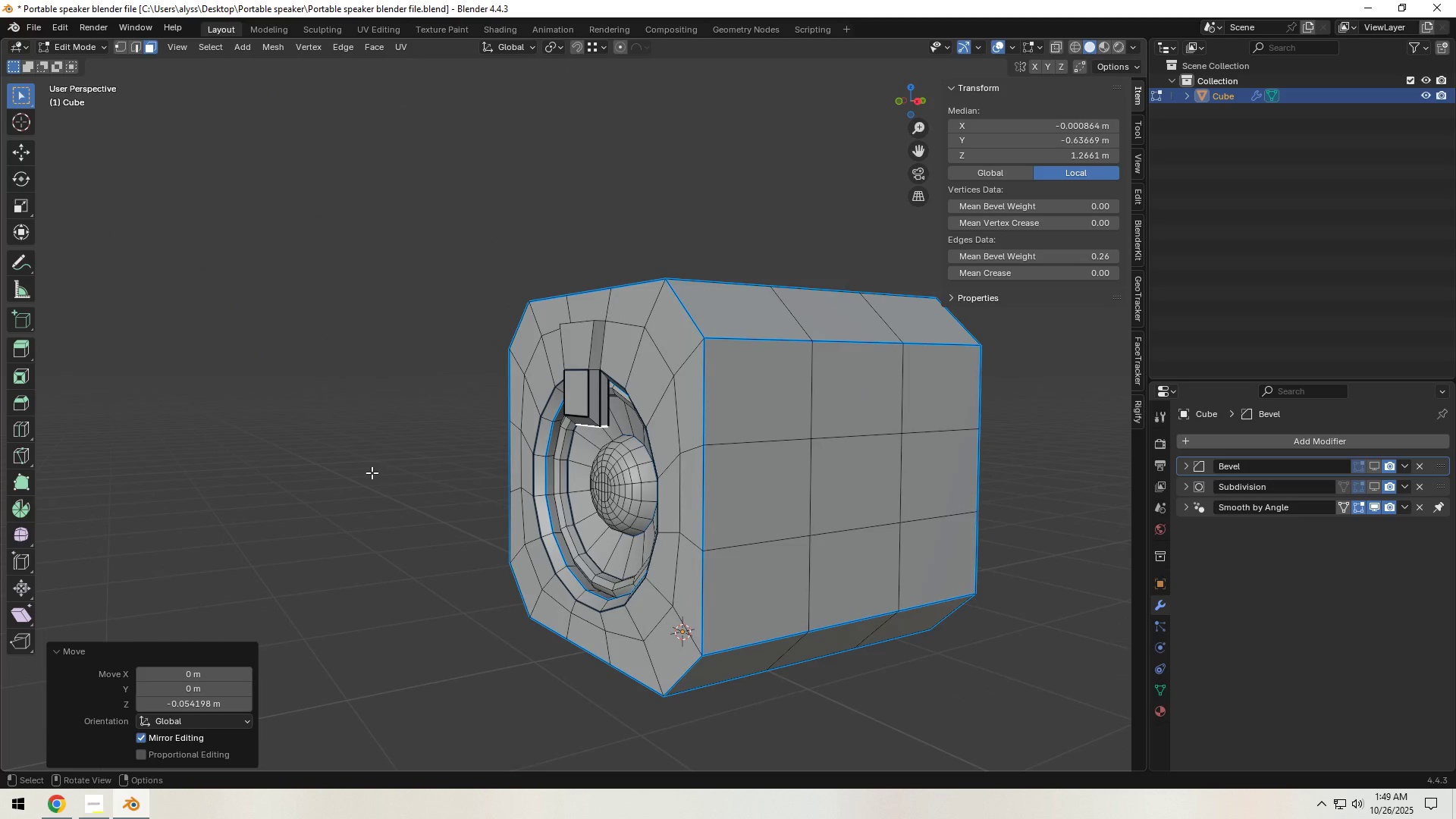 
left_click([388, 420])
 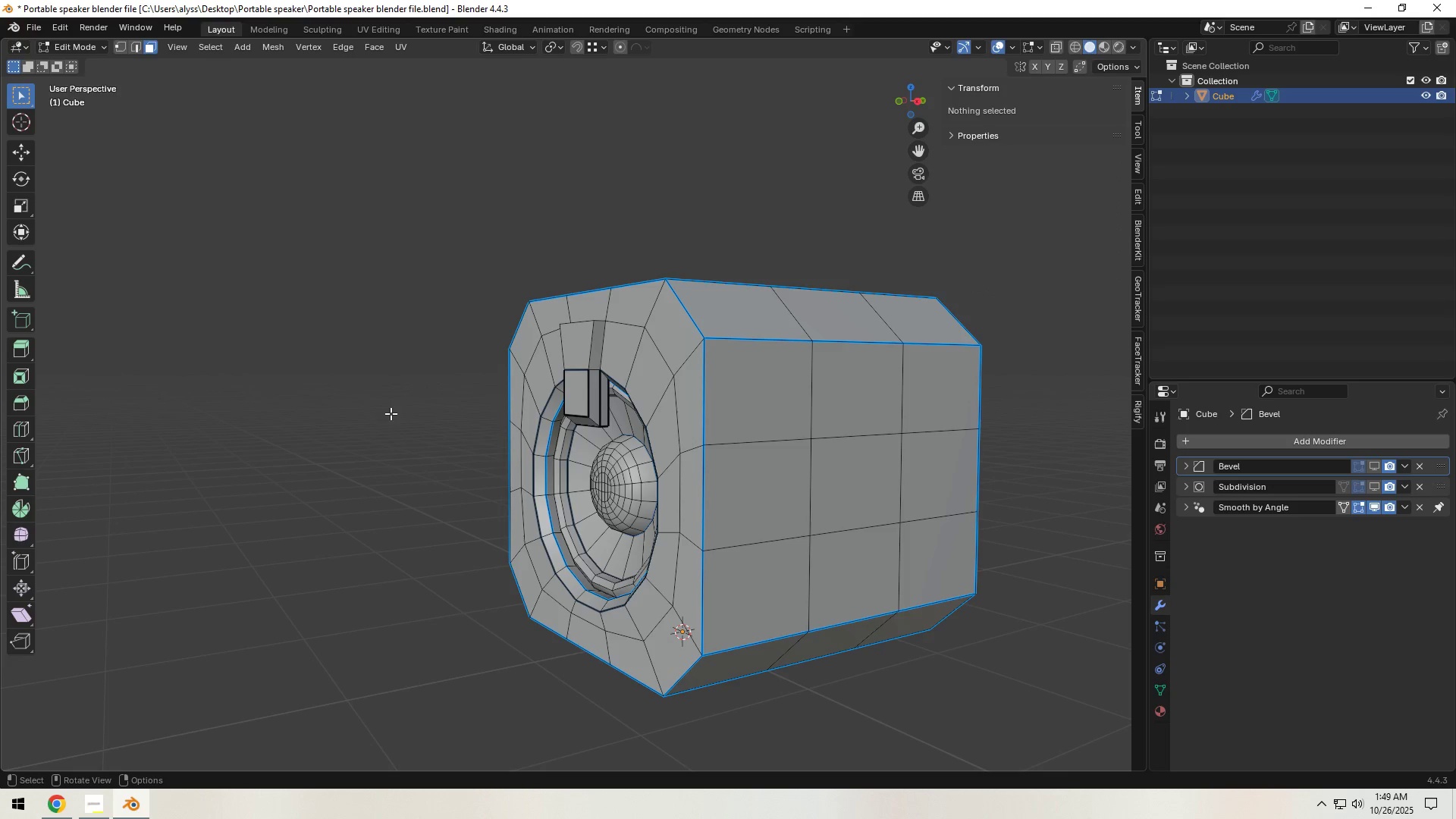 
scroll: coordinate [509, 431], scroll_direction: up, amount: 7.0
 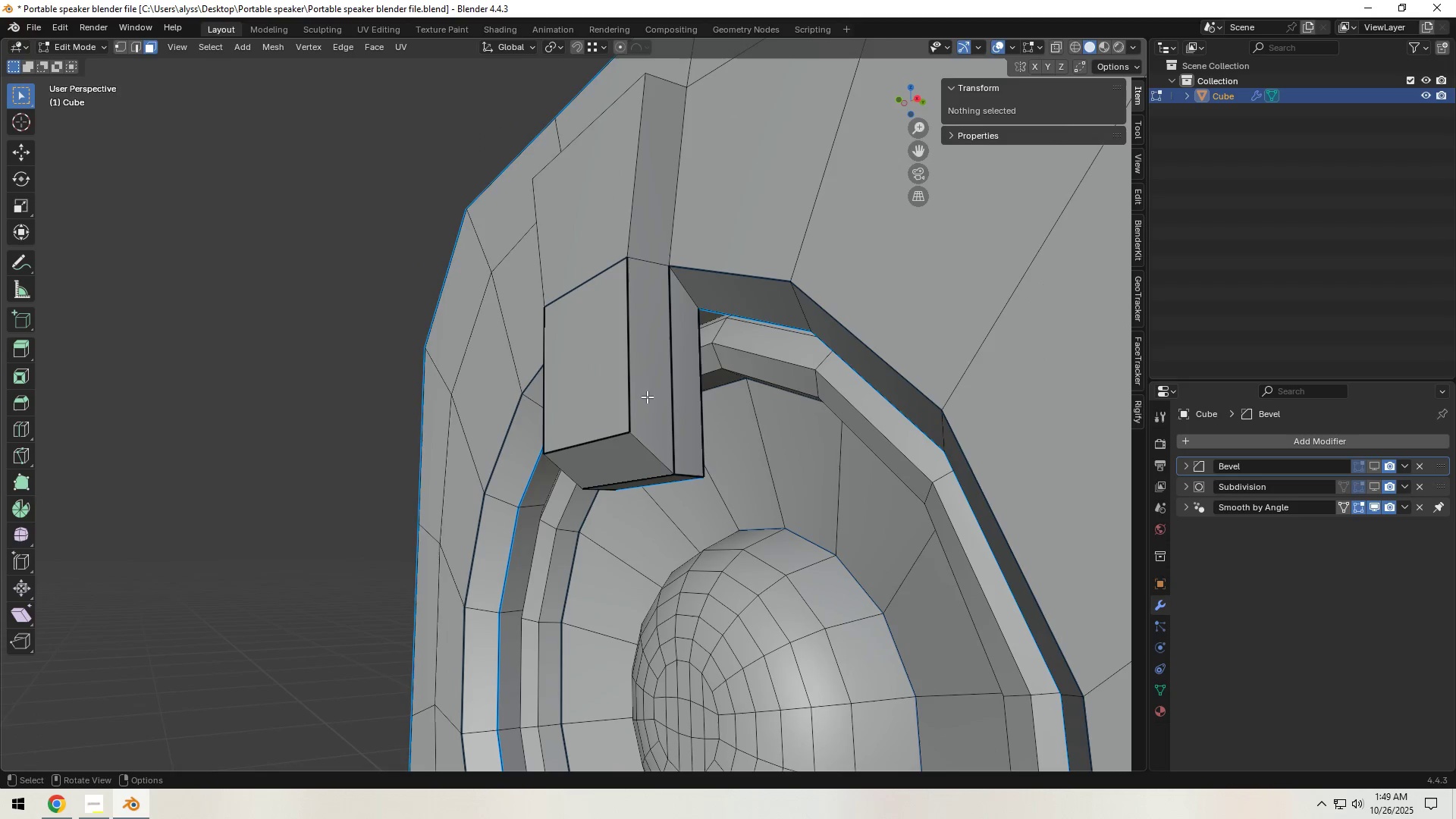 
left_click([664, 389])
 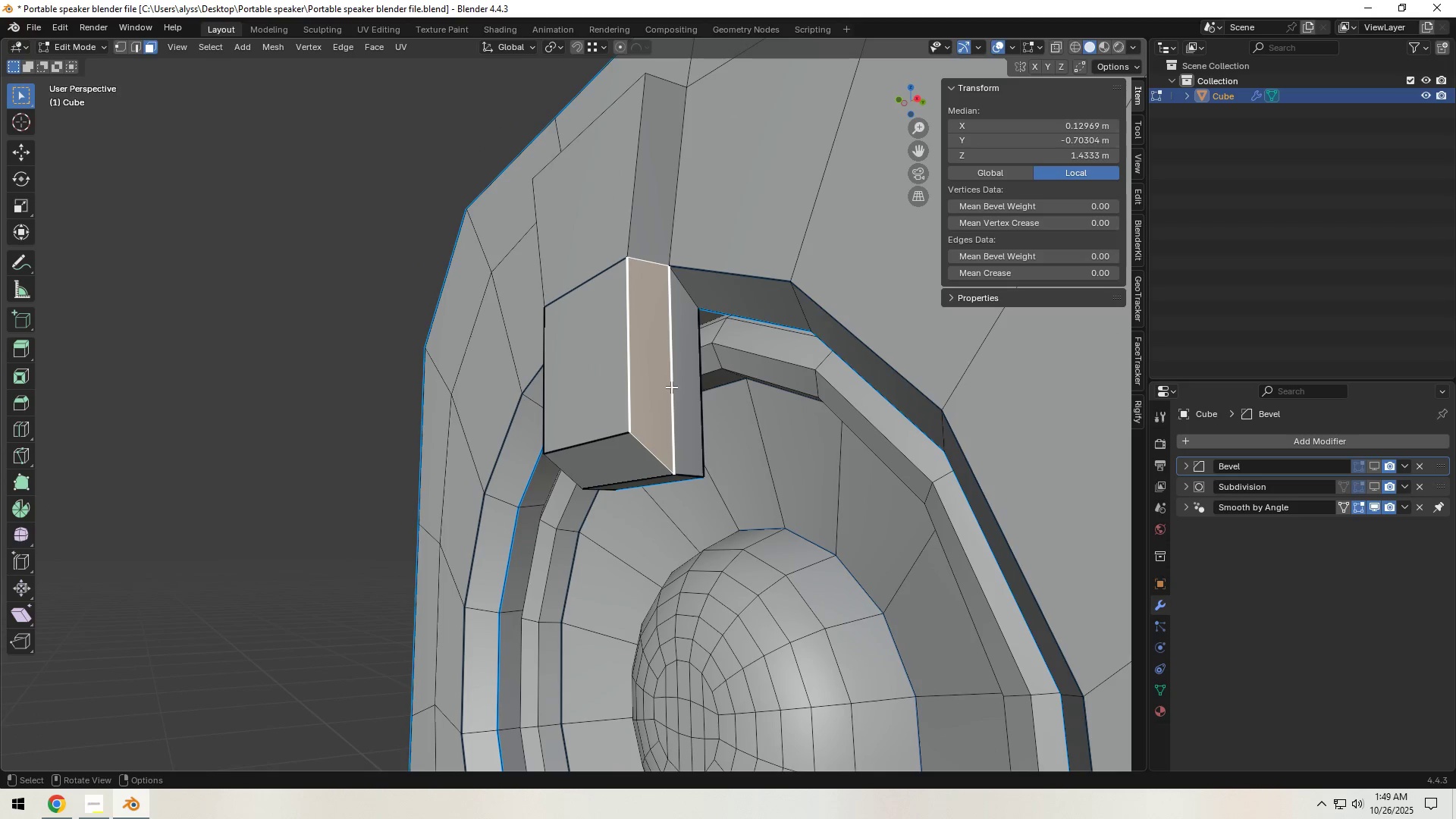 
key(2)
 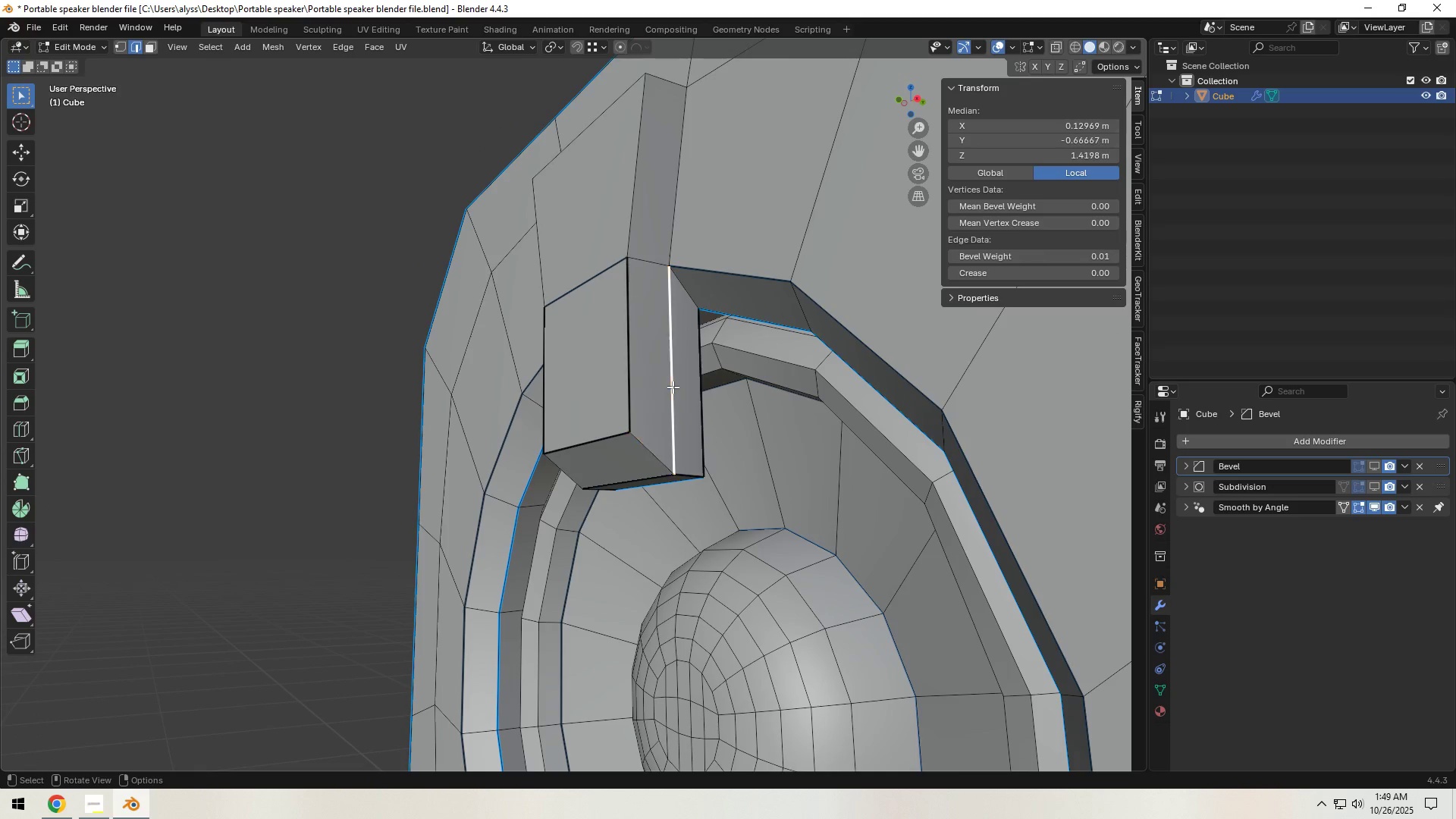 
left_click([673, 387])
 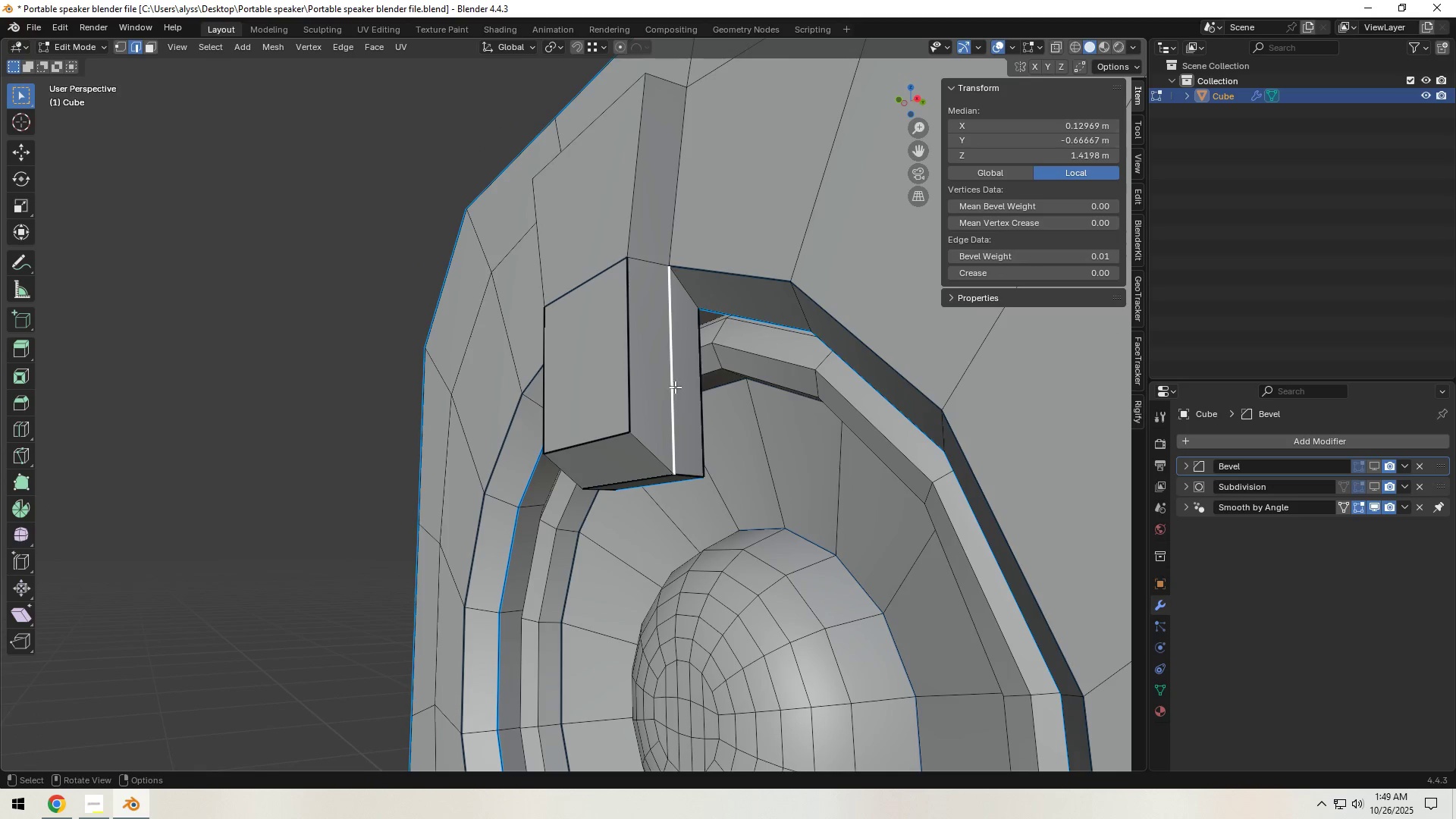 
hold_key(key=ShiftLeft, duration=0.96)
left_click([708, 388])
 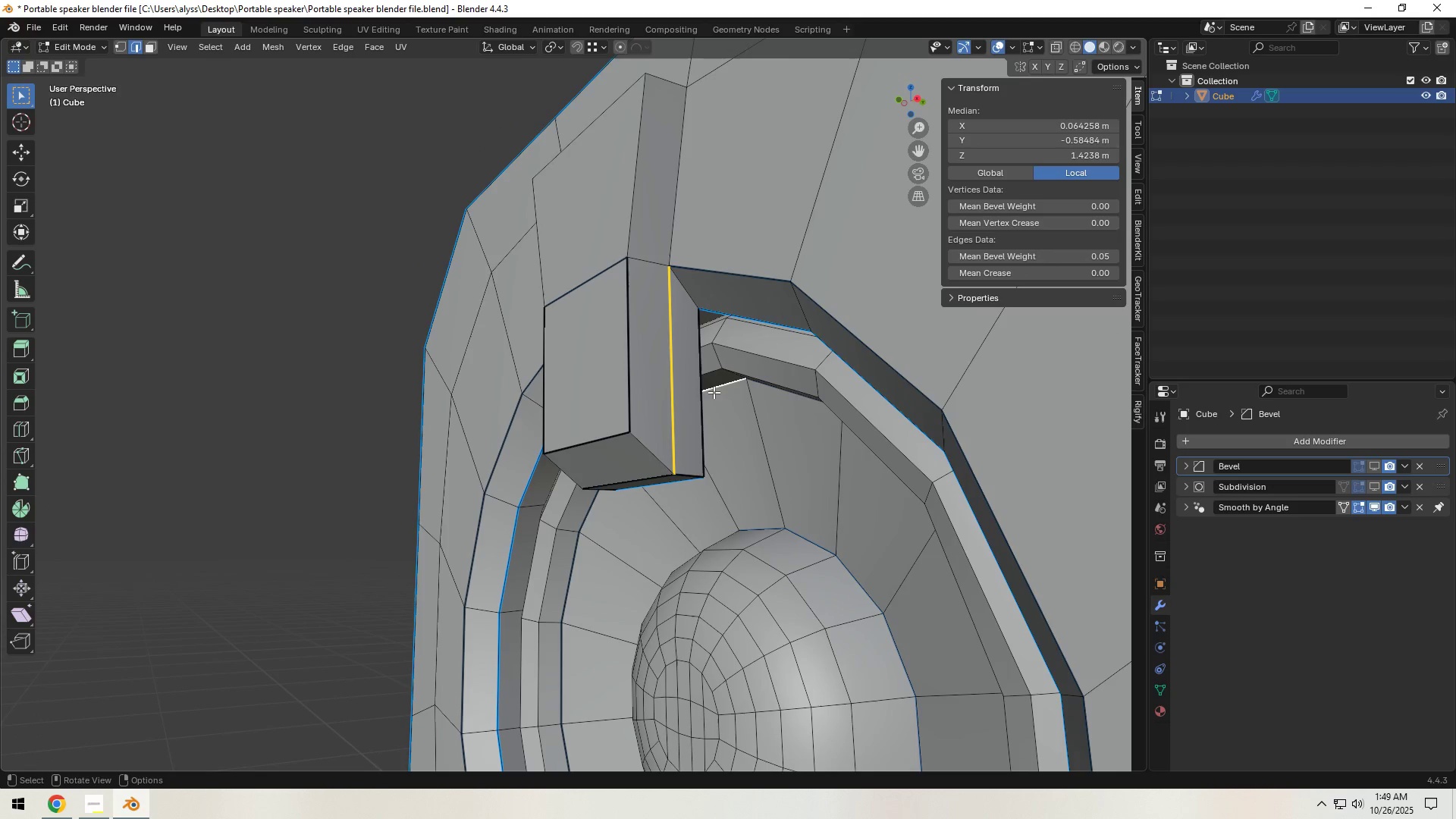 
left_click([692, 398])
 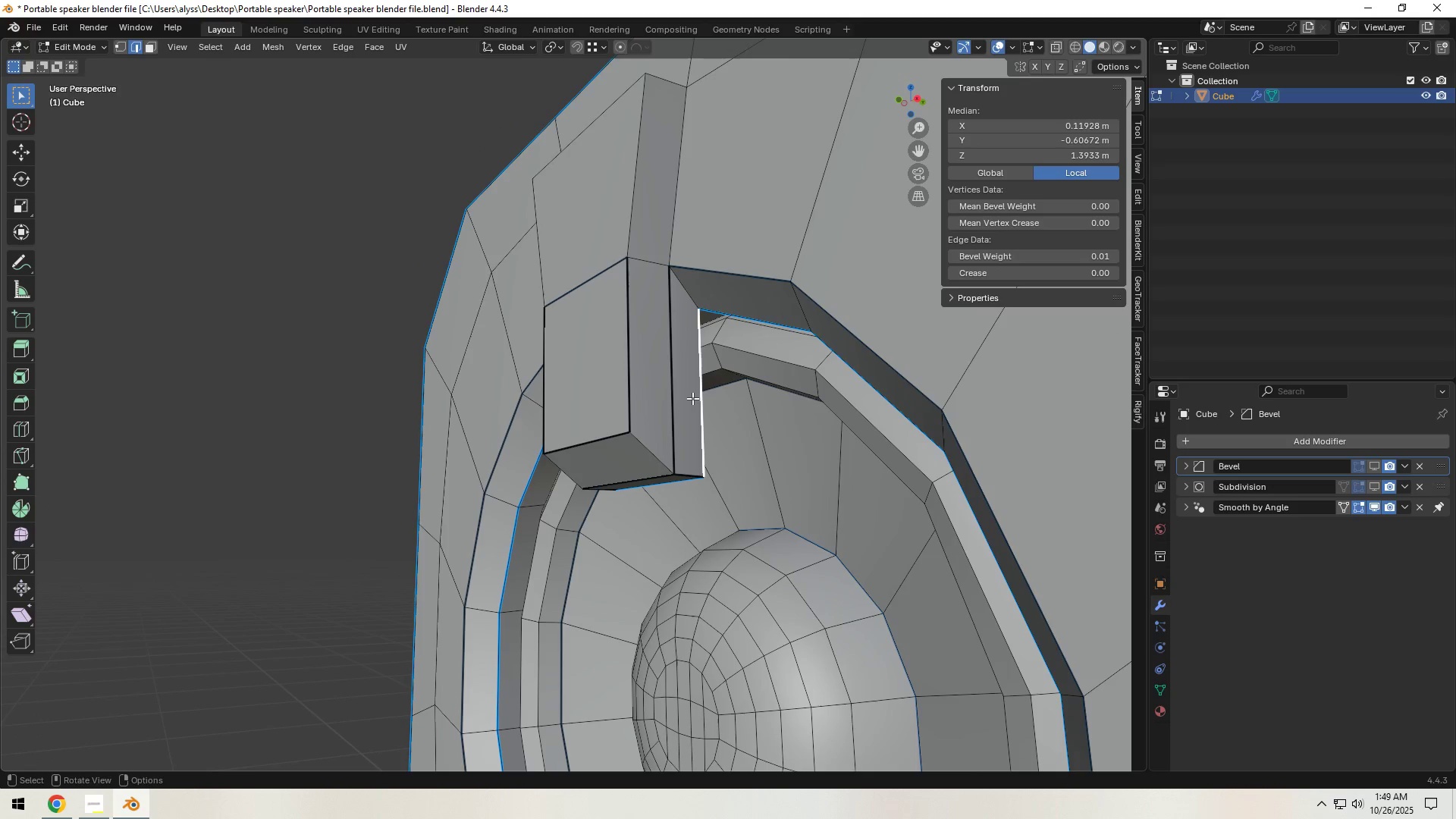 
hold_key(key=ShiftLeft, duration=0.77)
left_click([673, 399])
 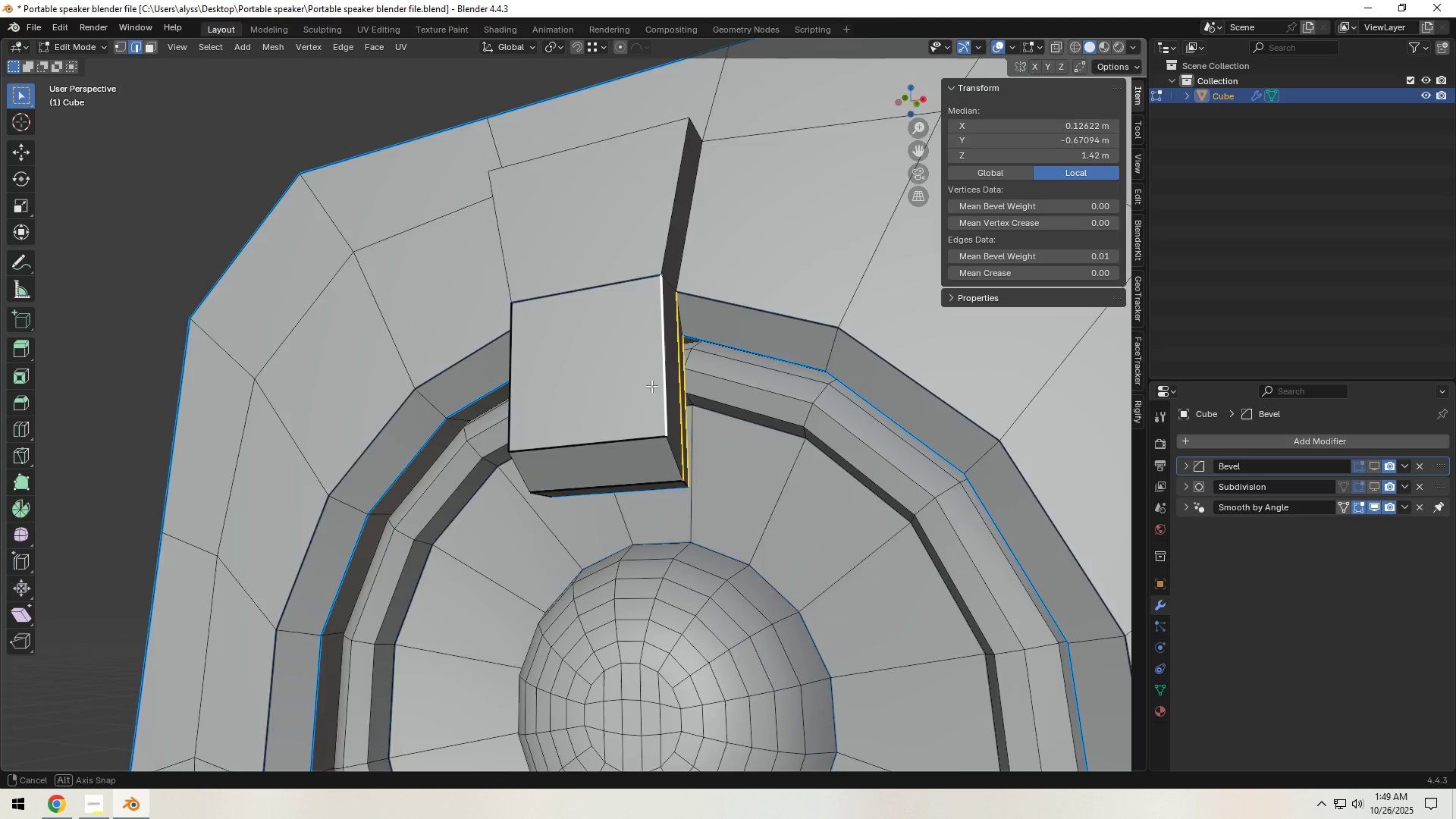 
hold_key(key=ShiftLeft, duration=0.86)
left_click([576, 315])
 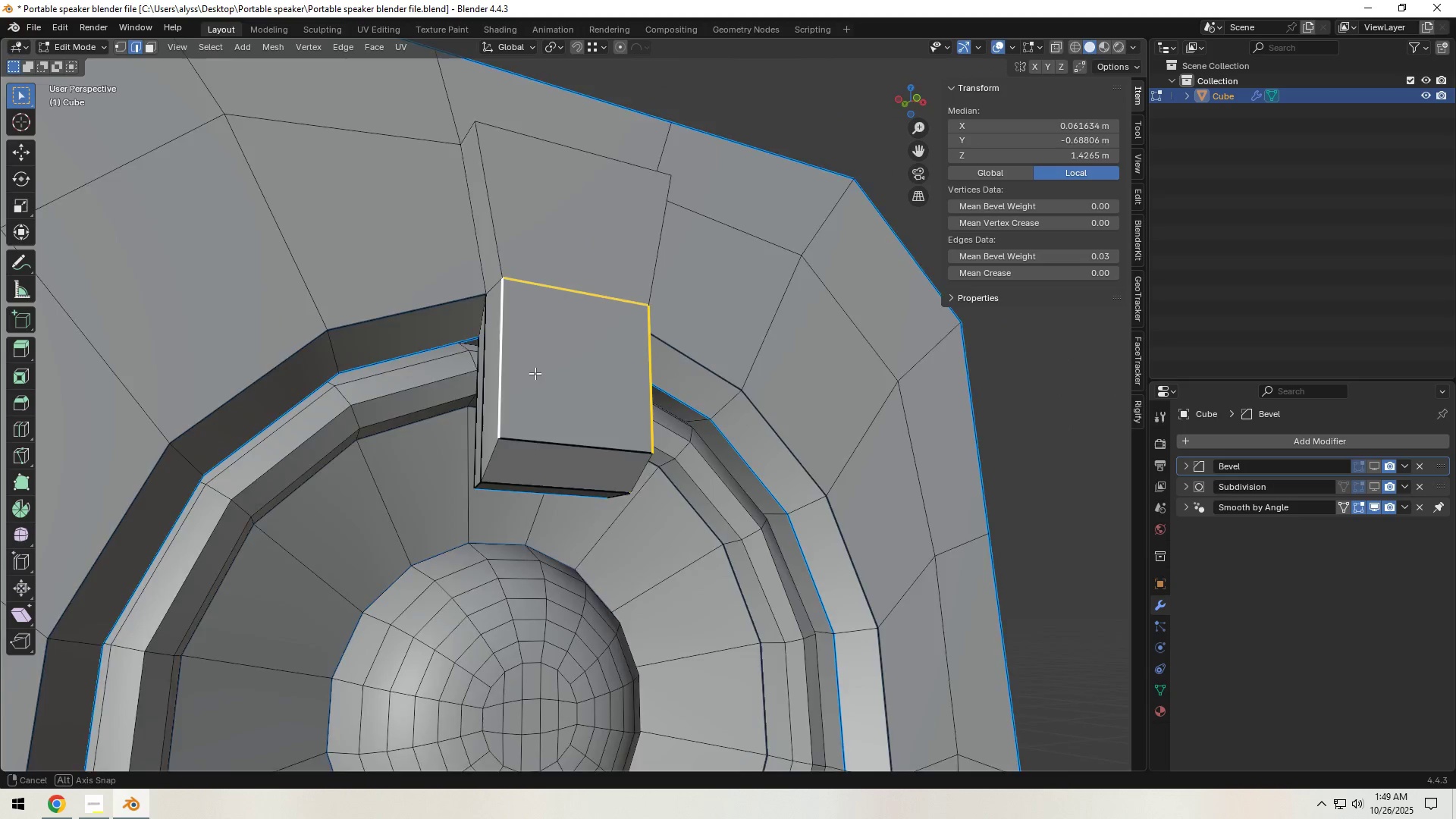 
hold_key(key=ShiftLeft, duration=1.54)
 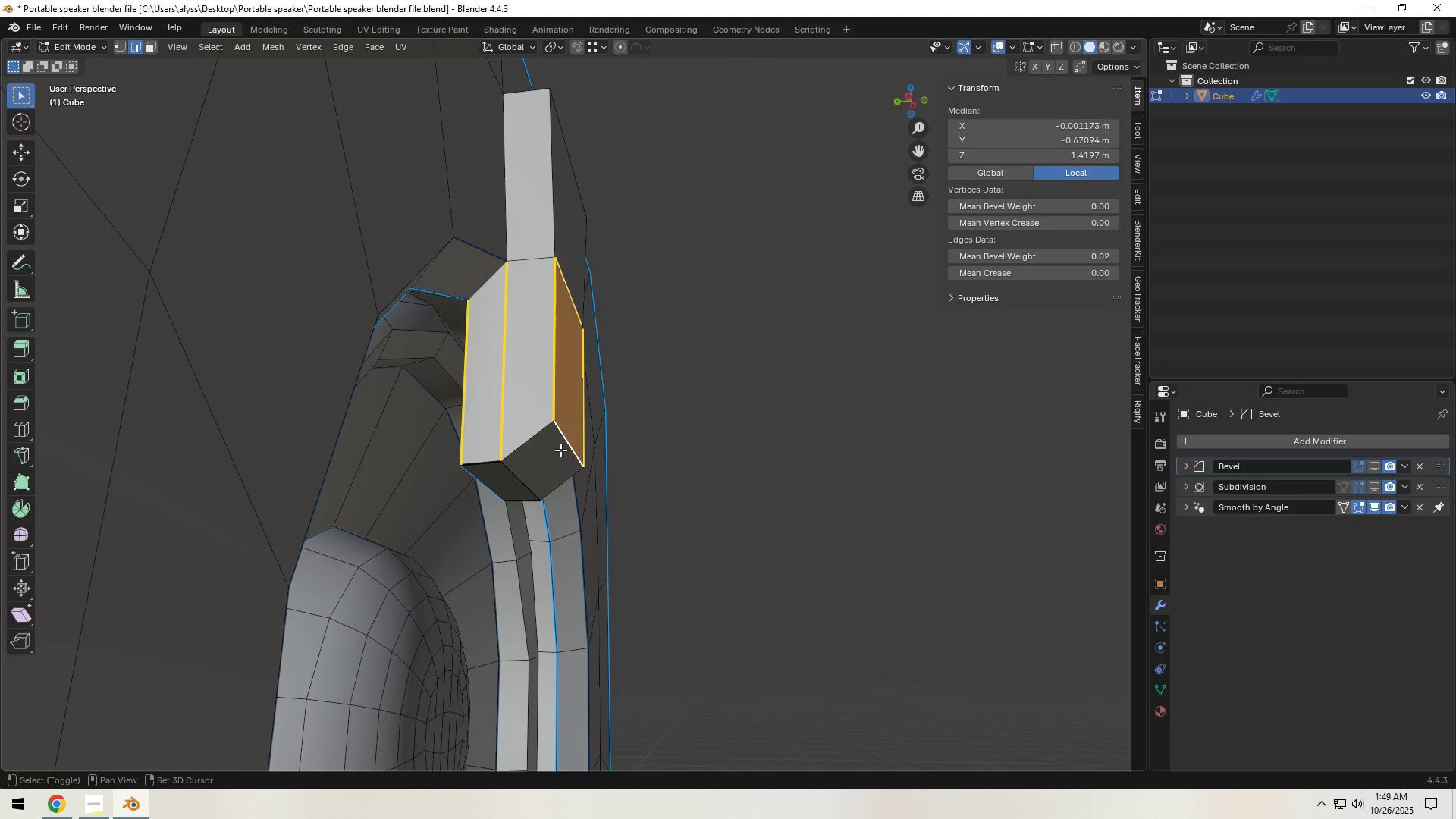 
hold_key(key=ShiftLeft, duration=1.51)
left_click([520, 473])
 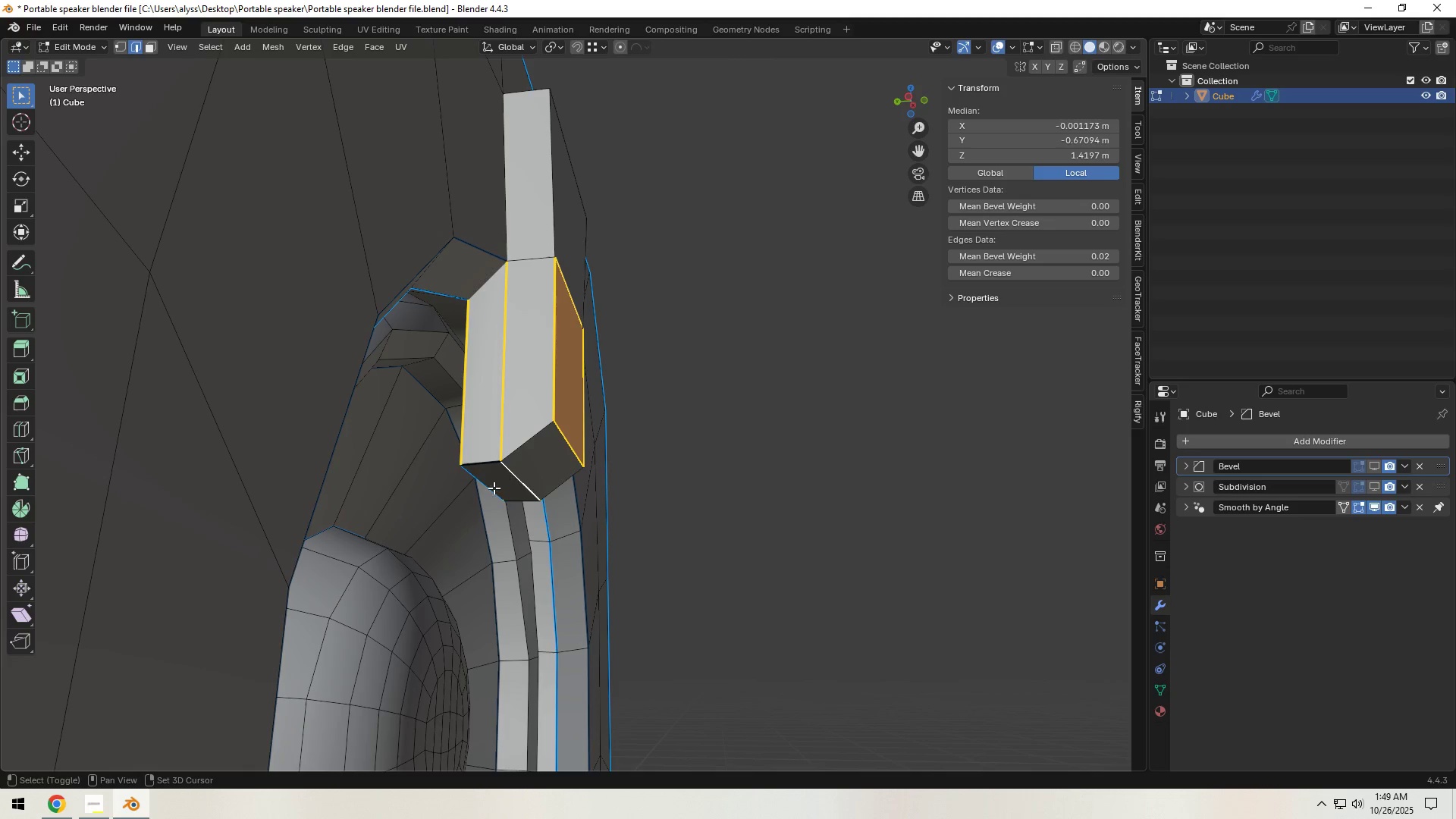 
hold_key(key=ShiftLeft, duration=0.69)
left_click([485, 485])
 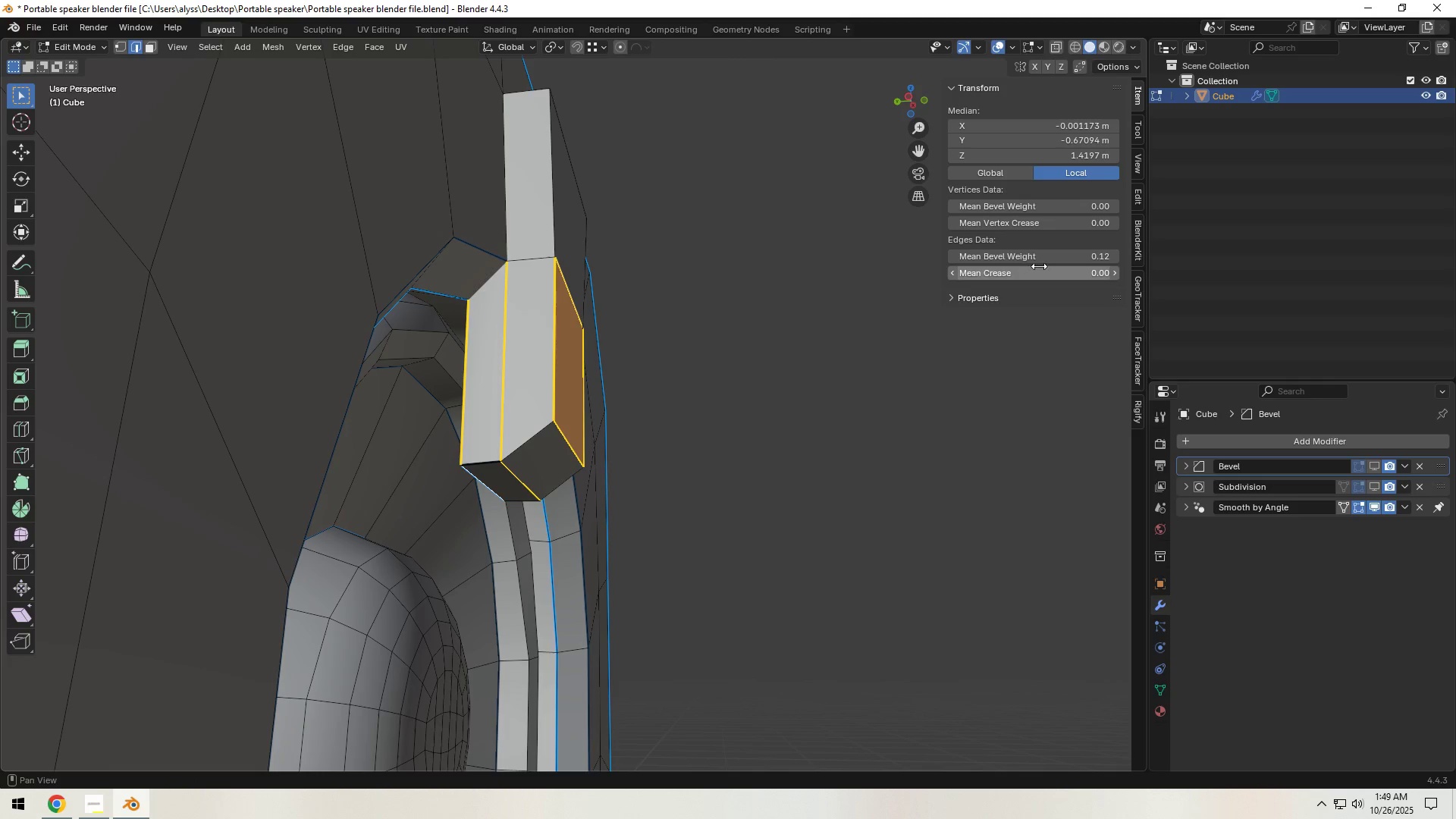 
left_click_drag(start_coordinate=[1053, 261], to_coordinate=[850, 297])
 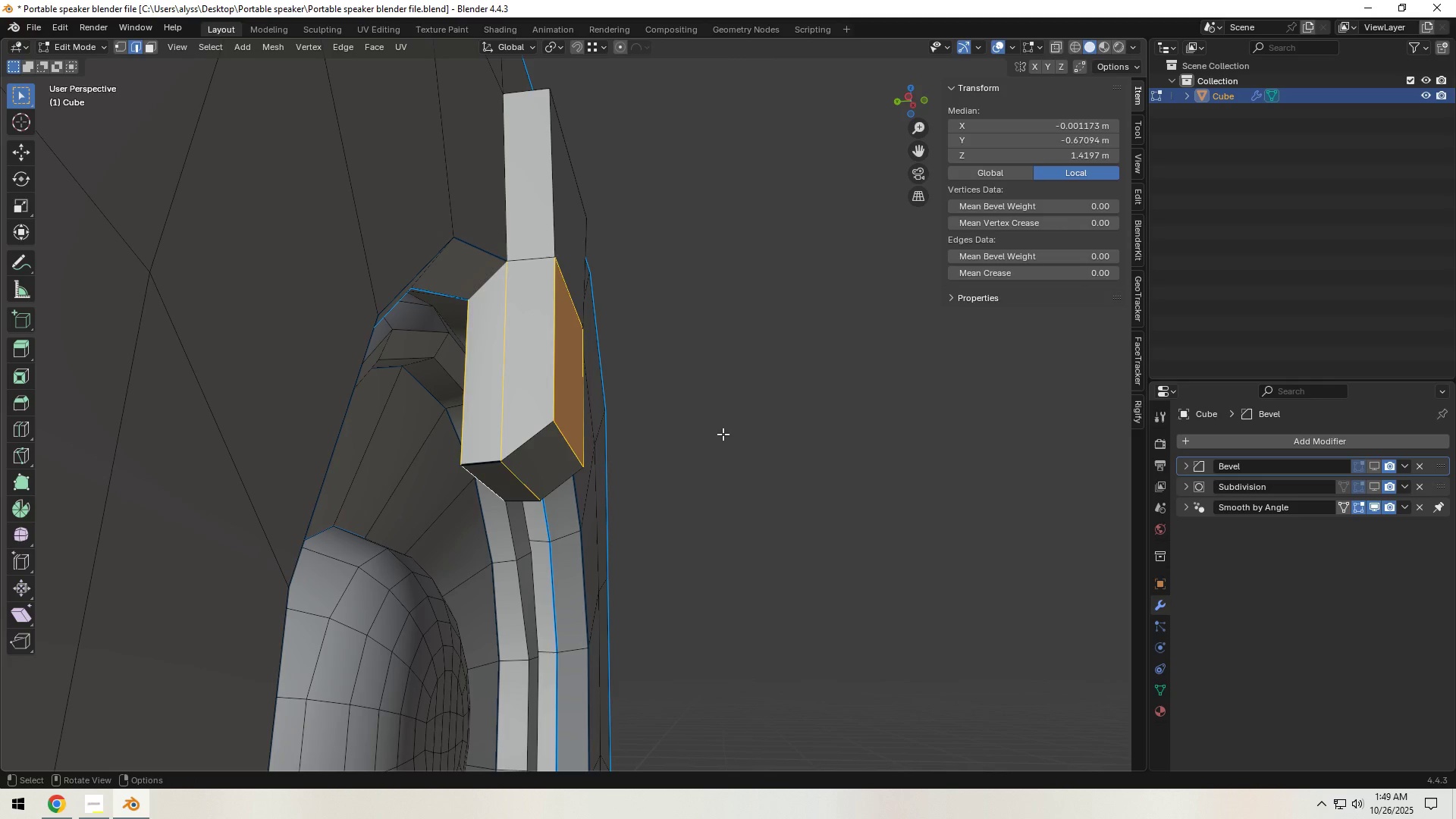 
left_click([723, 433])
 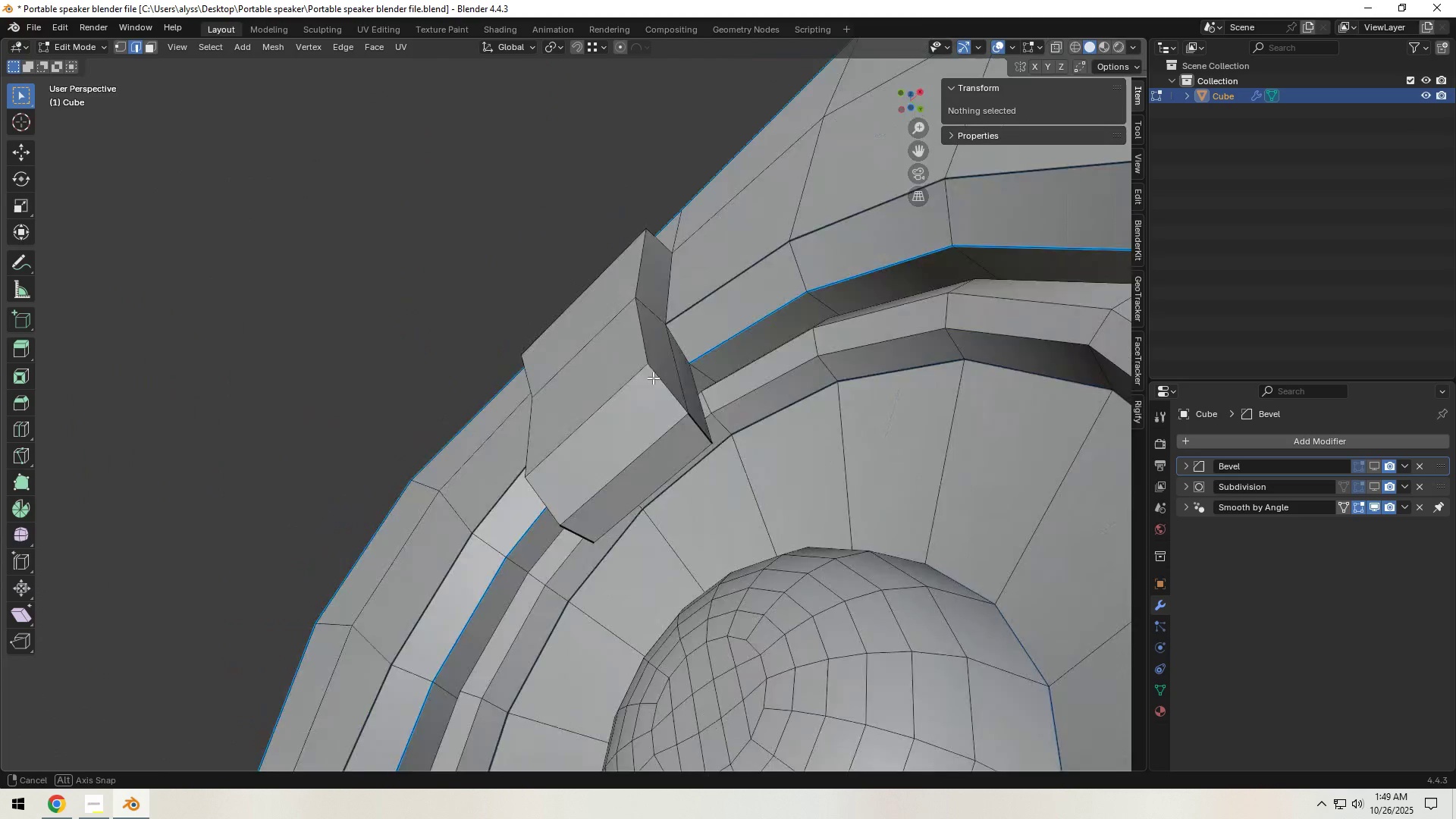 
left_click([672, 389])
 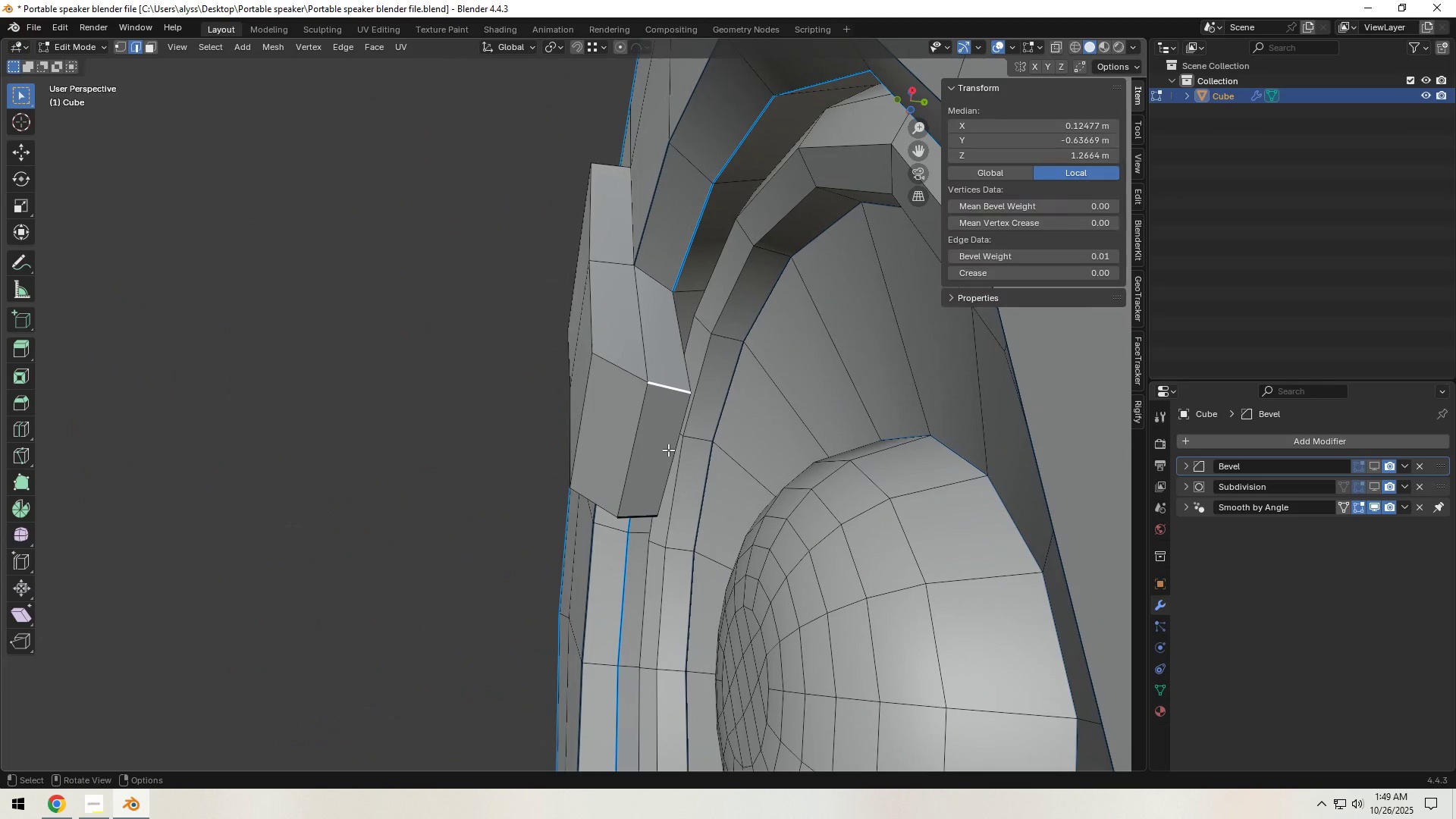 
hold_key(key=ShiftLeft, duration=0.66)
left_click([646, 513])
 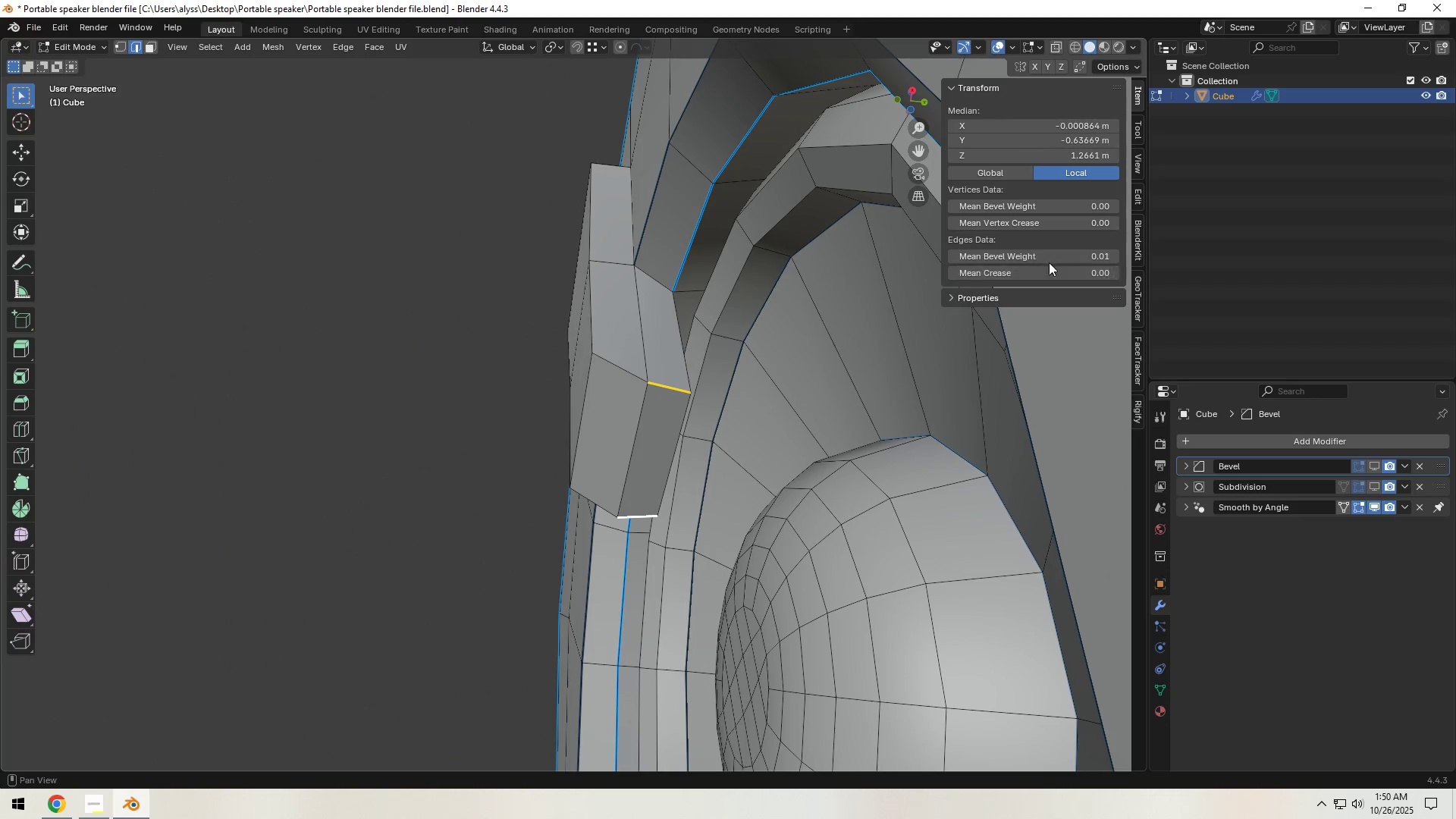 
left_click_drag(start_coordinate=[1053, 260], to_coordinate=[953, 275])
 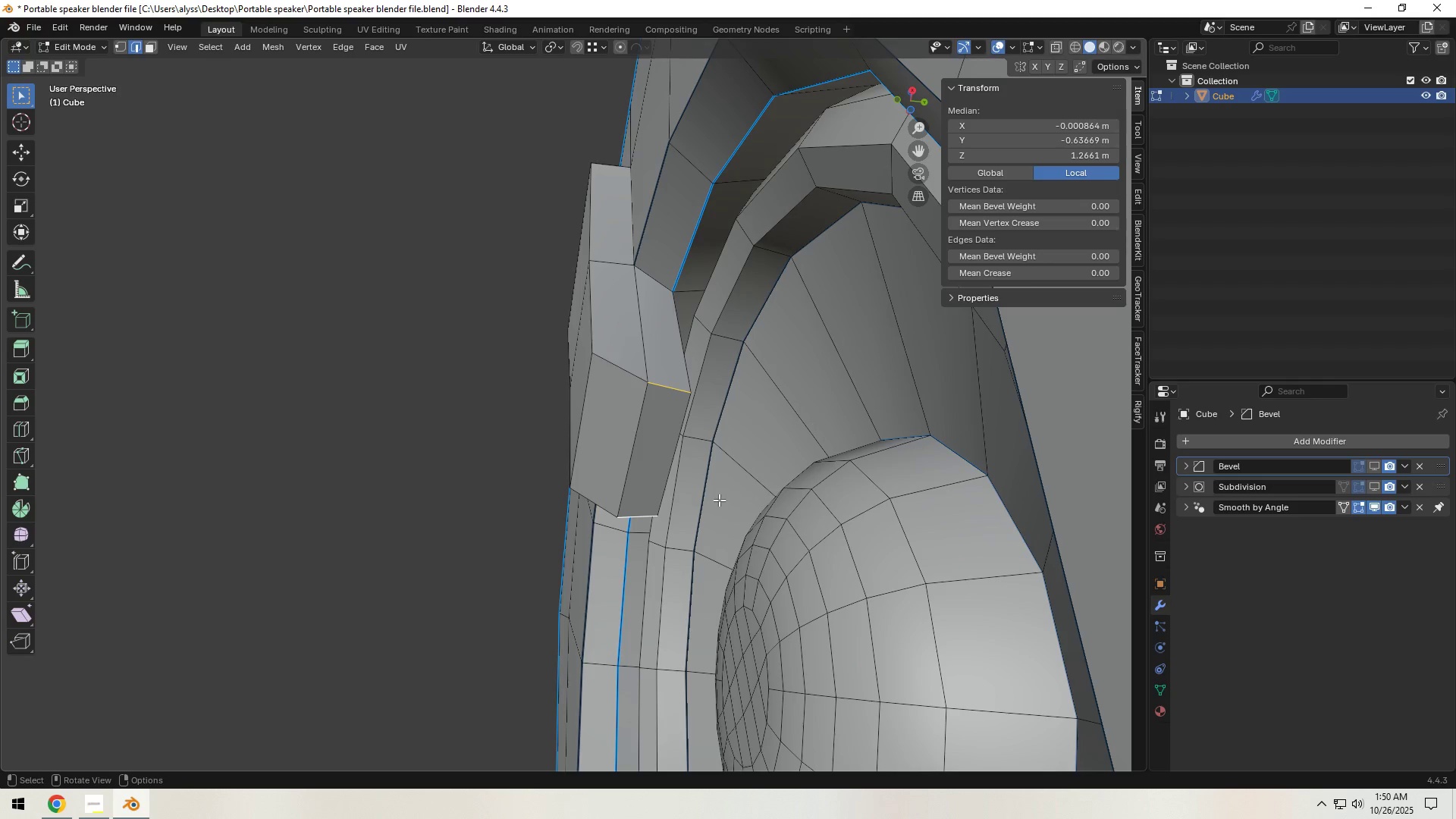 
scroll: coordinate [722, 497], scroll_direction: down, amount: 2.0
 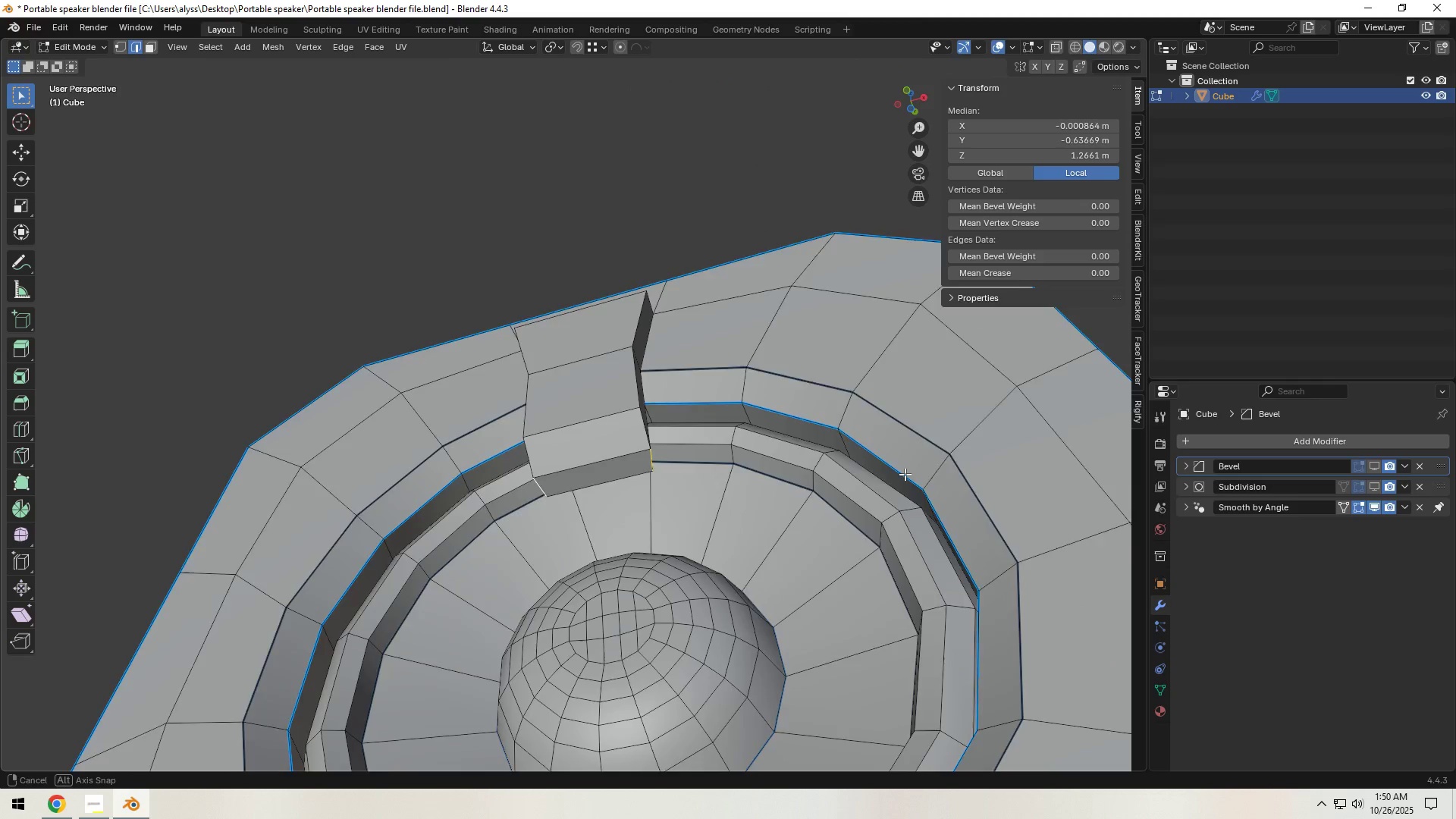 
hold_key(key=ShiftLeft, duration=0.38)
 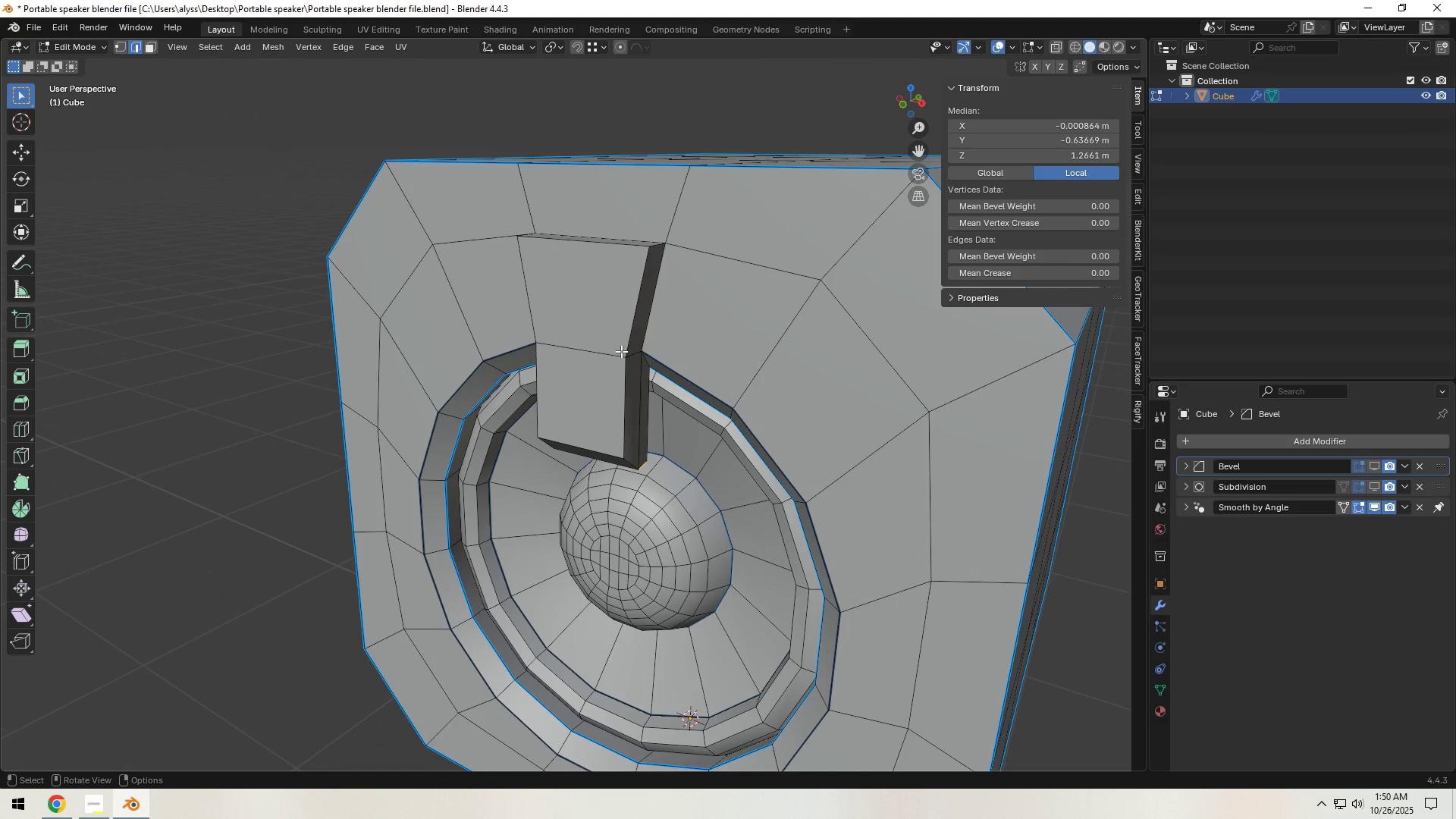 
wait(12.61)
 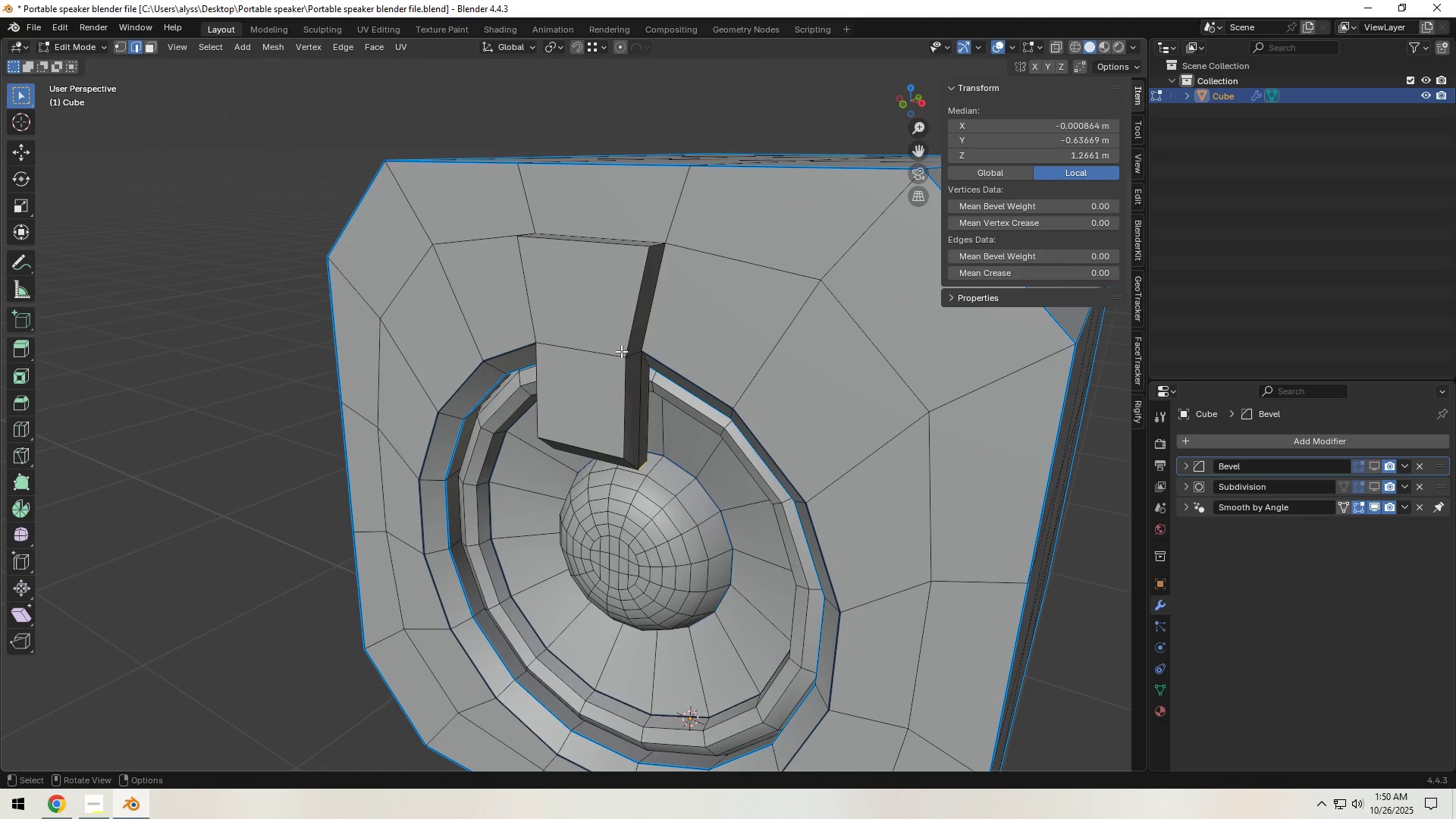 
left_click([254, 378])
 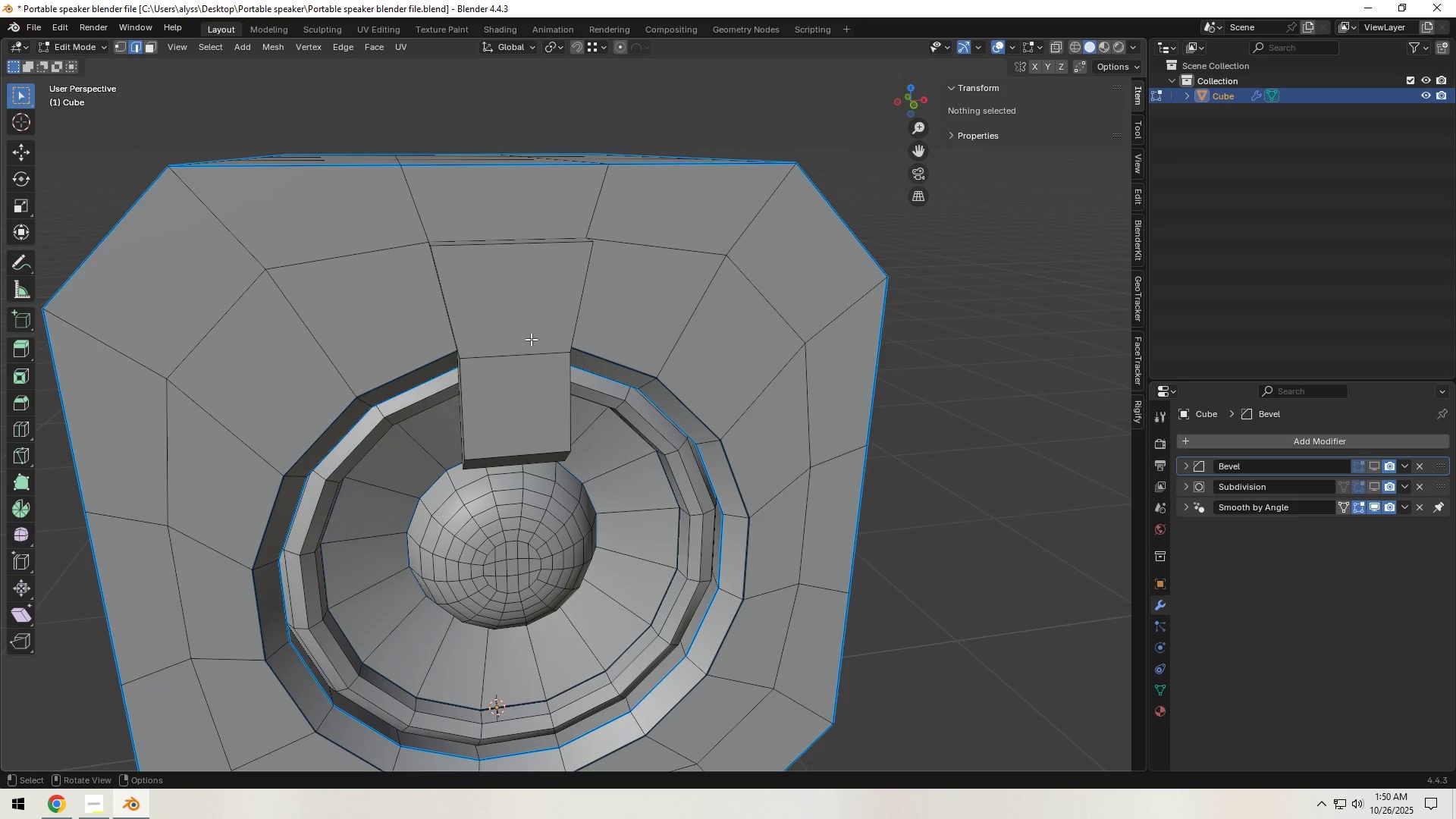 
hold_key(key=ShiftLeft, duration=0.32)
 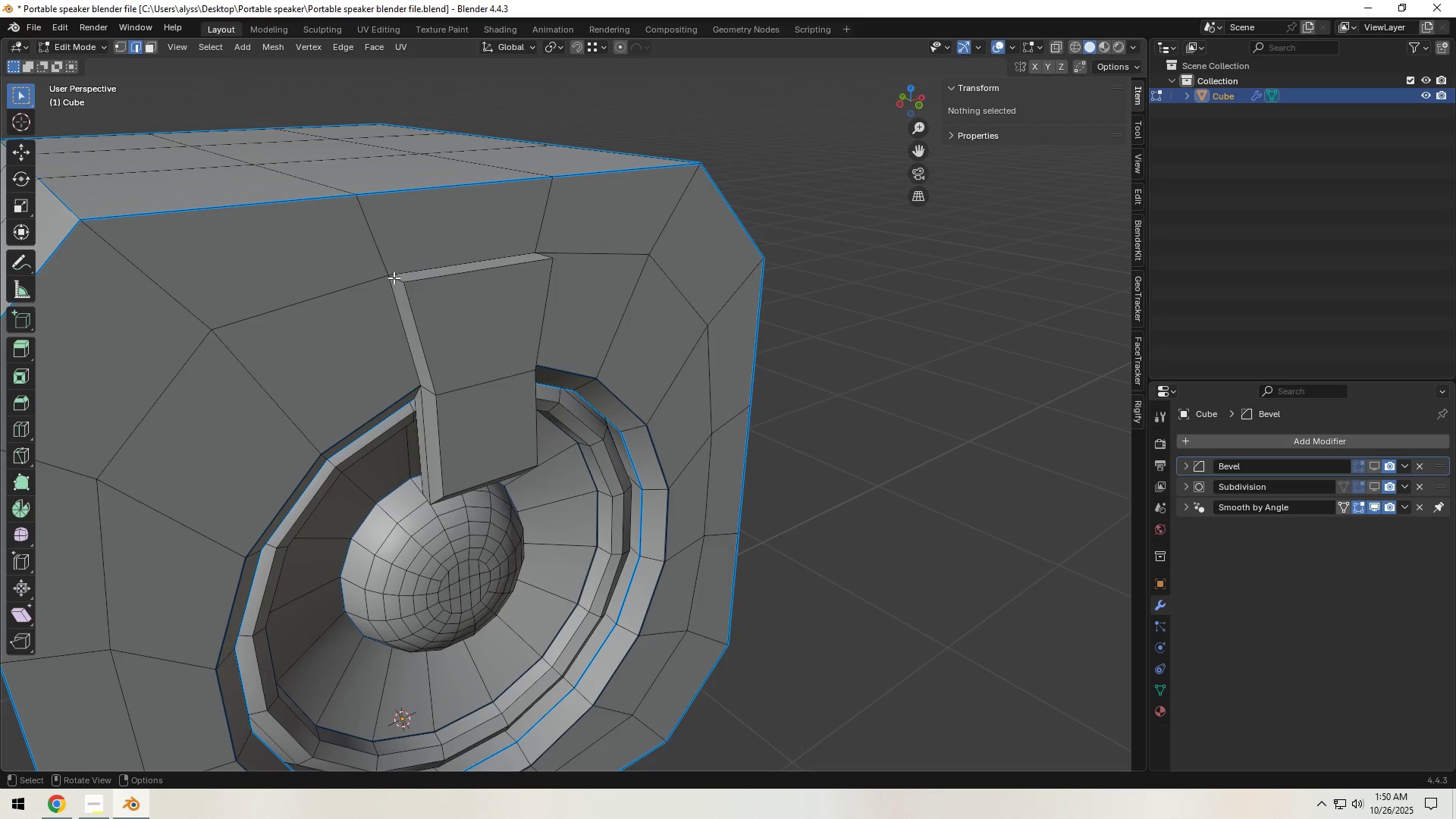 
left_click([395, 279])
 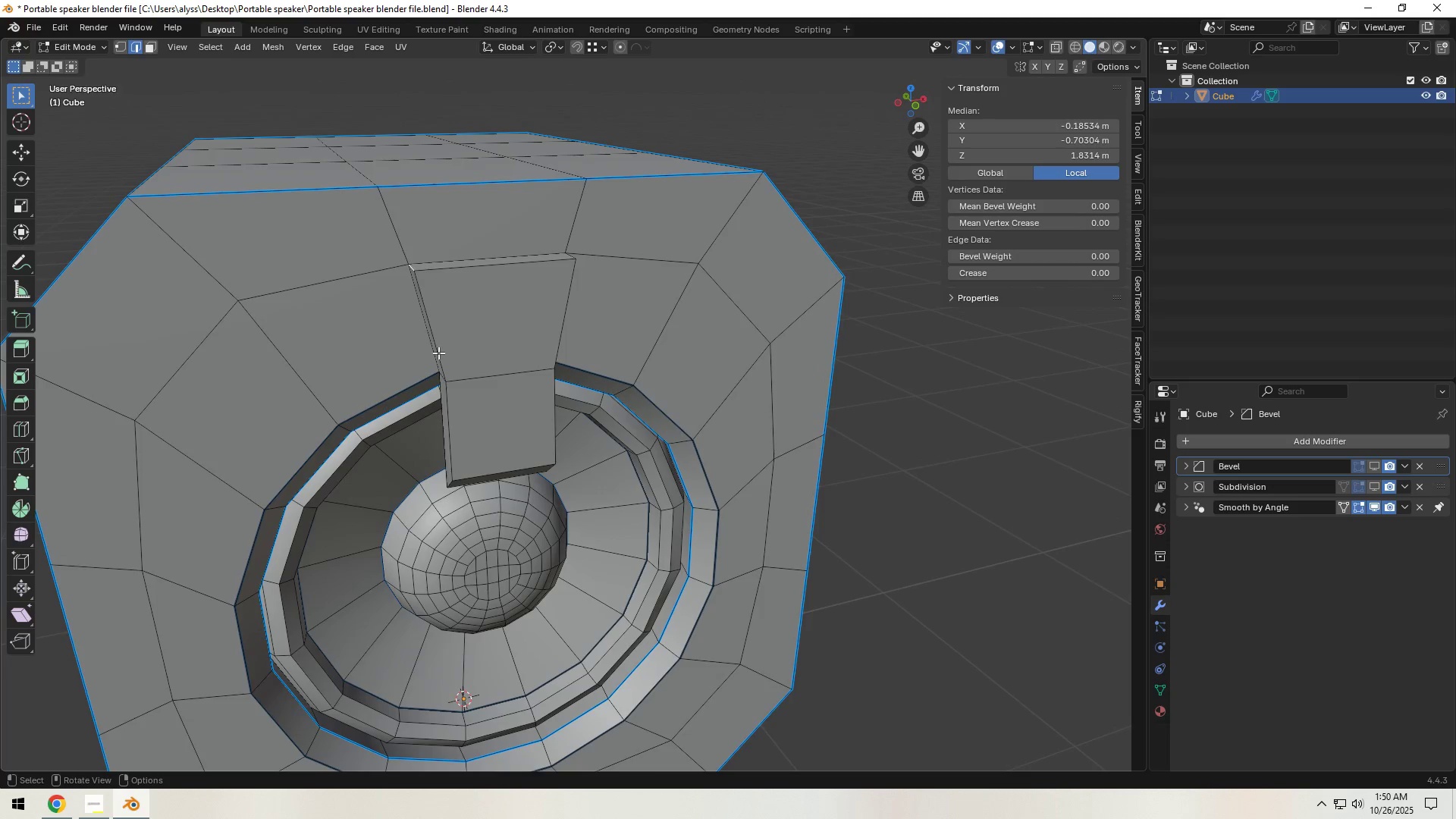 
type(gx)
 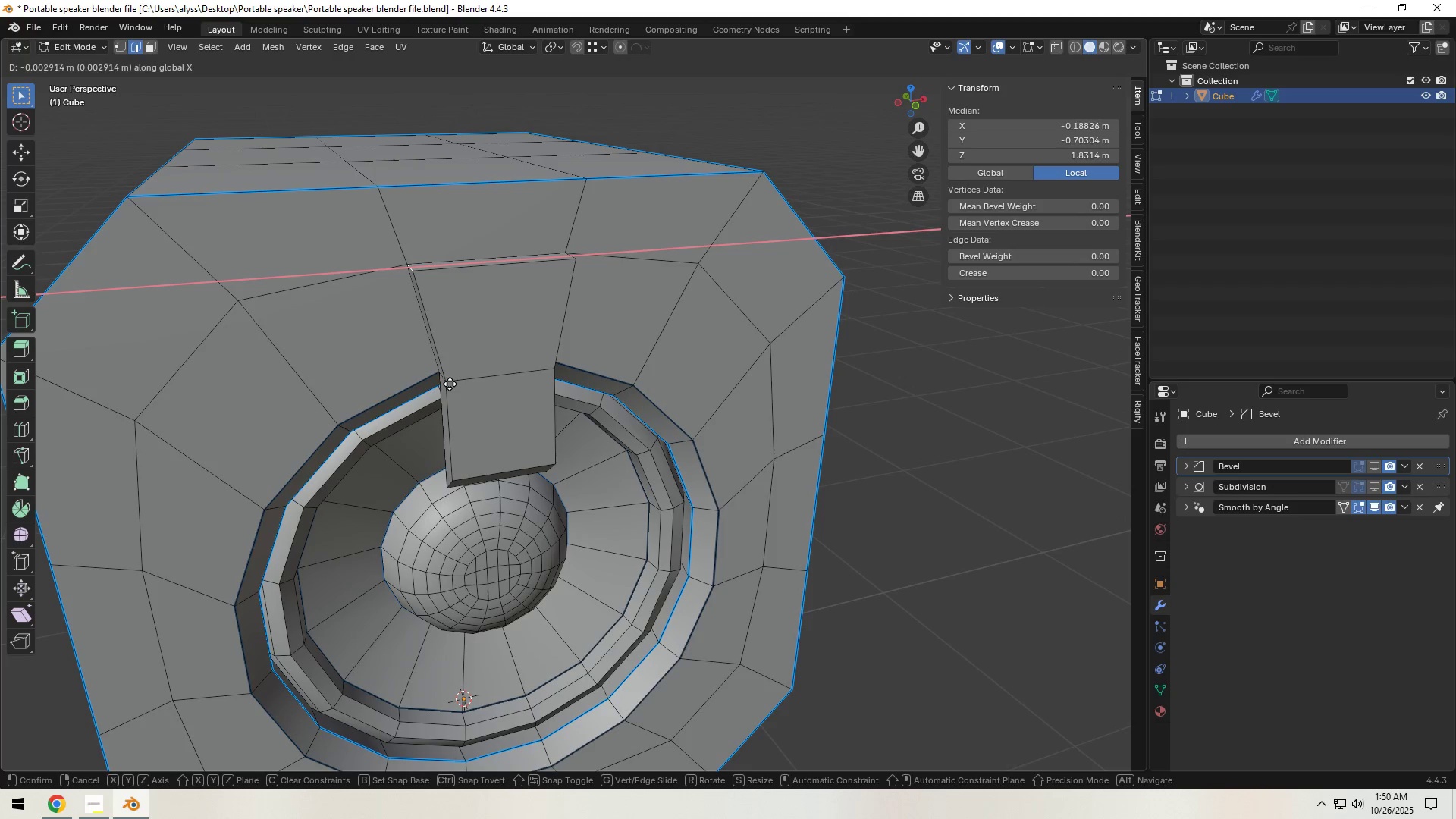 
hold_key(key=ControlLeft, duration=0.55)
left_click([450, 384])
 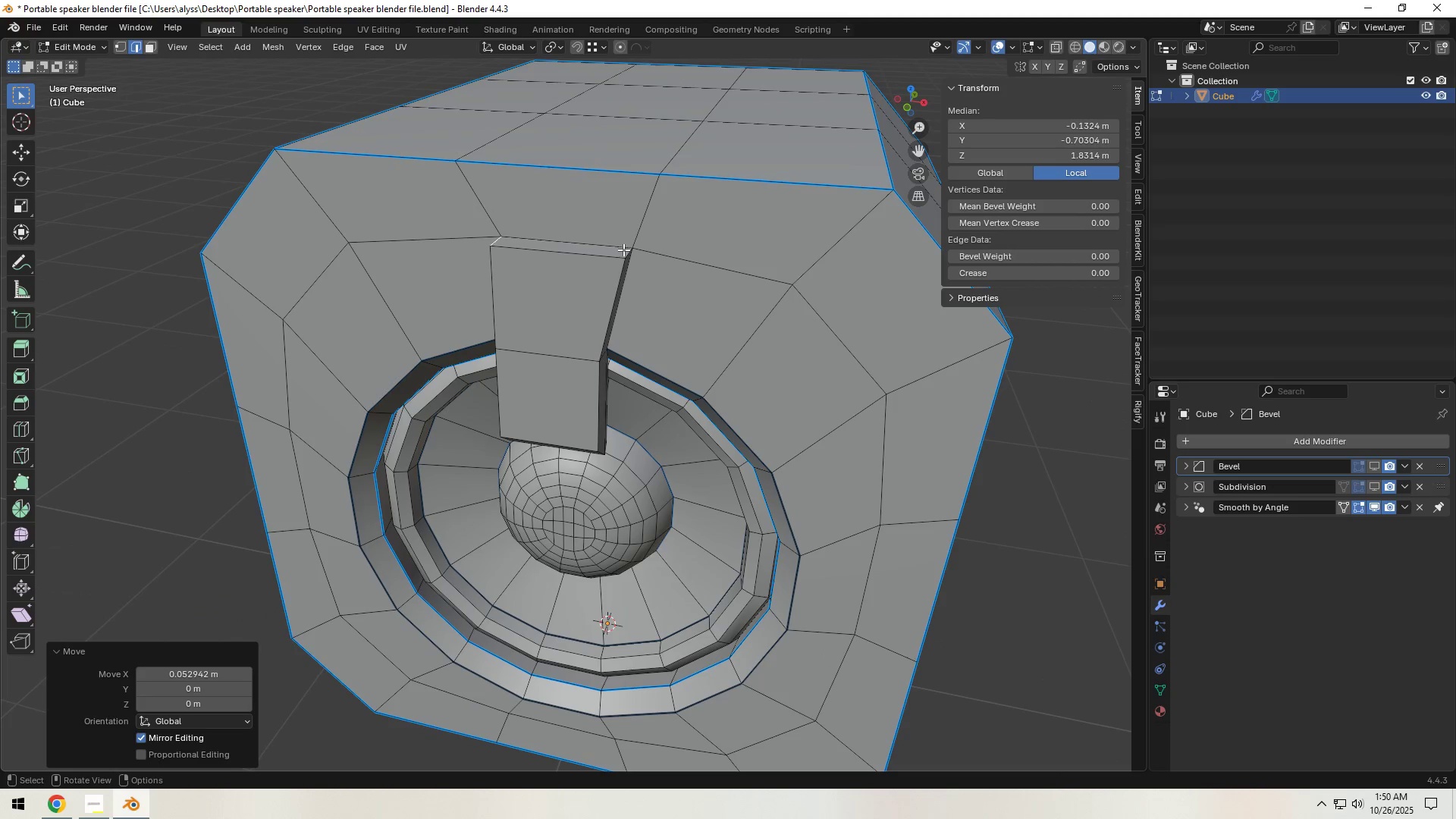 
left_click([624, 254])
 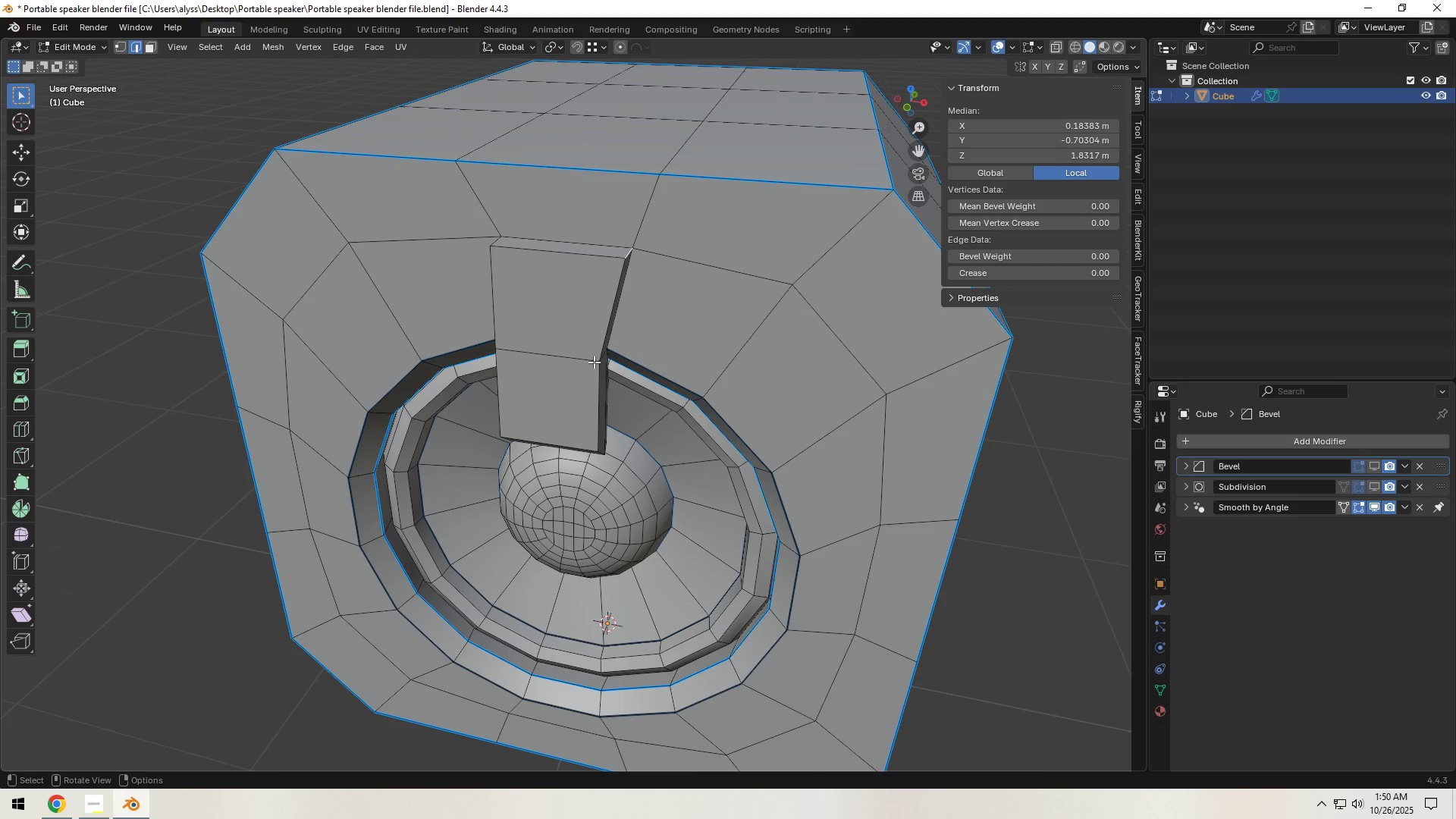 
type(gx)
 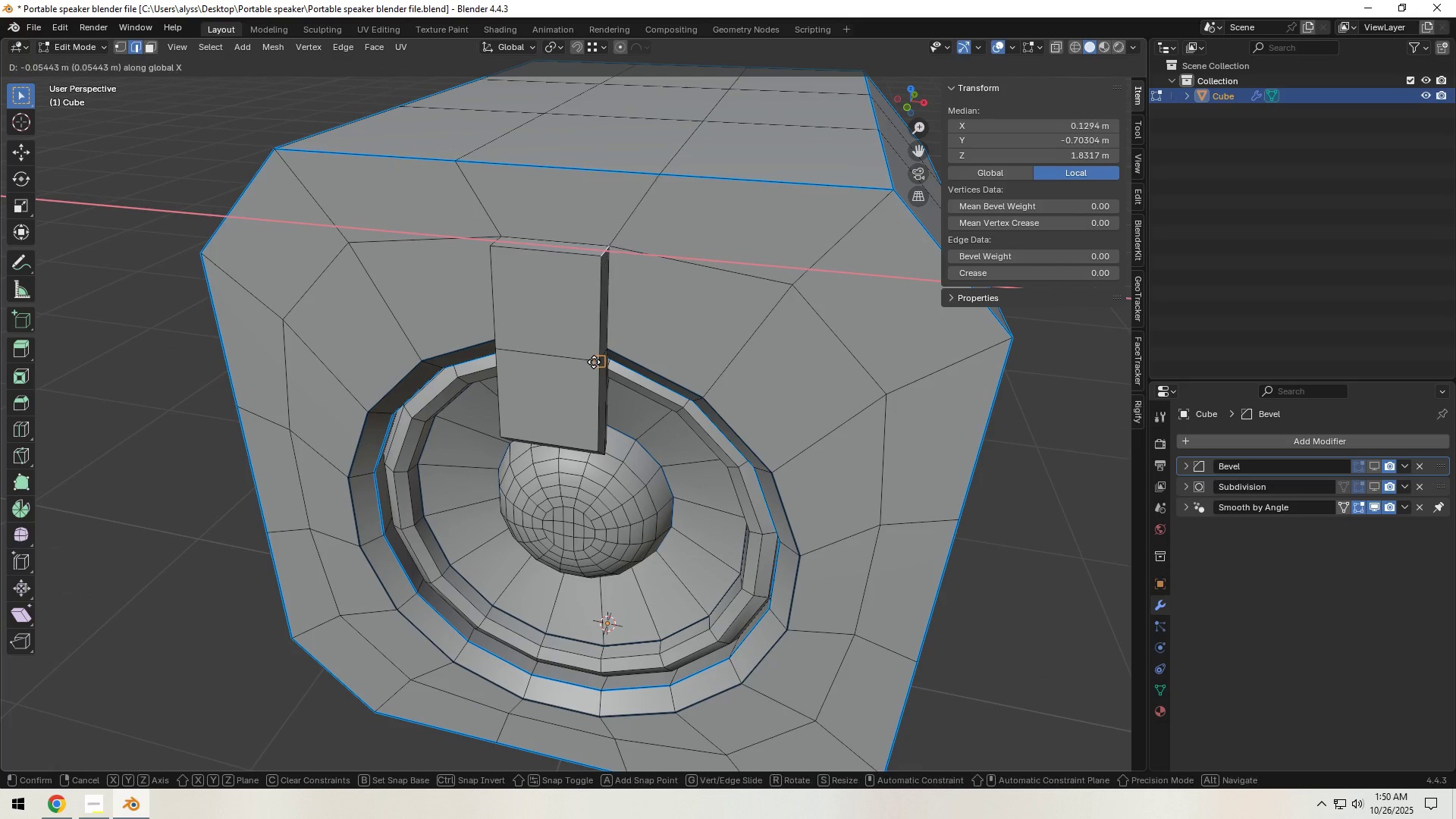 
hold_key(key=ControlLeft, duration=0.65)
left_click([594, 362])
 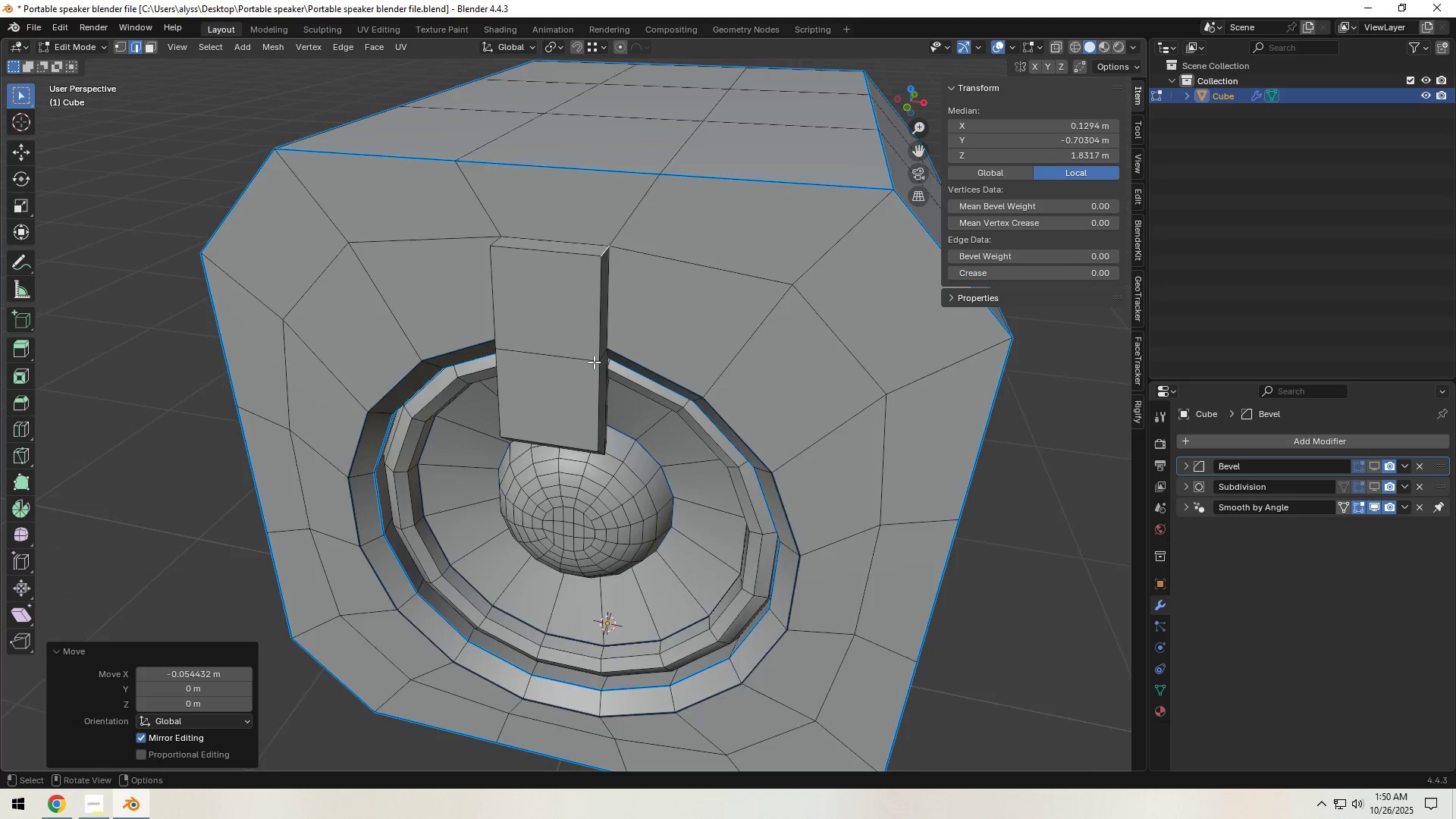 
scroll: coordinate [594, 362], scroll_direction: down, amount: 3.0
 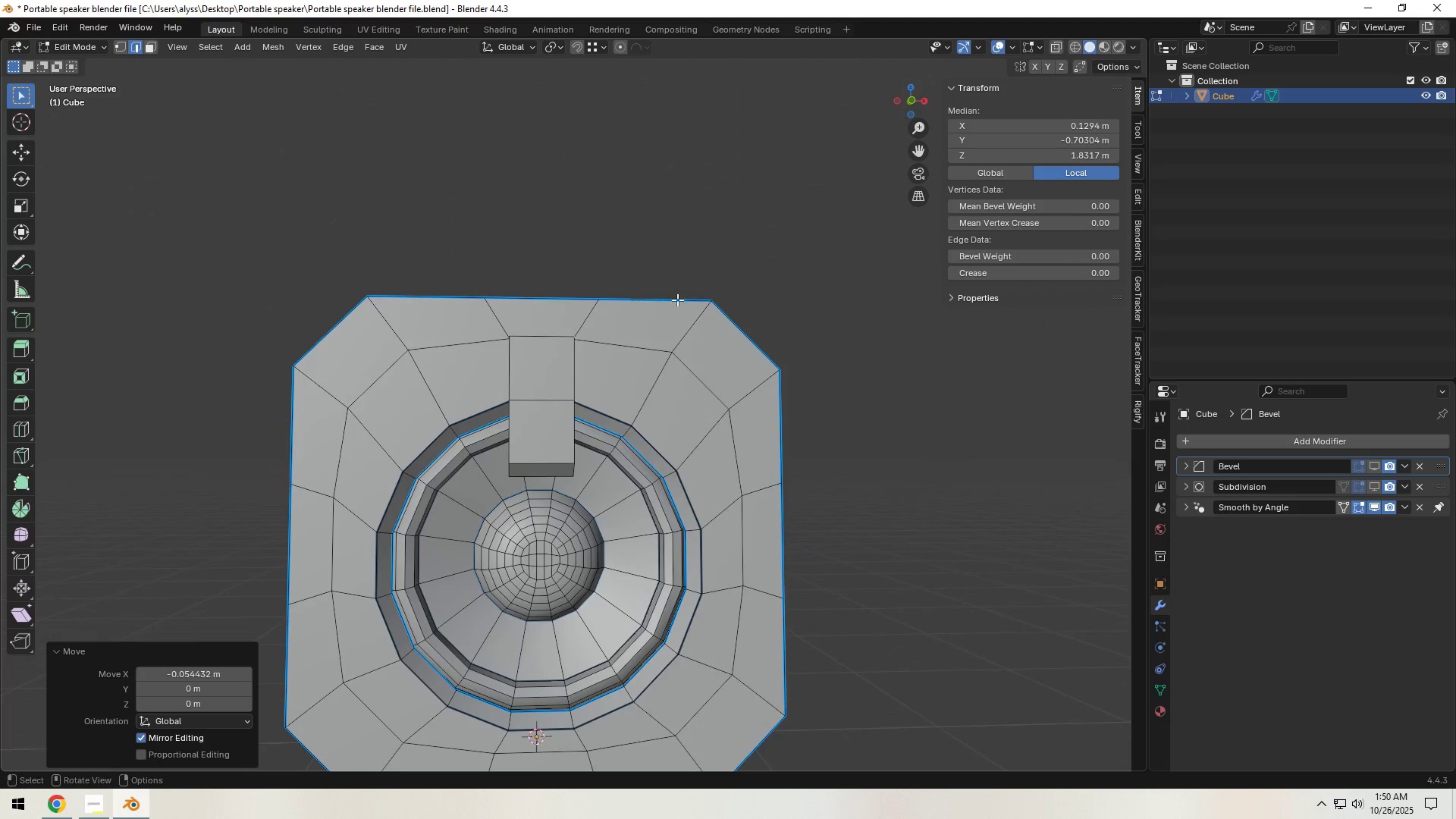 
left_click([831, 299])
 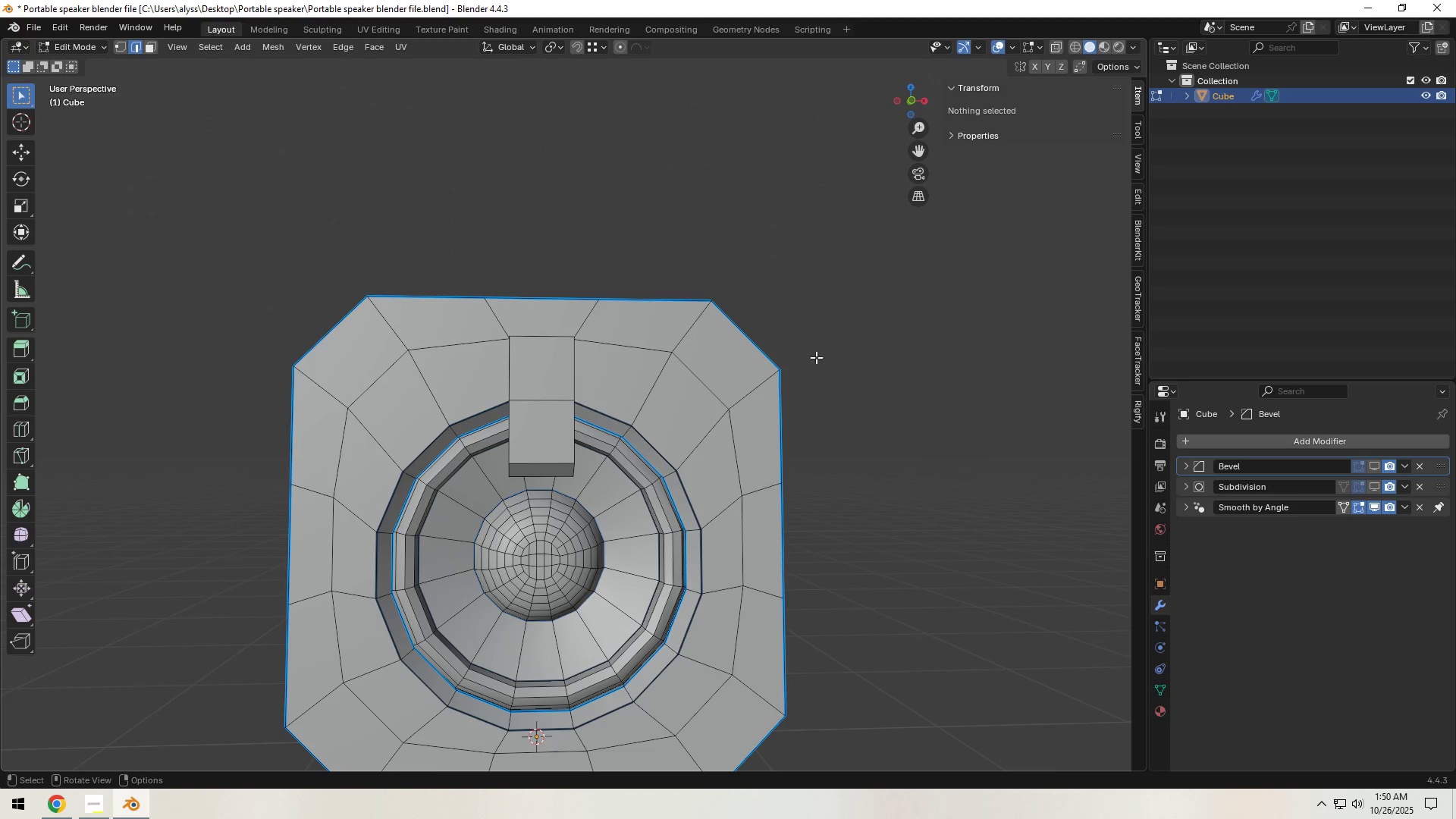 
key(Control+S)
 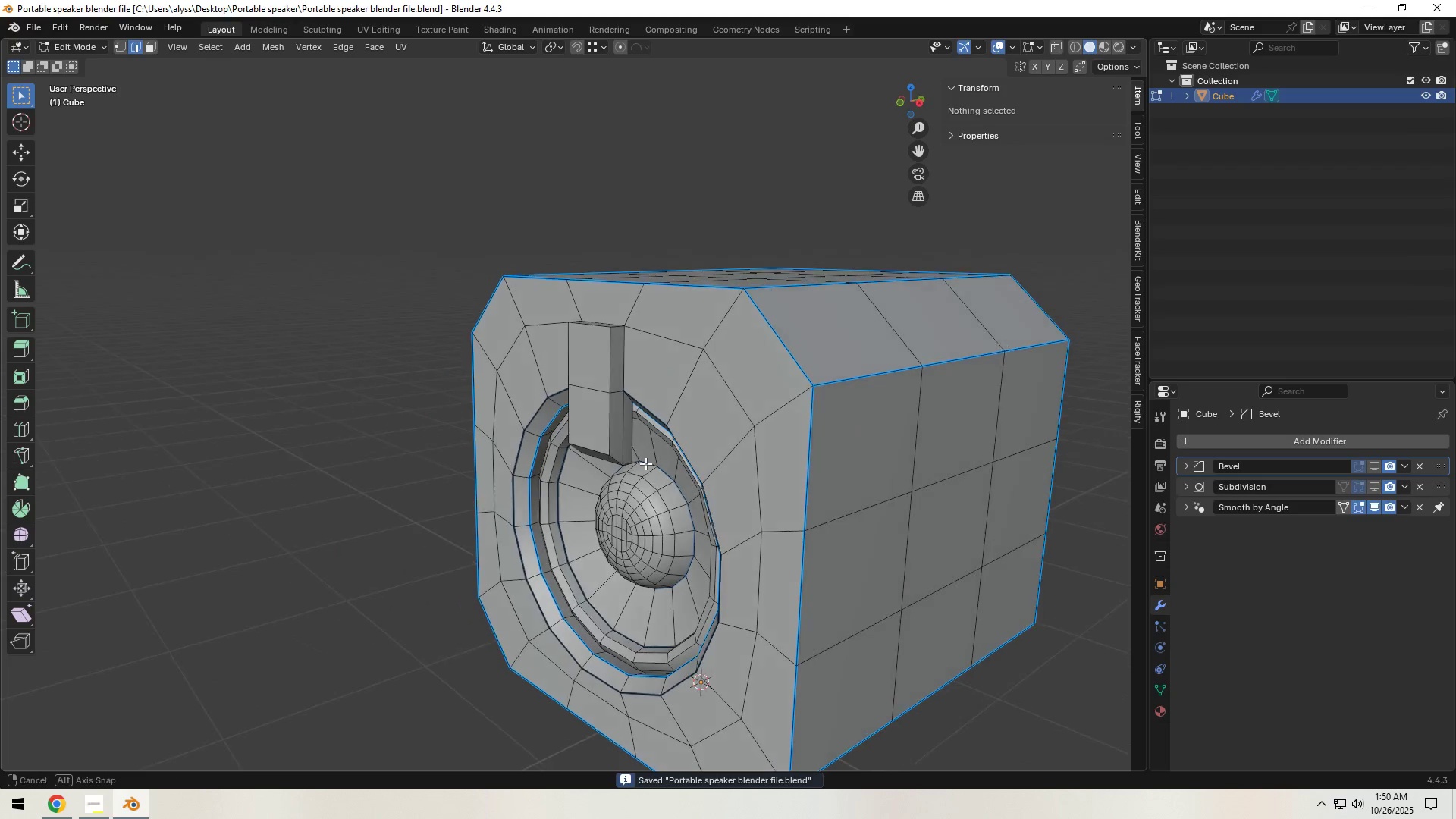 
scroll: coordinate [645, 463], scroll_direction: up, amount: 5.0
 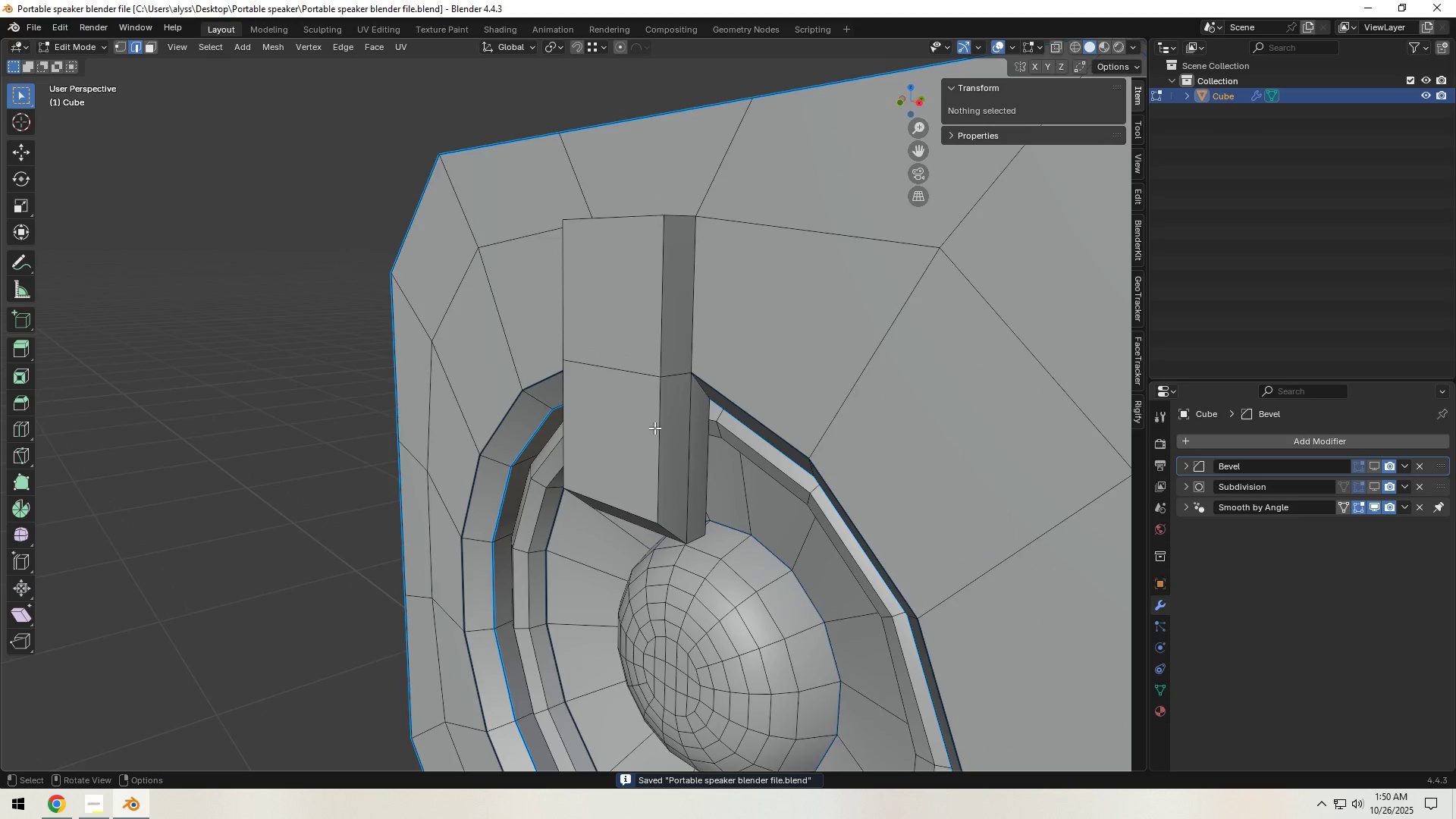 
hold_key(key=ShiftLeft, duration=0.58)
 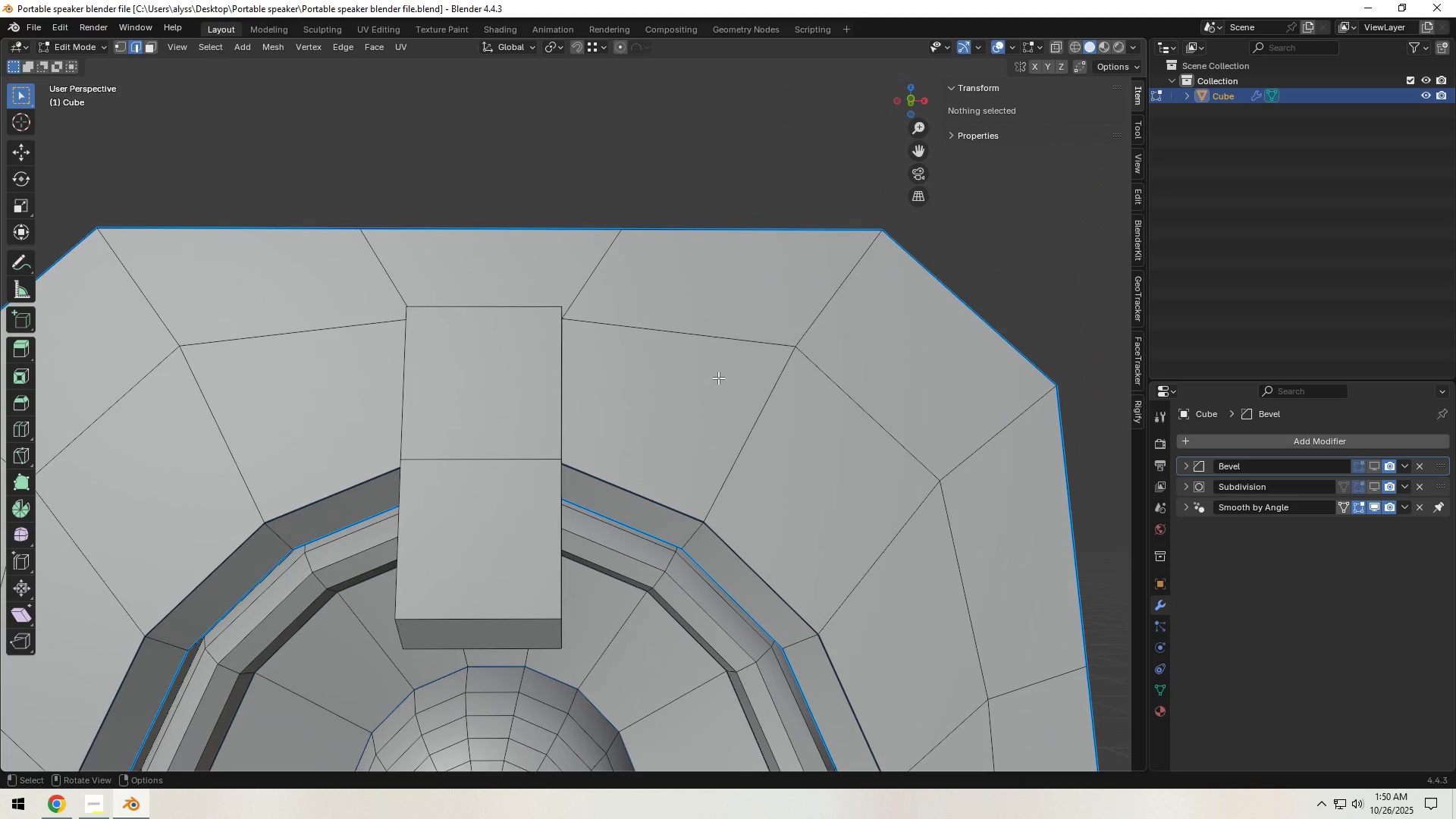 
wait(12.02)
 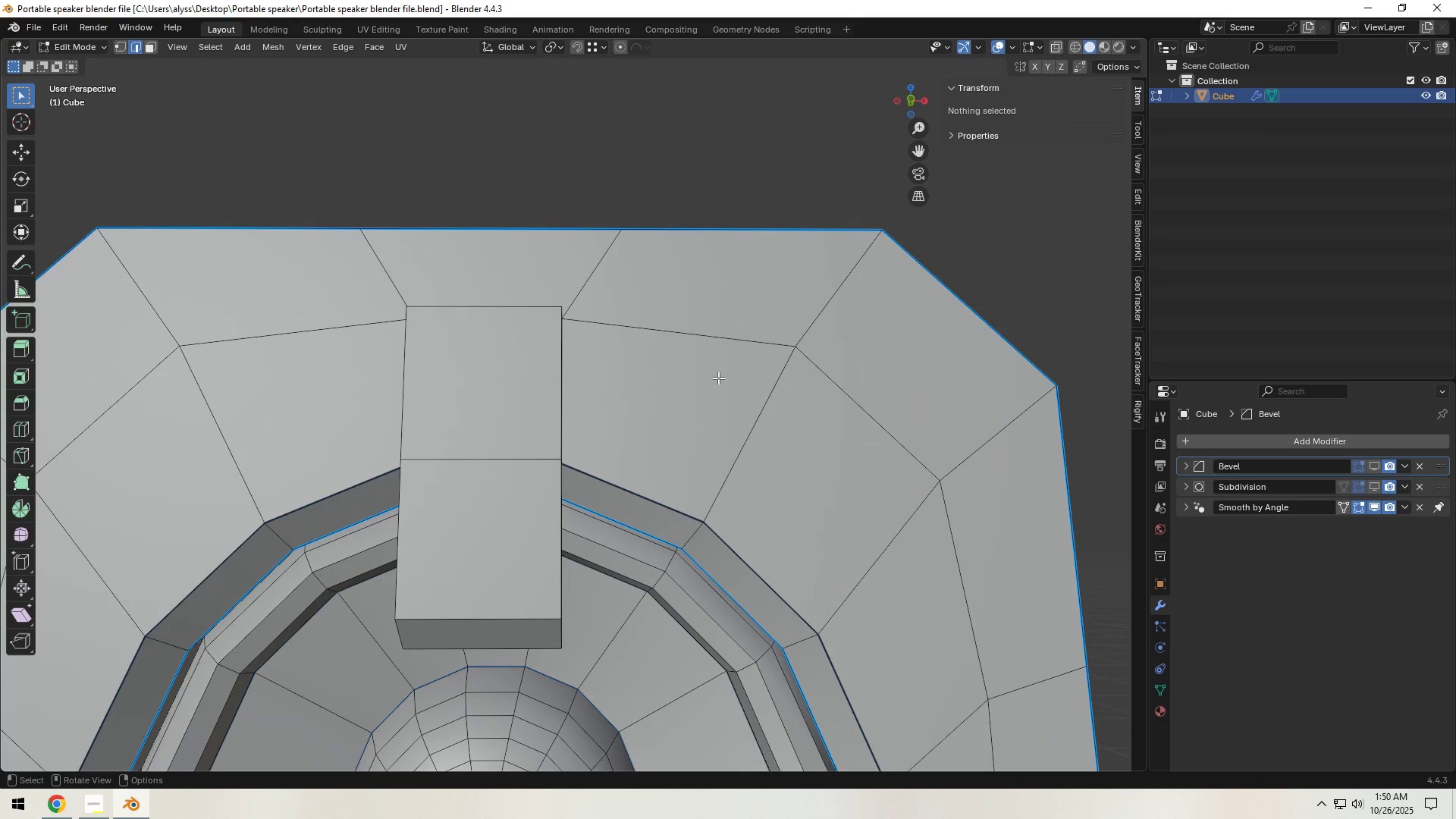 
scroll: coordinate [627, 407], scroll_direction: up, amount: 2.0
 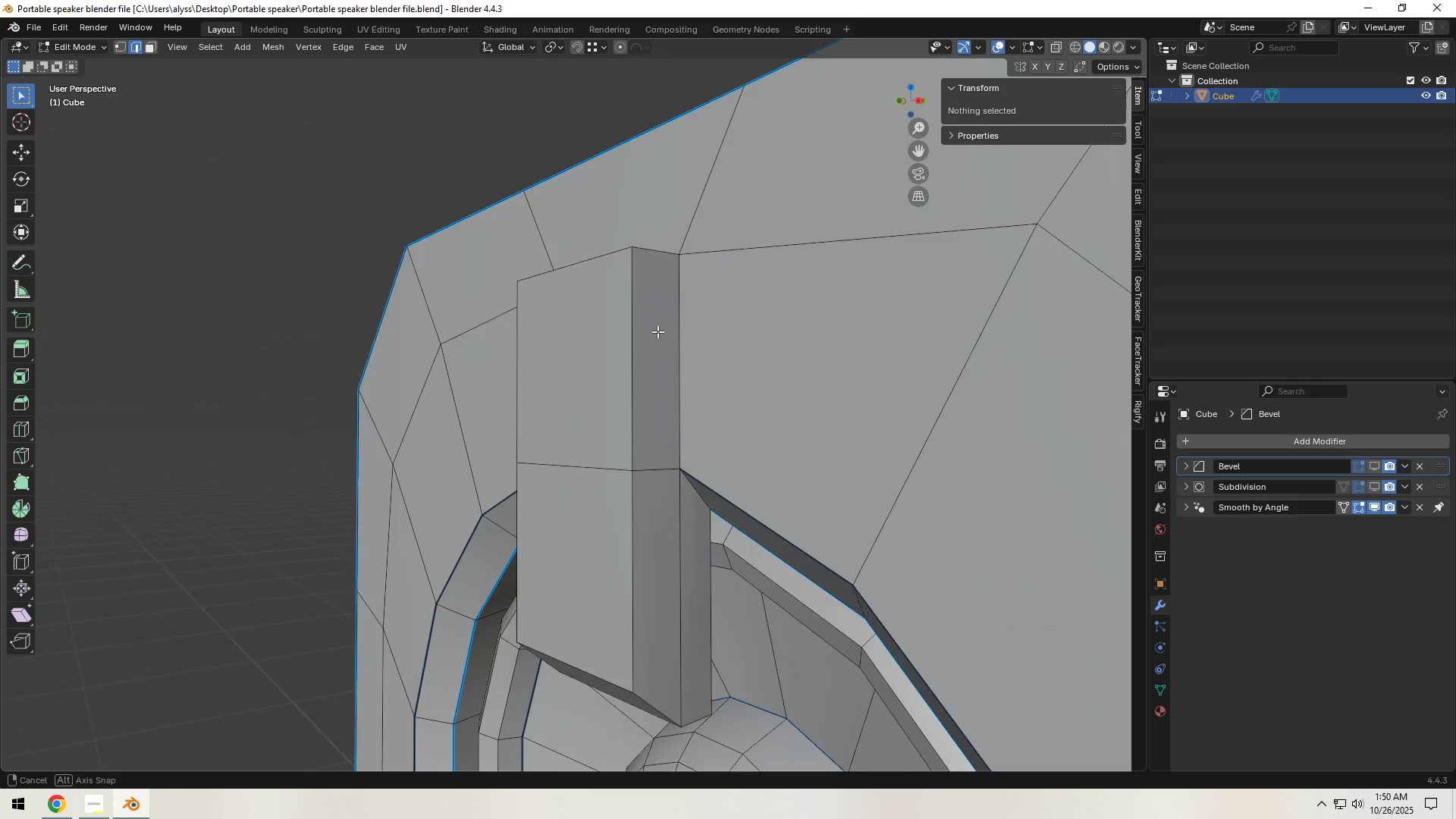 
hold_key(key=ShiftLeft, duration=0.85)
 